 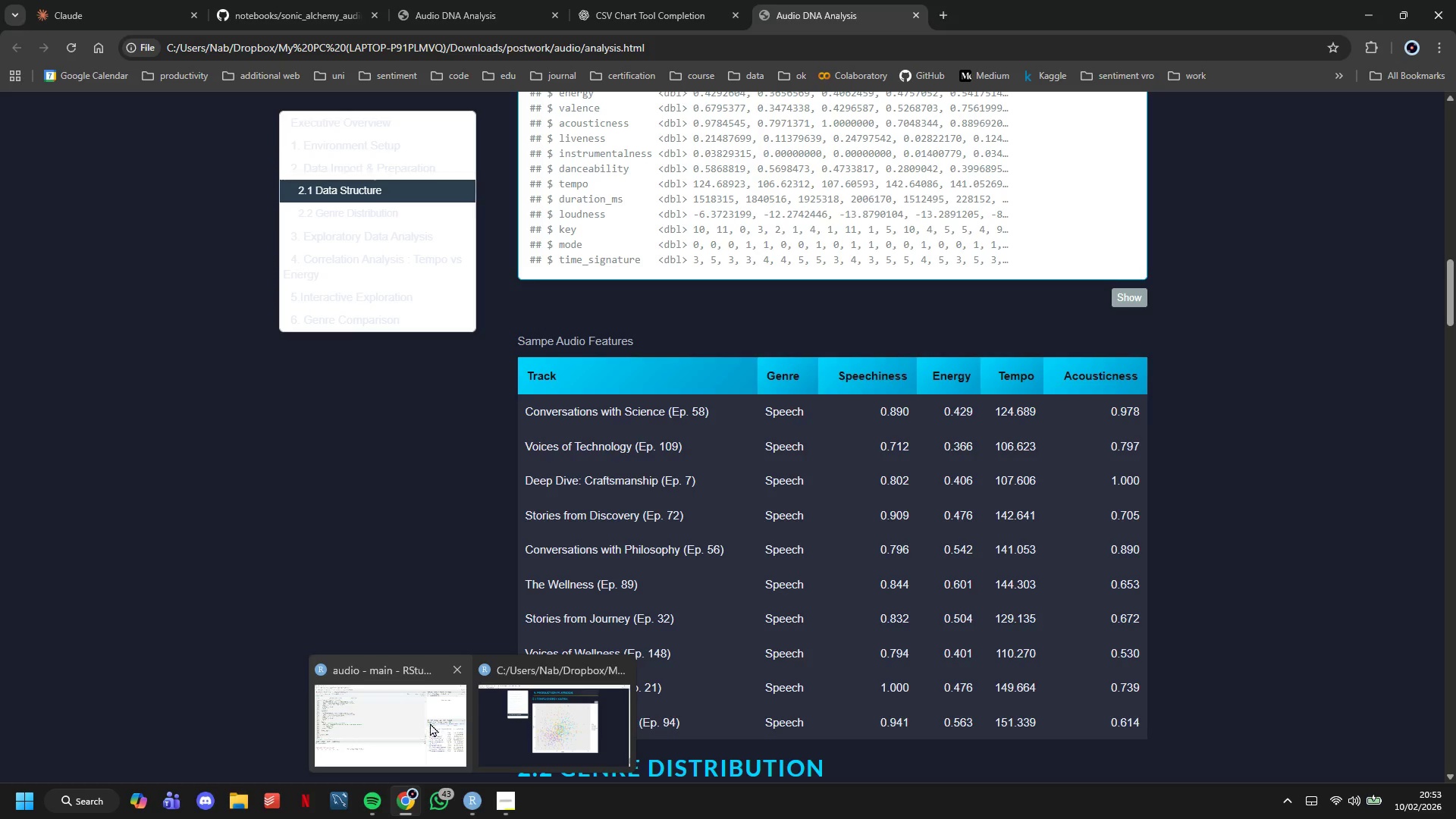 
left_click([428, 721])
 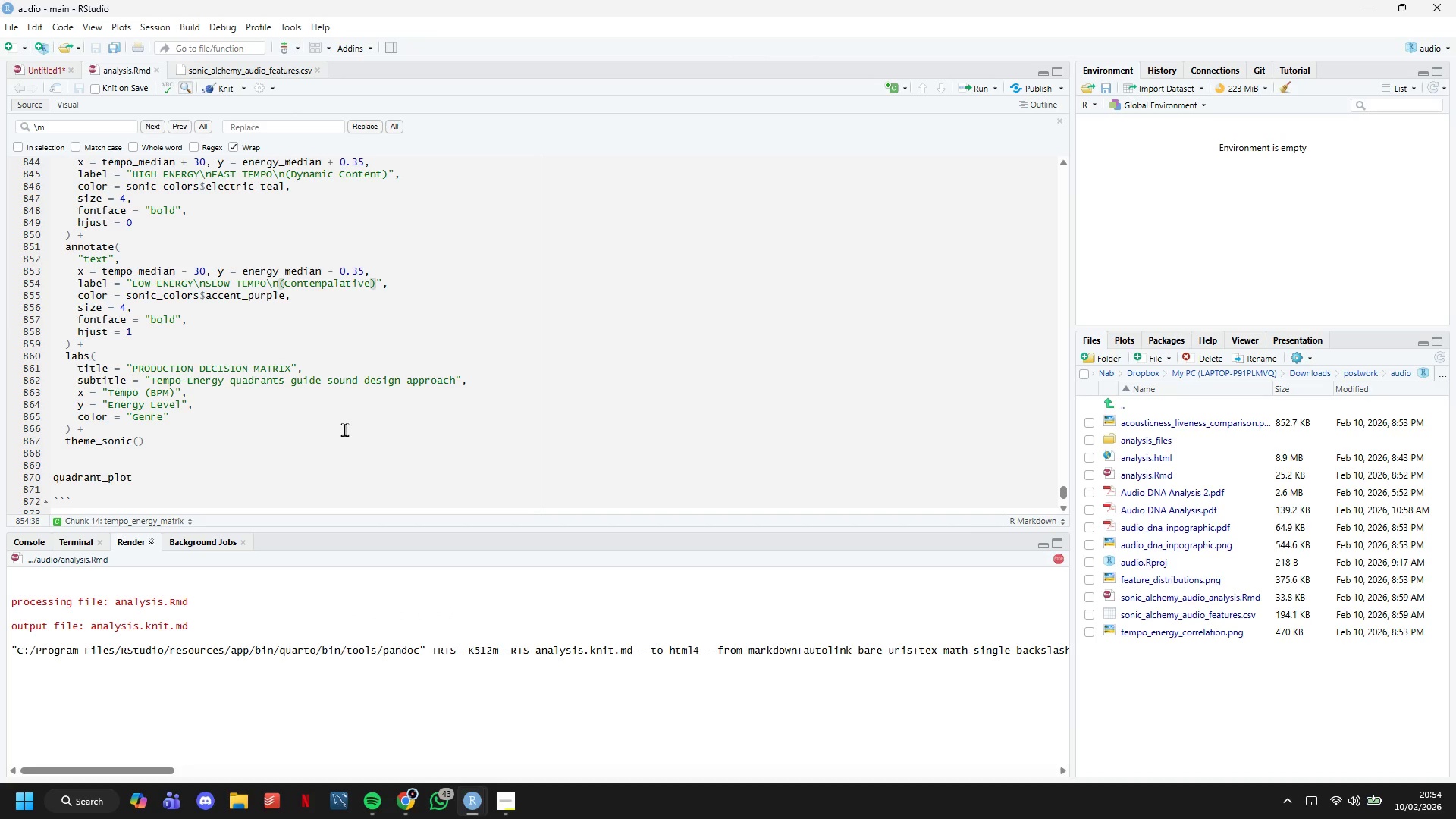 
wait(21.27)
 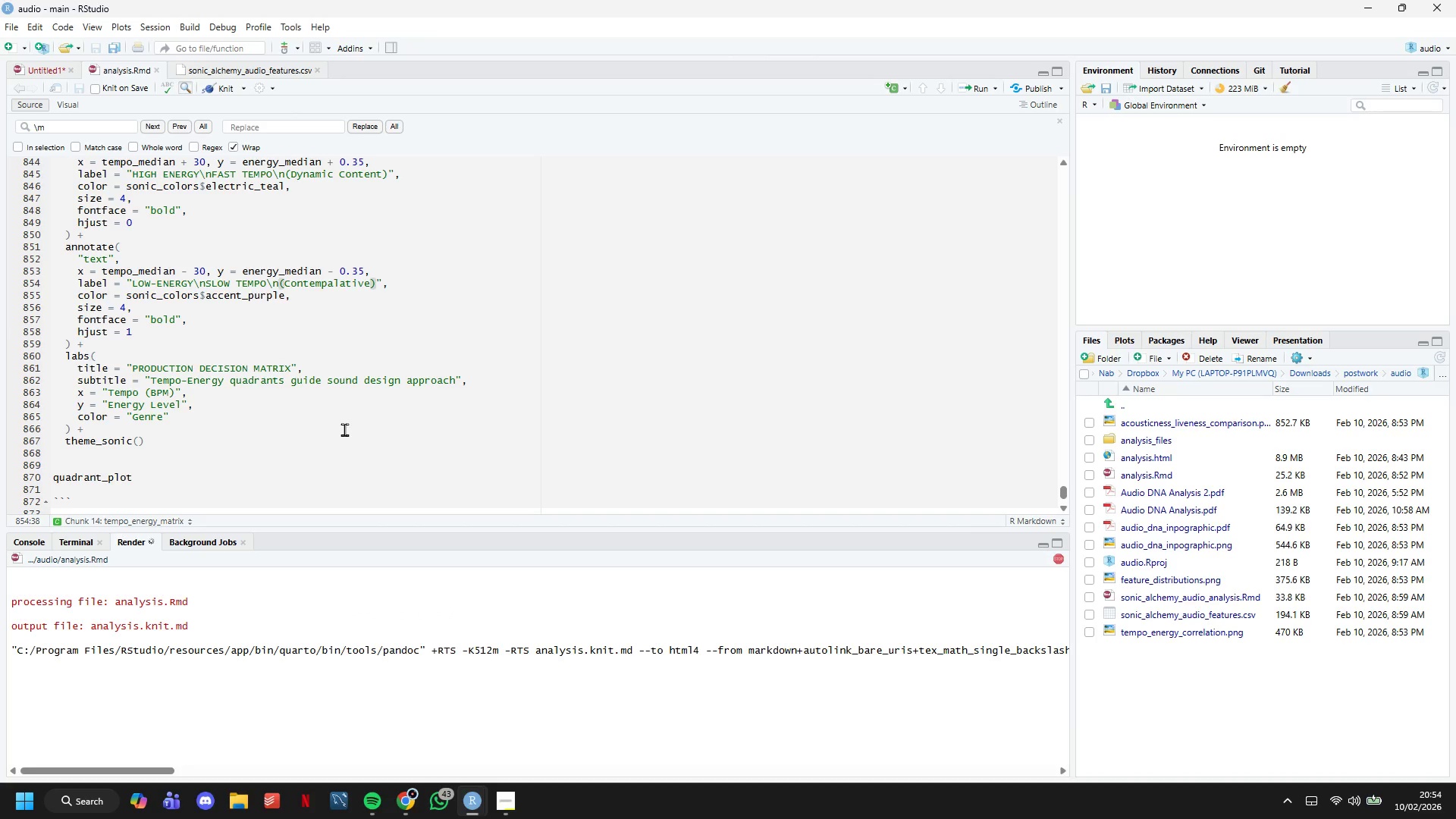 
scroll: coordinate [686, 398], scroll_direction: down, amount: 5.0
 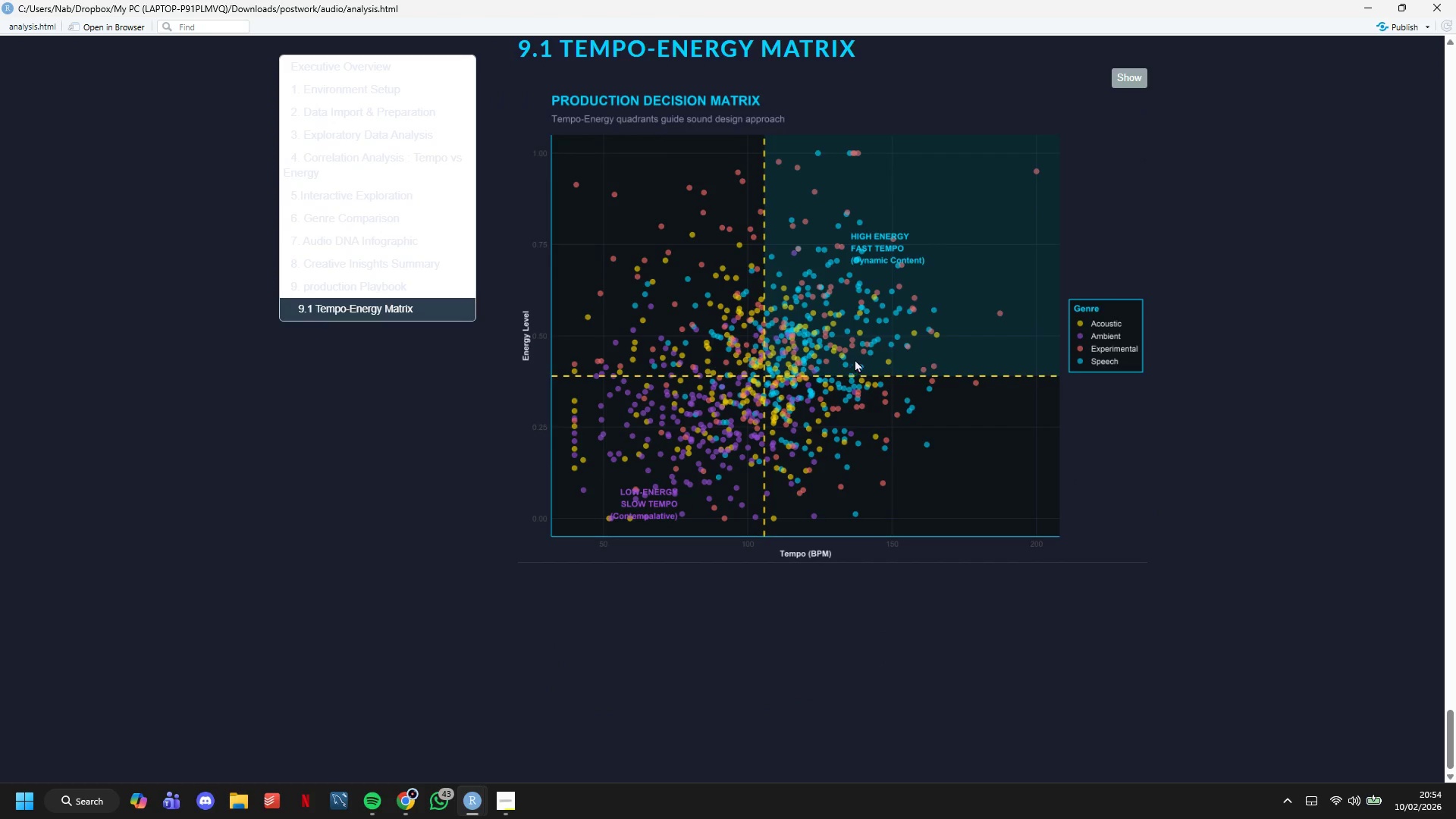 
scroll: coordinate [852, 433], scroll_direction: up, amount: 2.0
 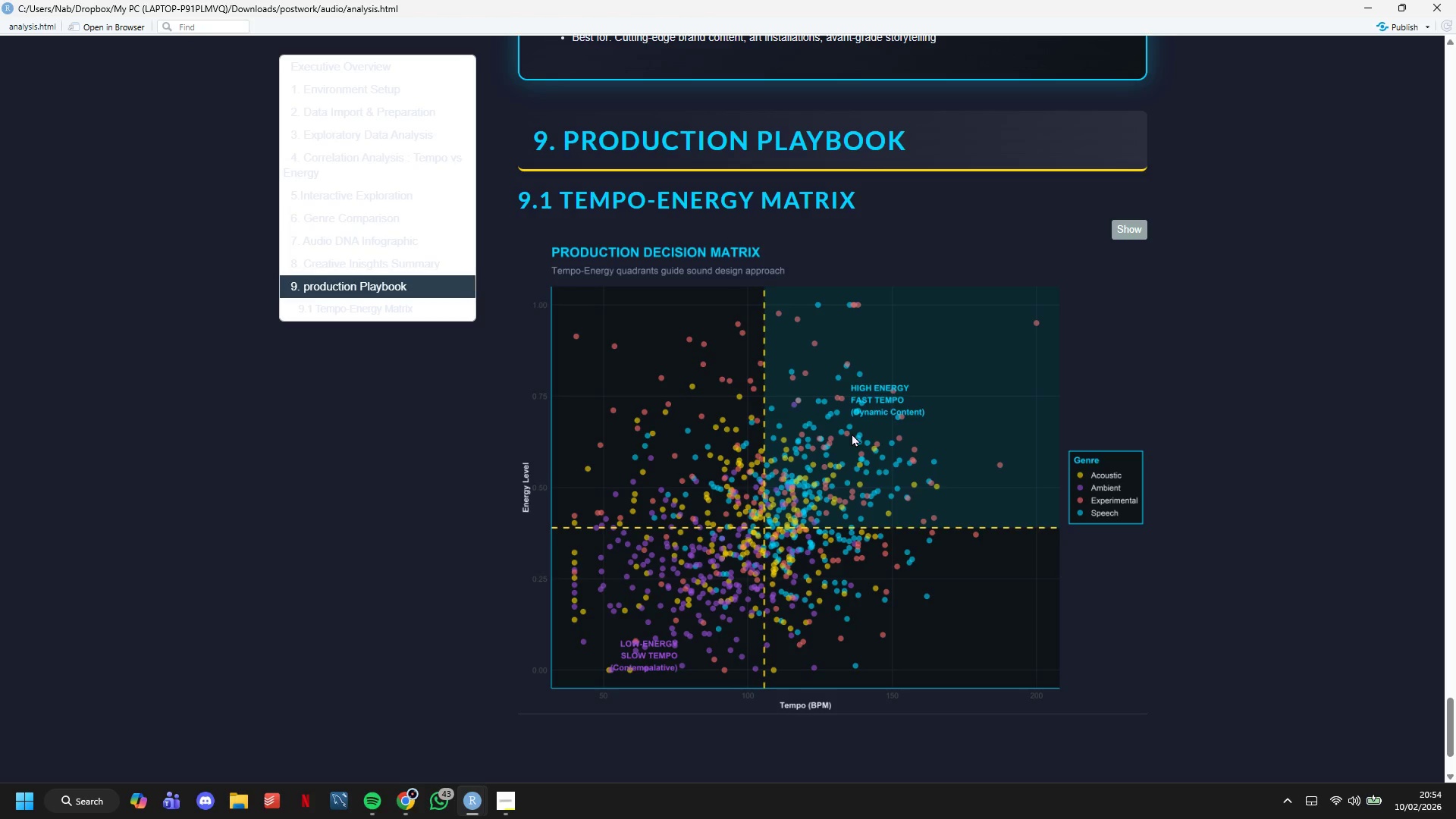 
scroll: coordinate [852, 433], scroll_direction: down, amount: 2.0
 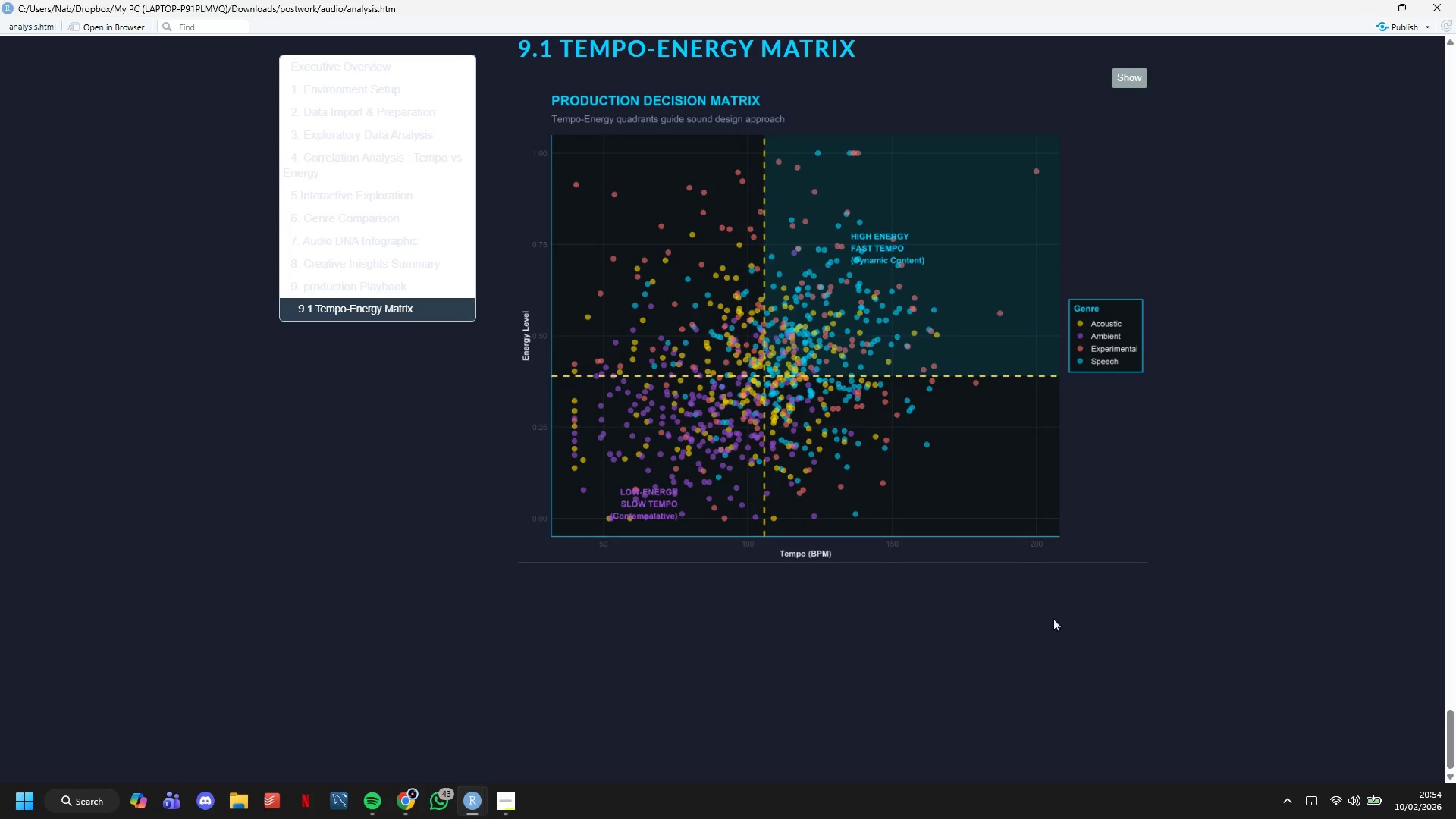 
wait(7.06)
 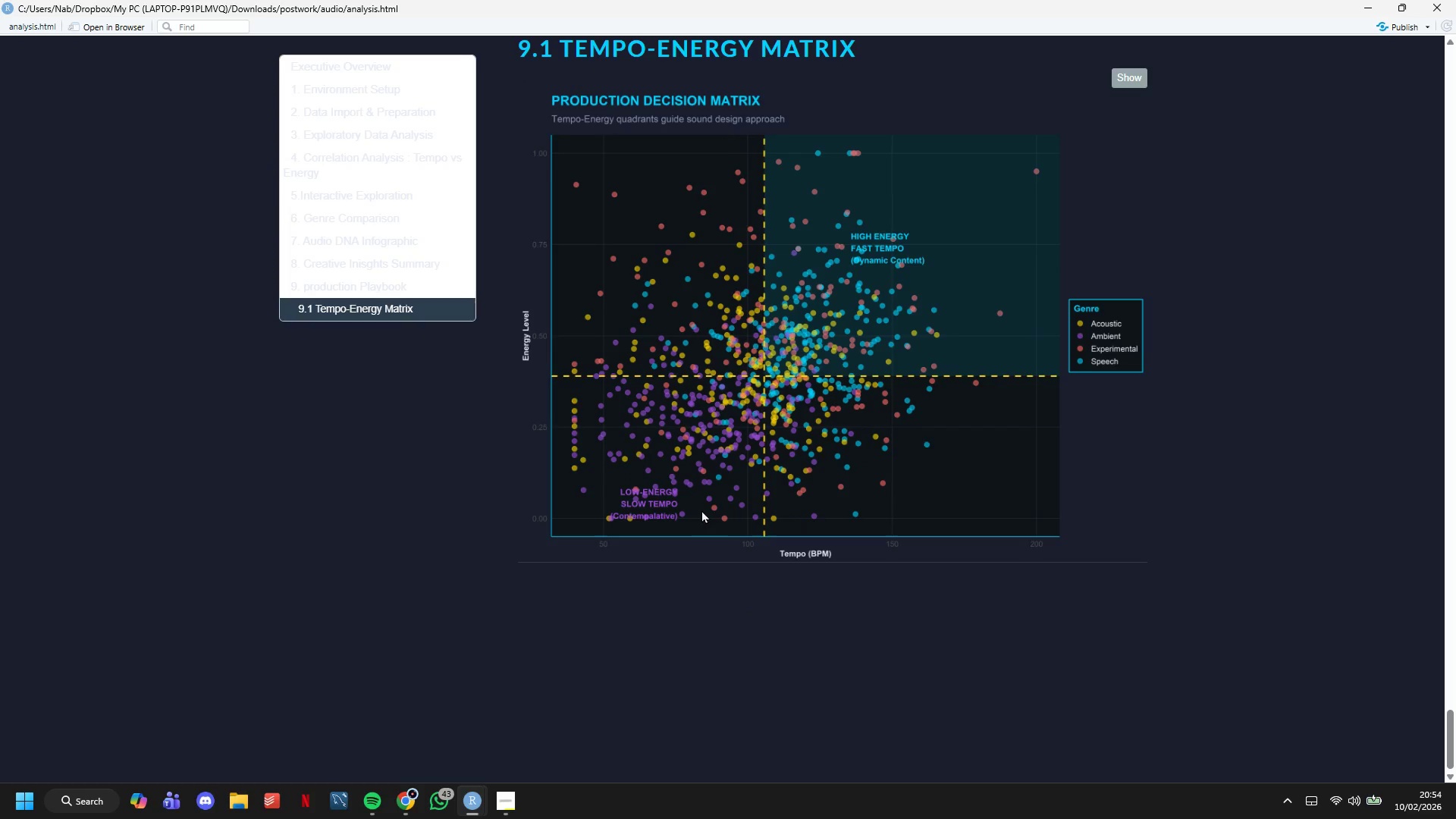 
left_click([1369, 0])
 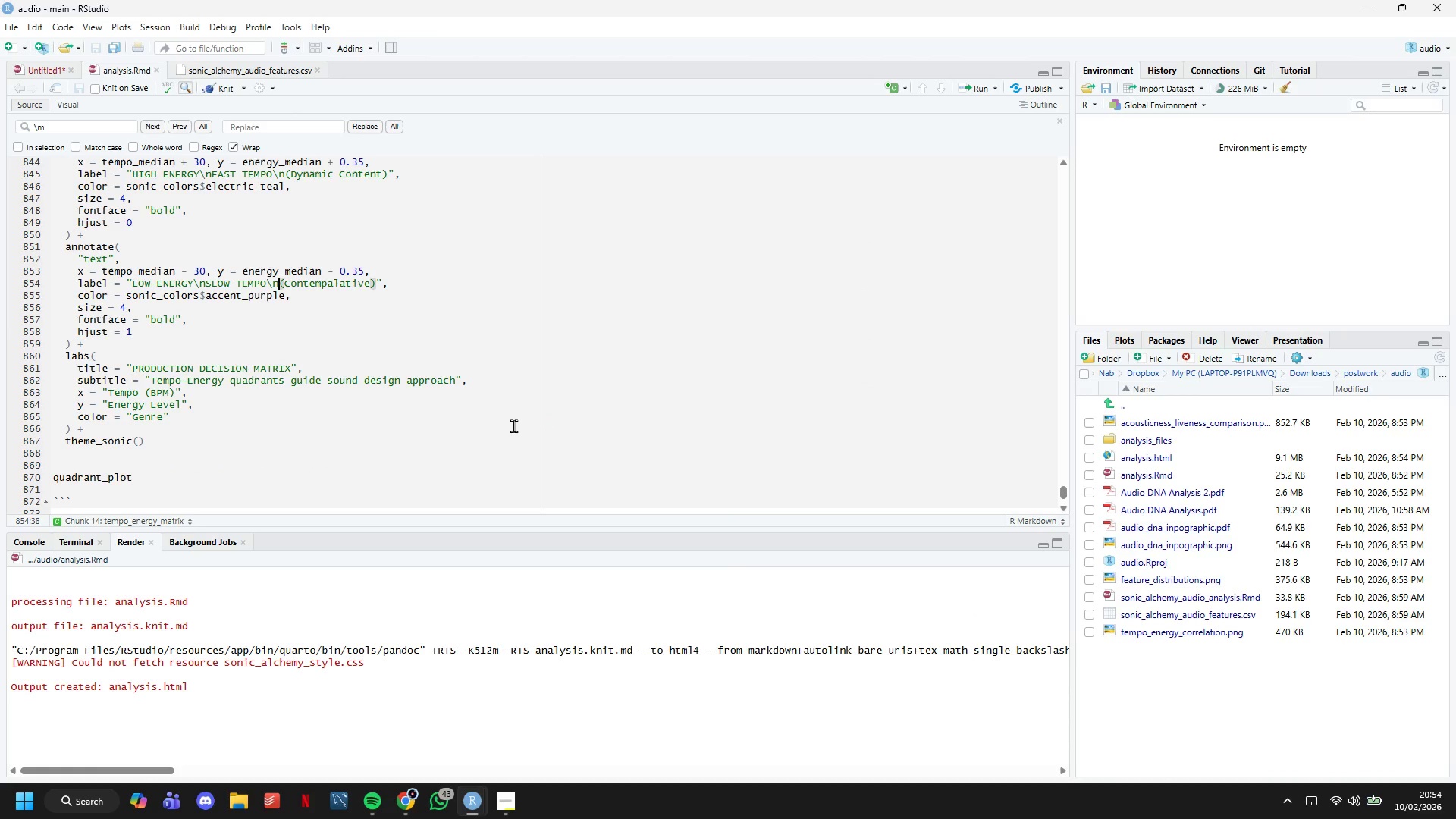 
left_click([240, 464])
 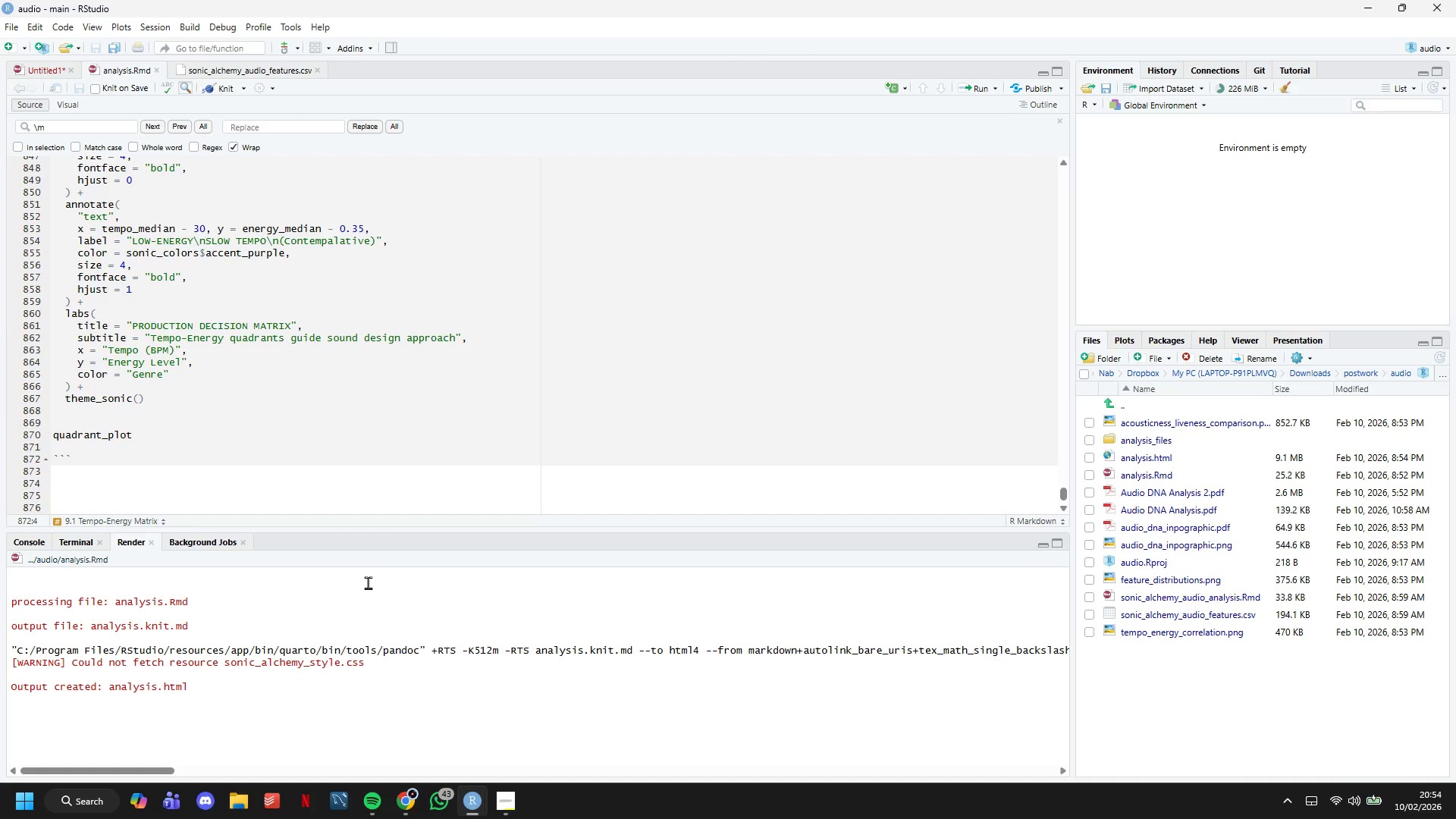 
scroll: coordinate [347, 421], scroll_direction: down, amount: 5.0
 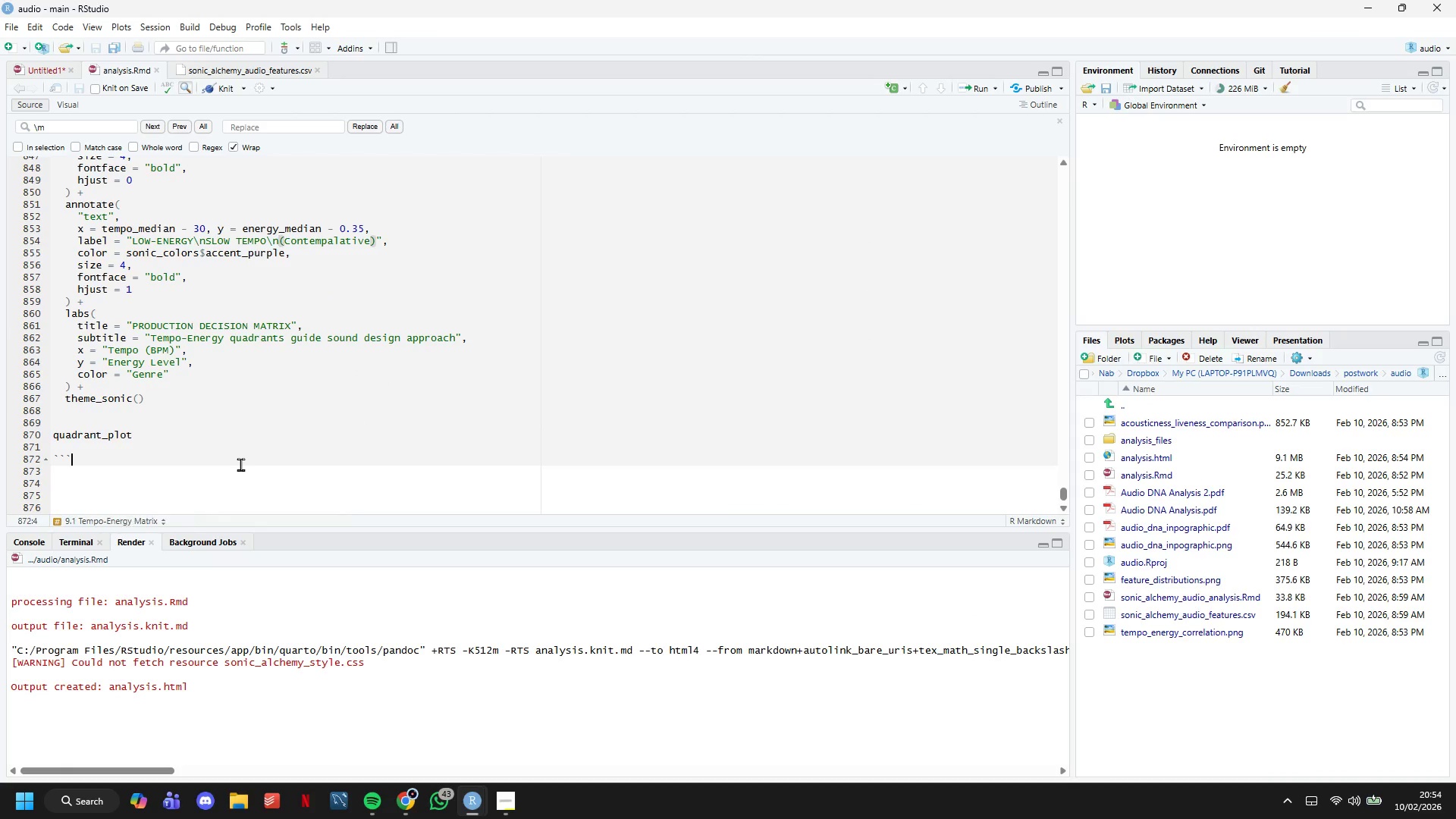 
key(Enter)
 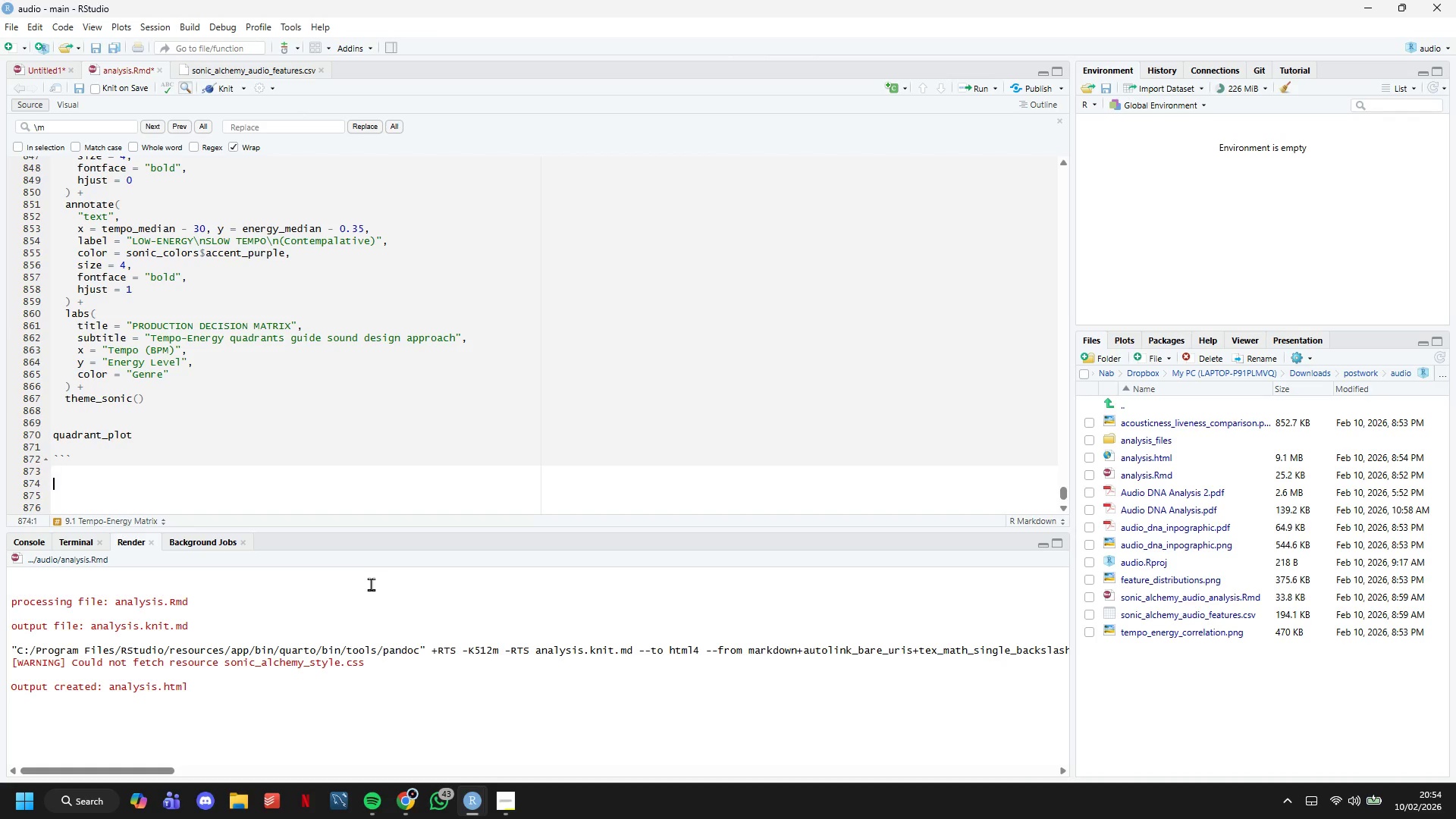 
key(Enter)
 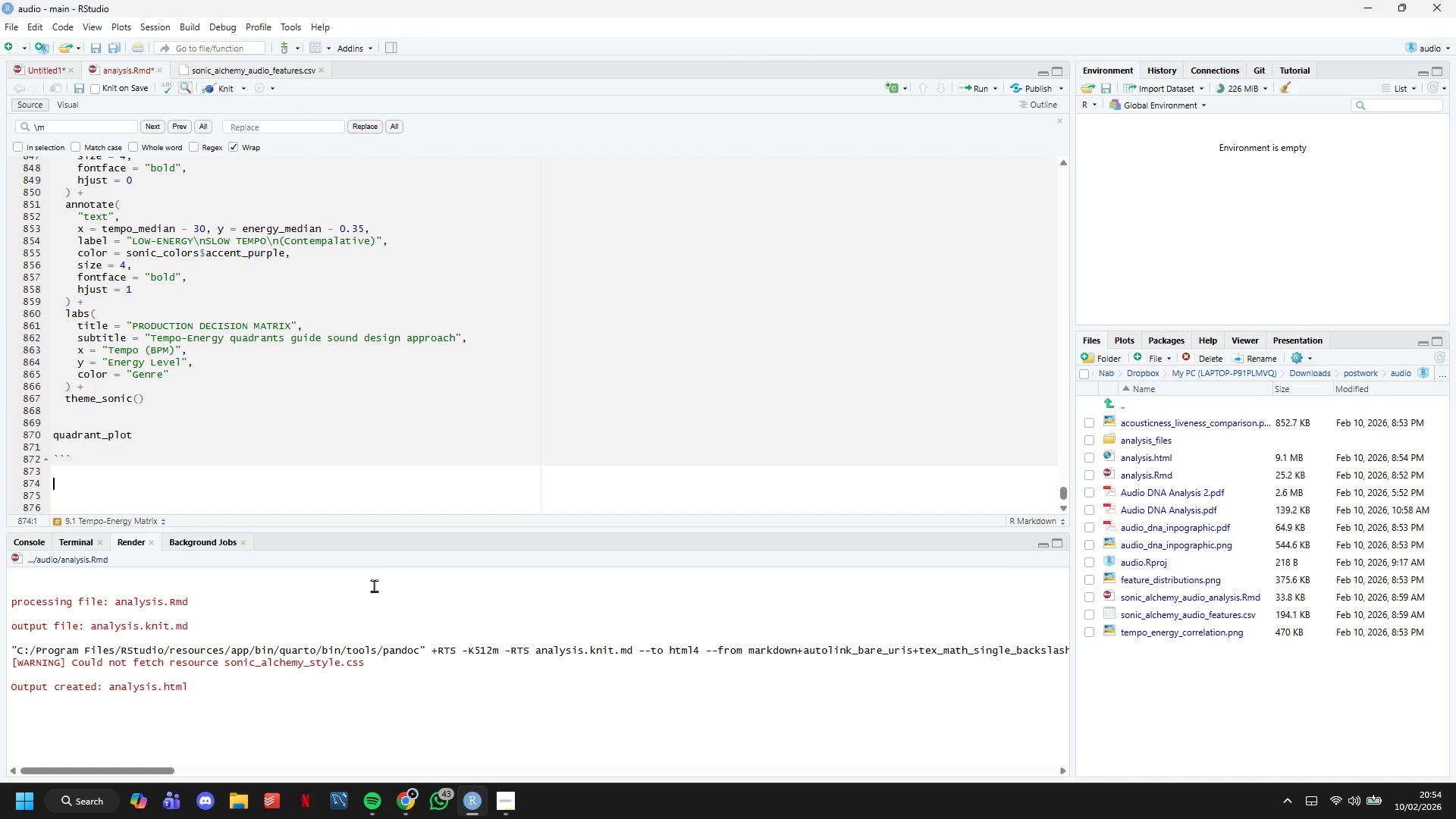 
type(**Rport Generated**)
 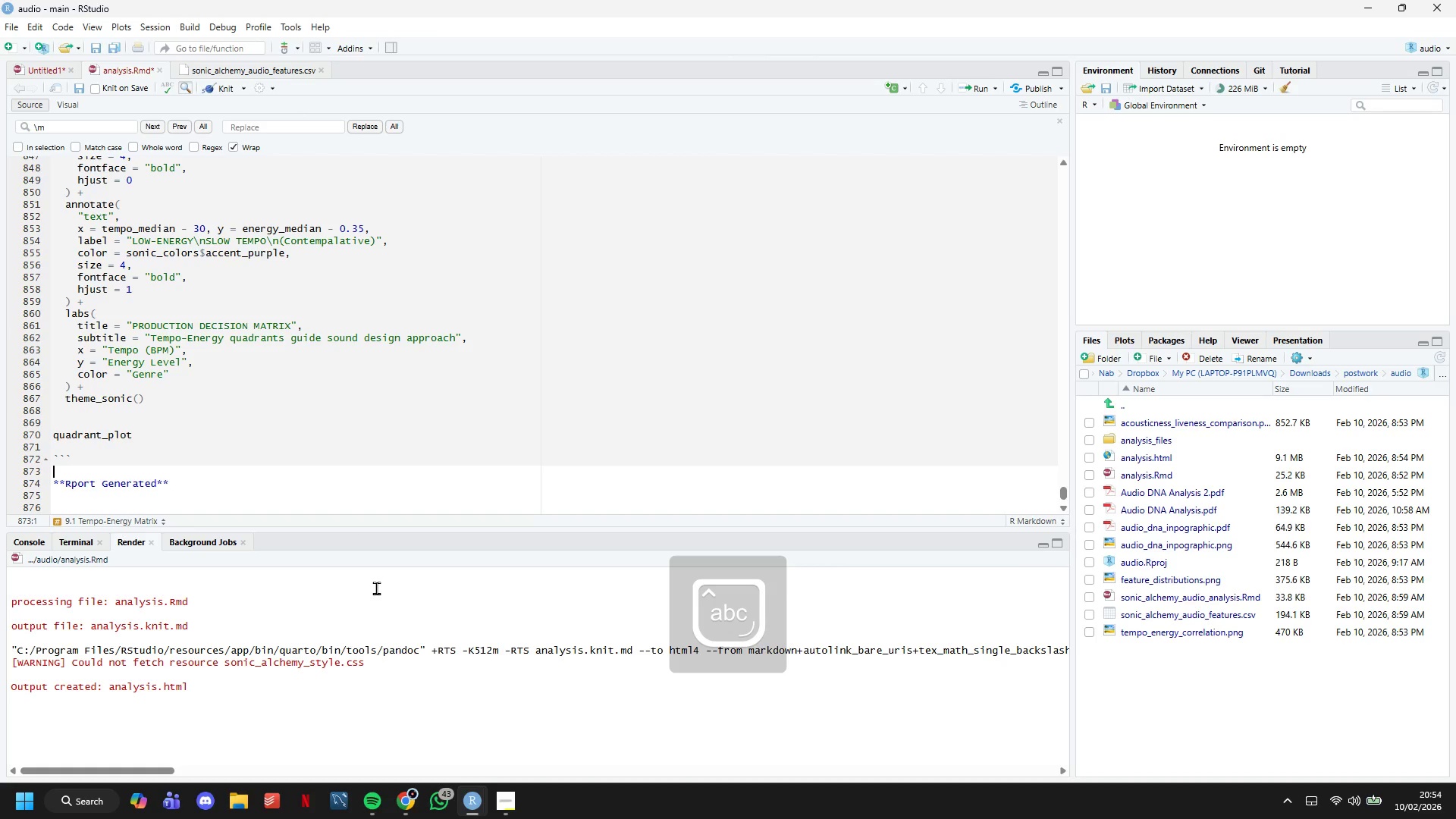 
 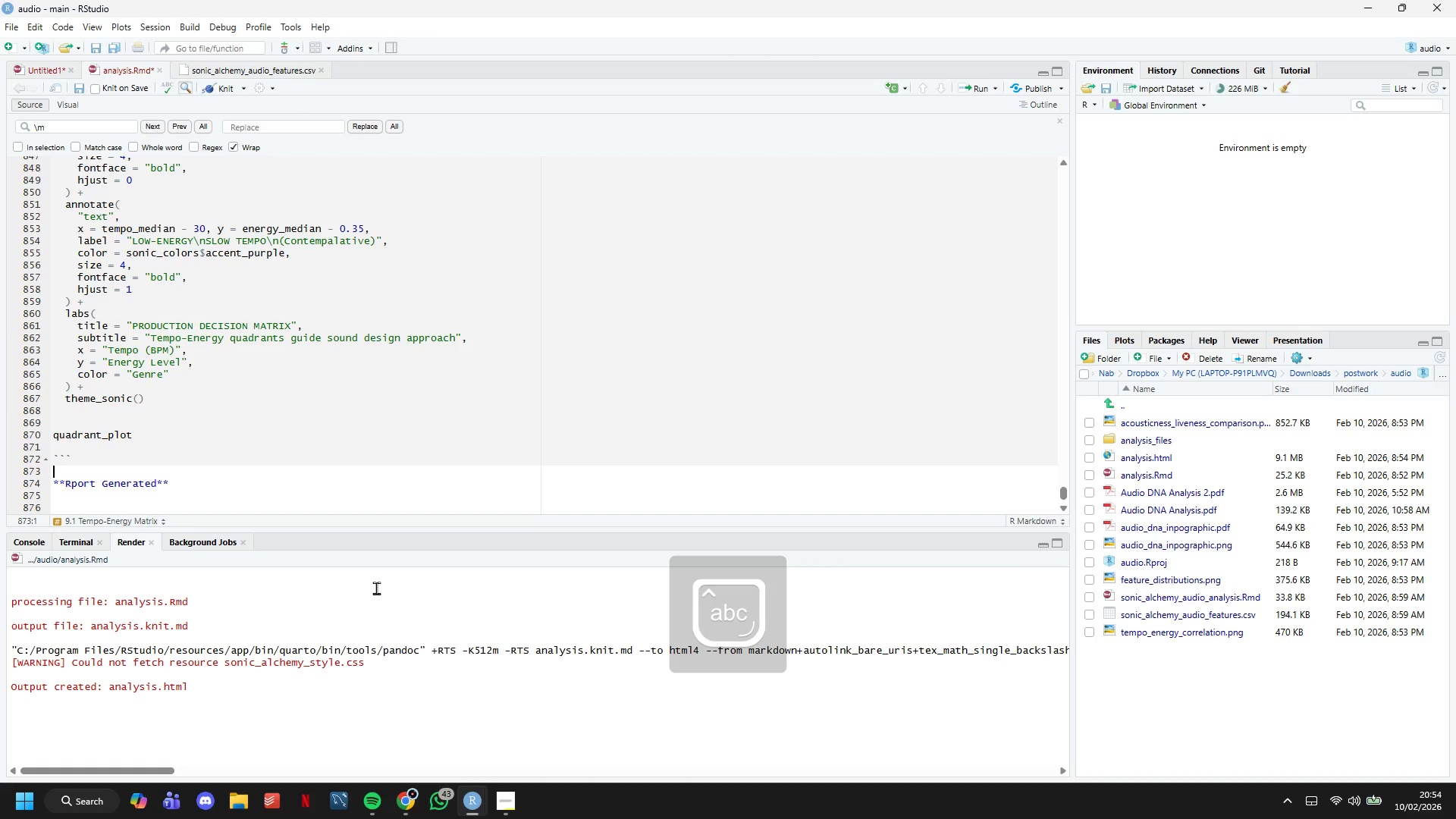 
key(ArrowUp)
 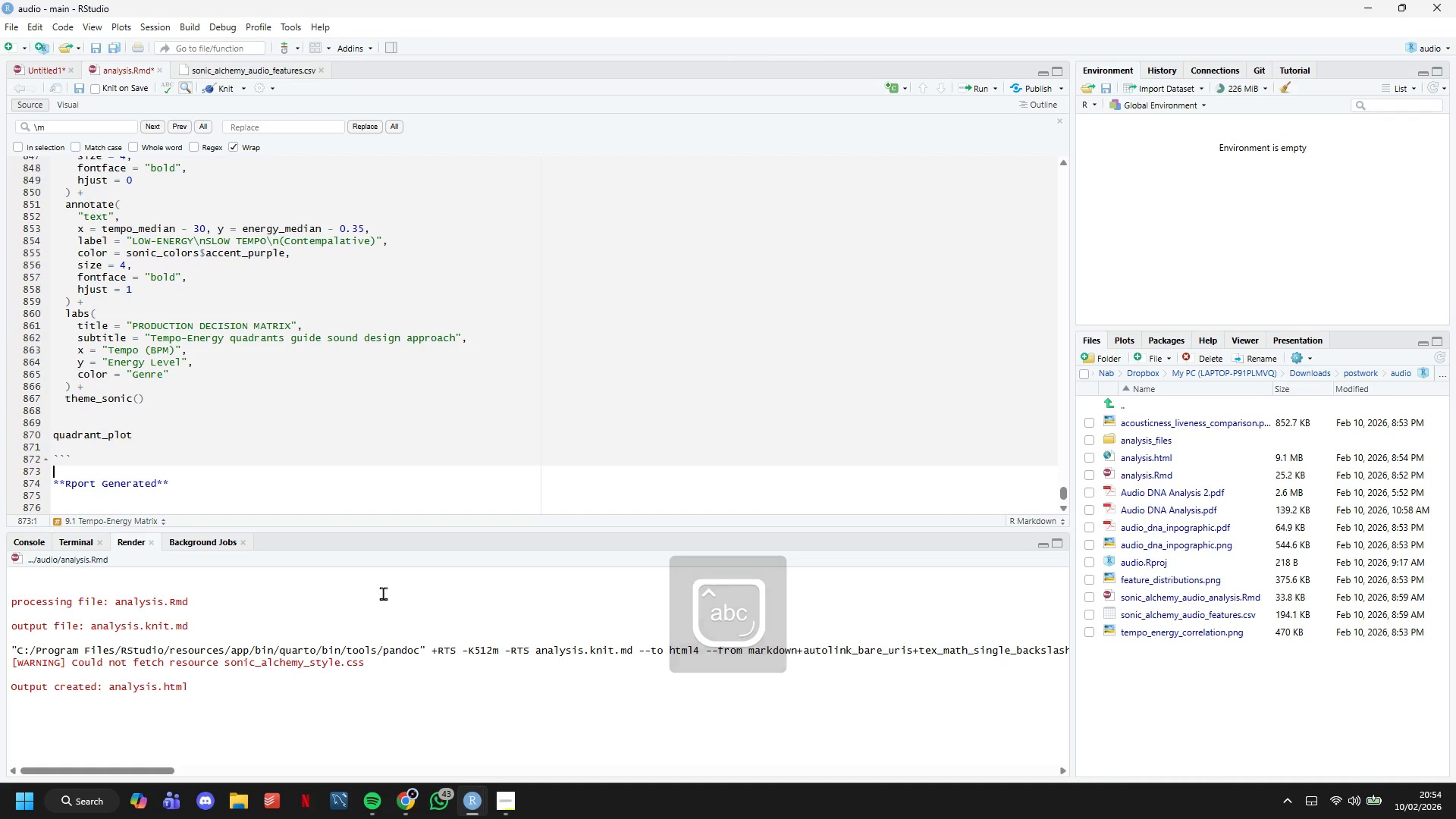 
key(Minus)
 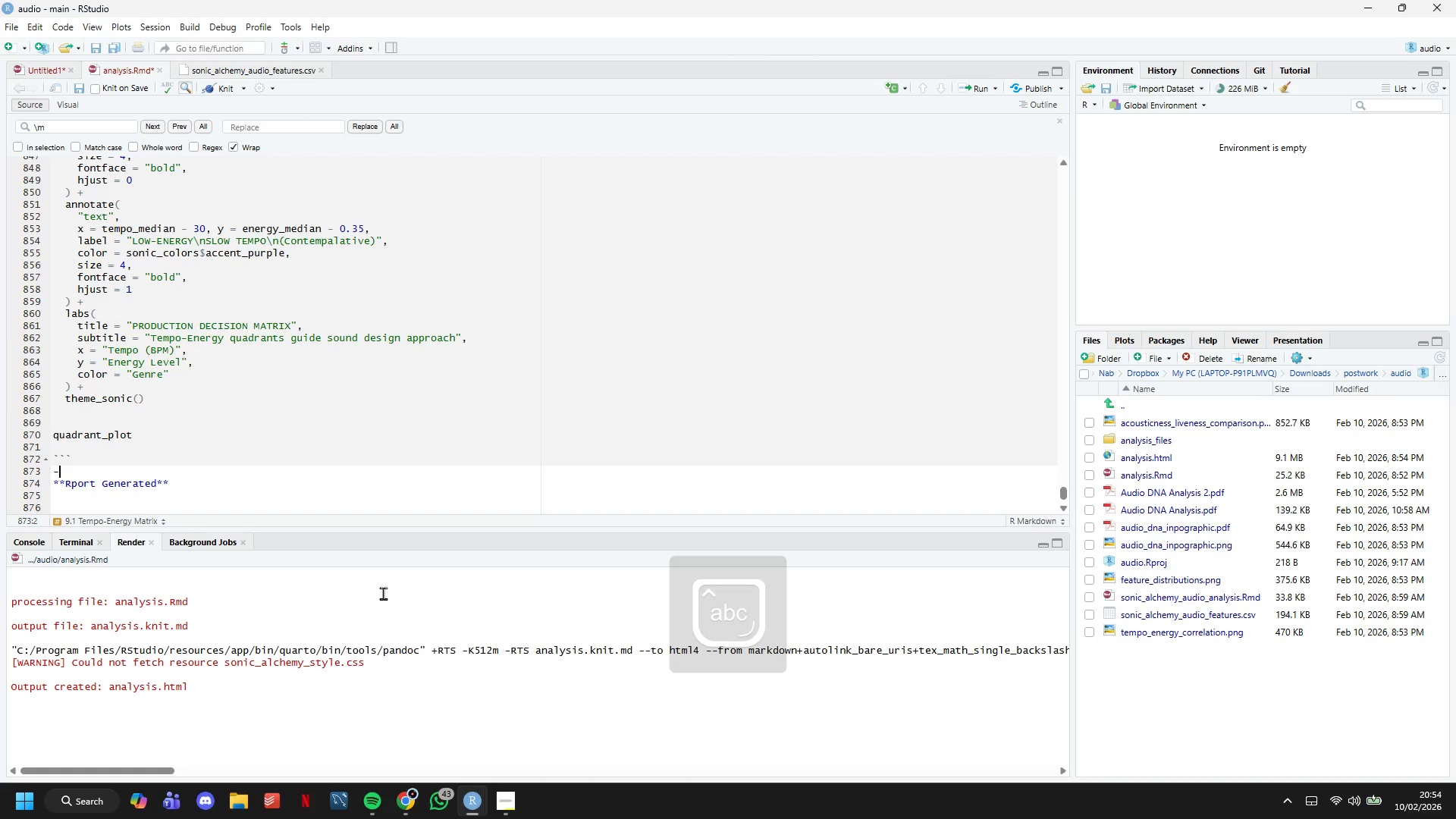 
key(Minus)
 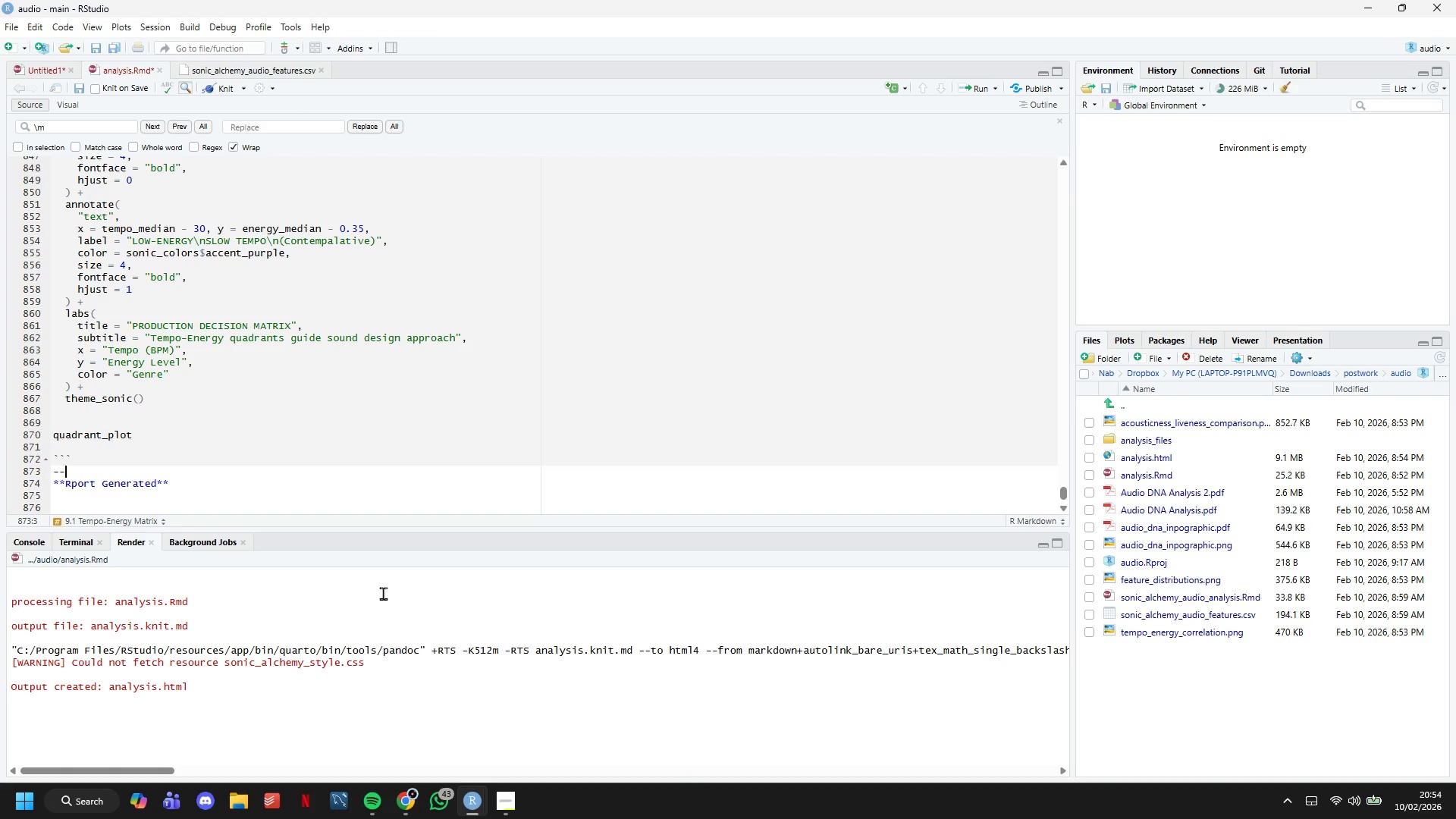 
key(ArrowDown)
 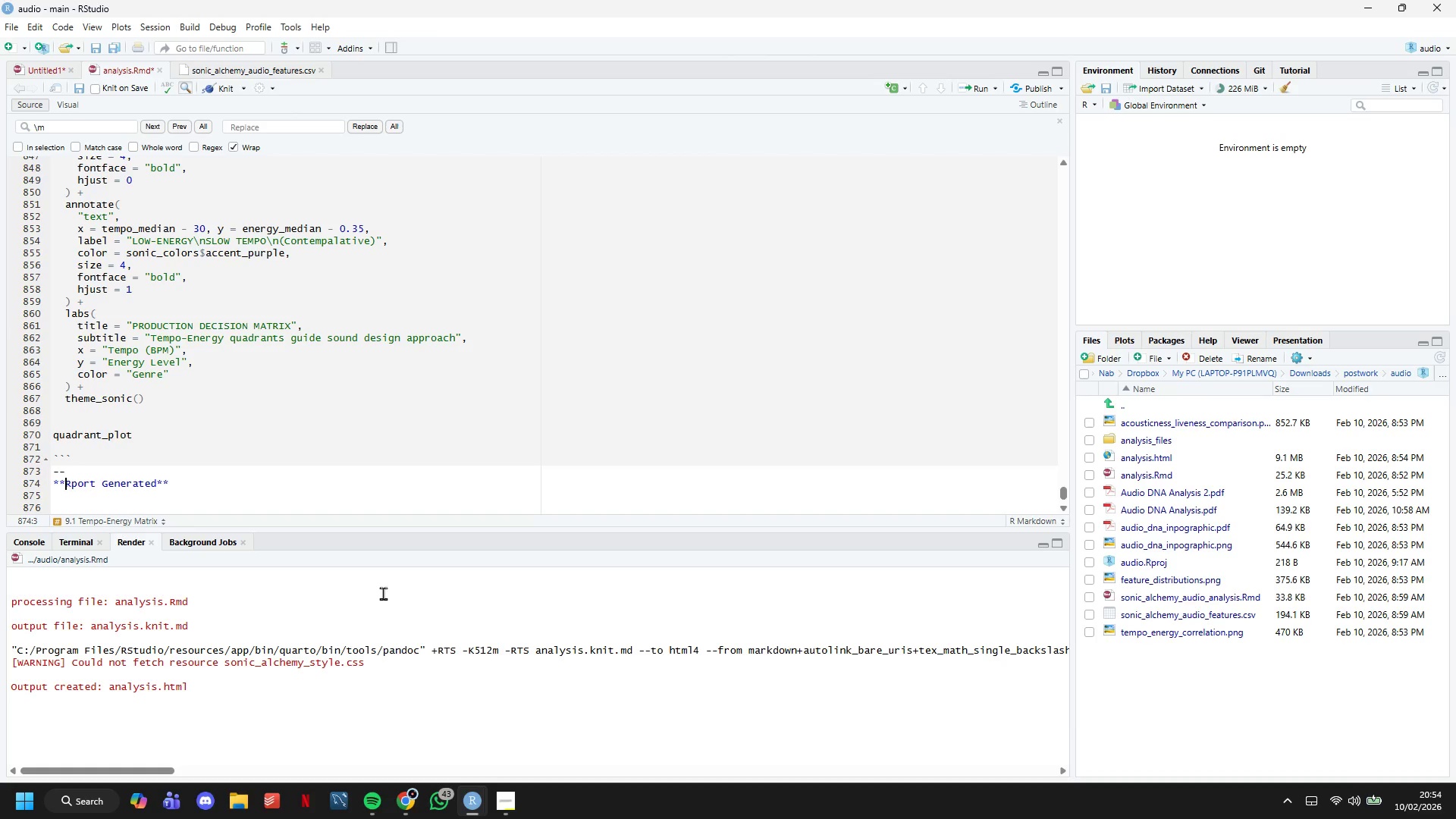 
key(ArrowRight)
 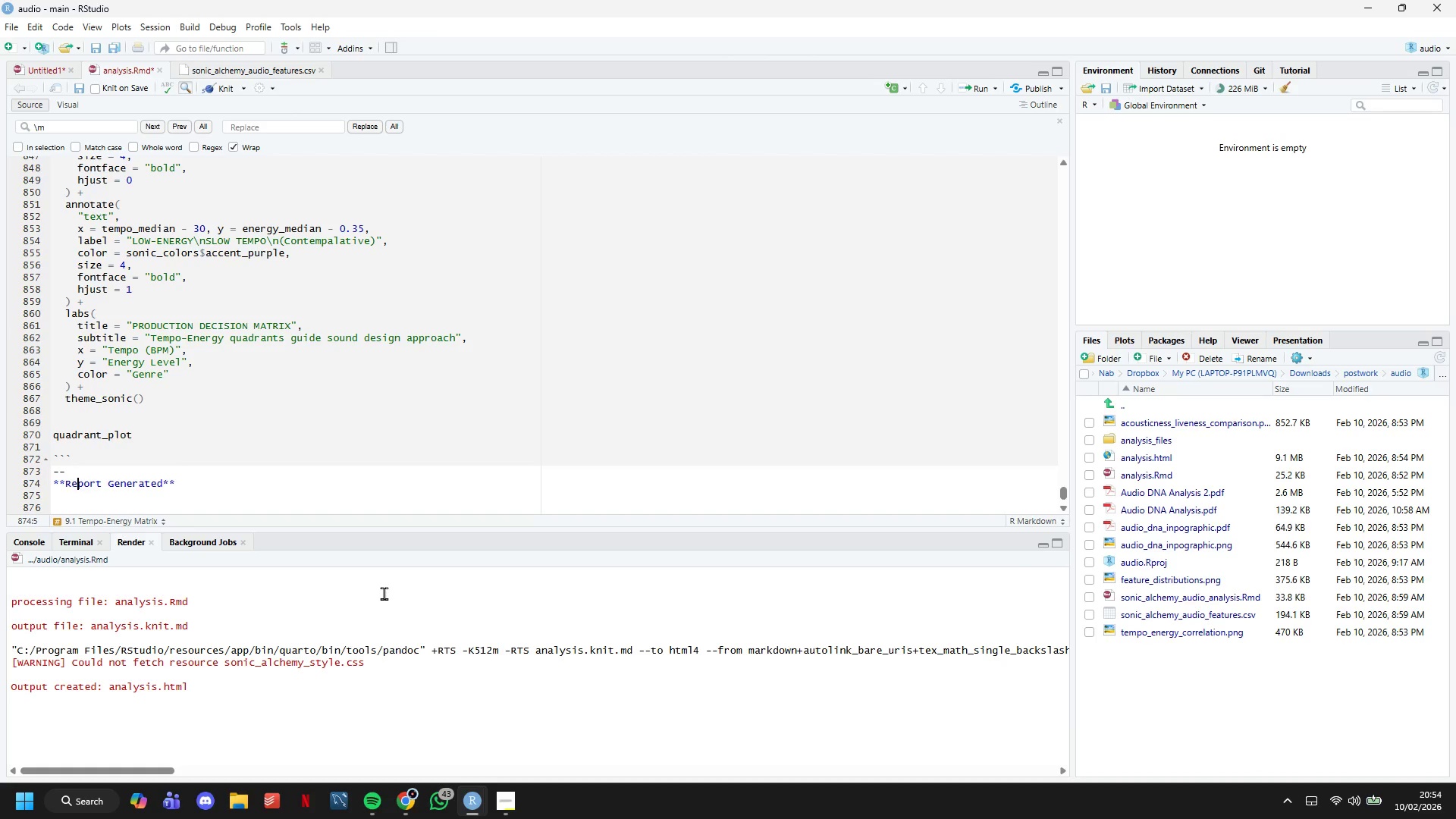 
key(E)
 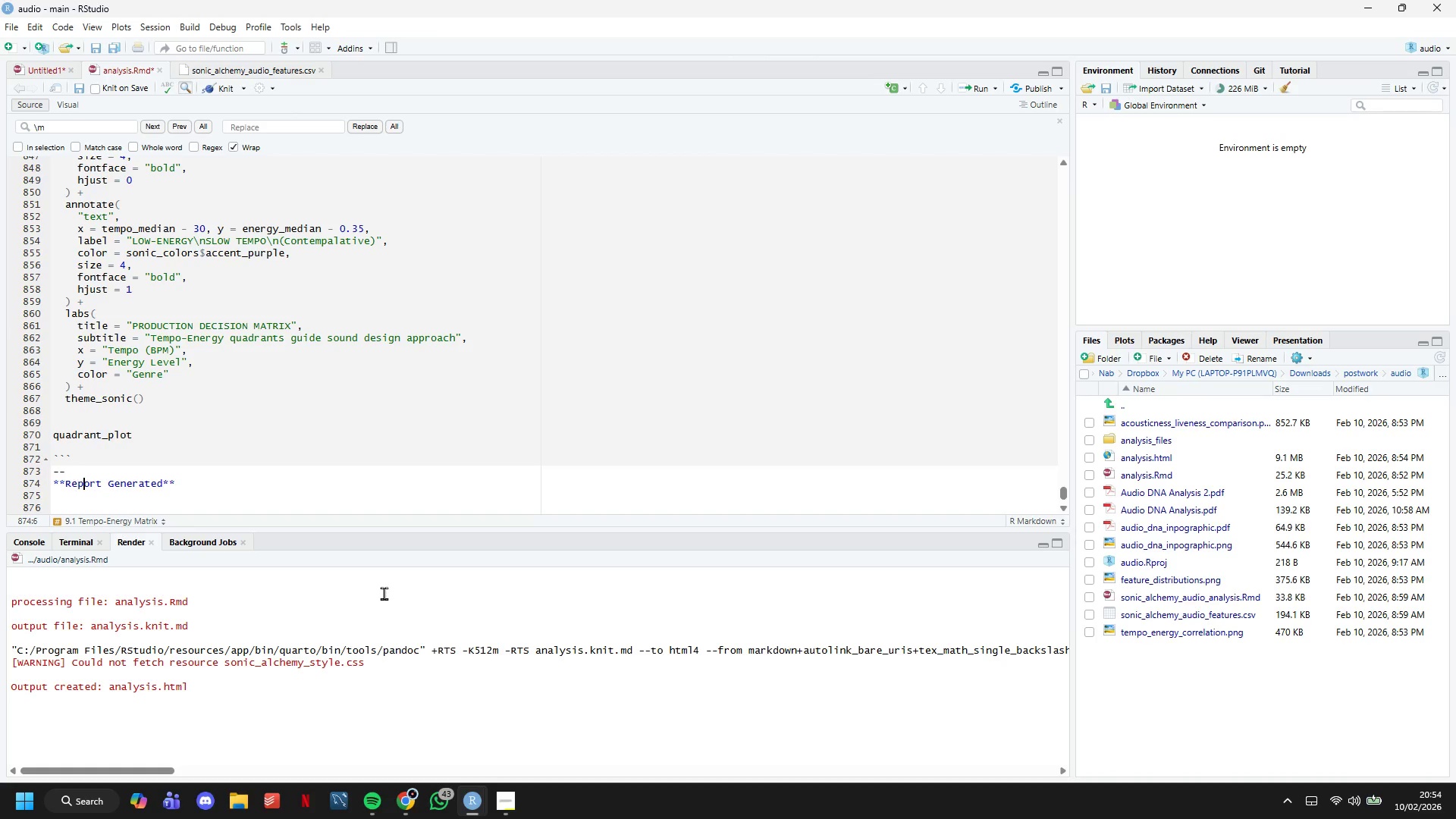 
hold_key(key=ArrowRight, duration=1.47)
 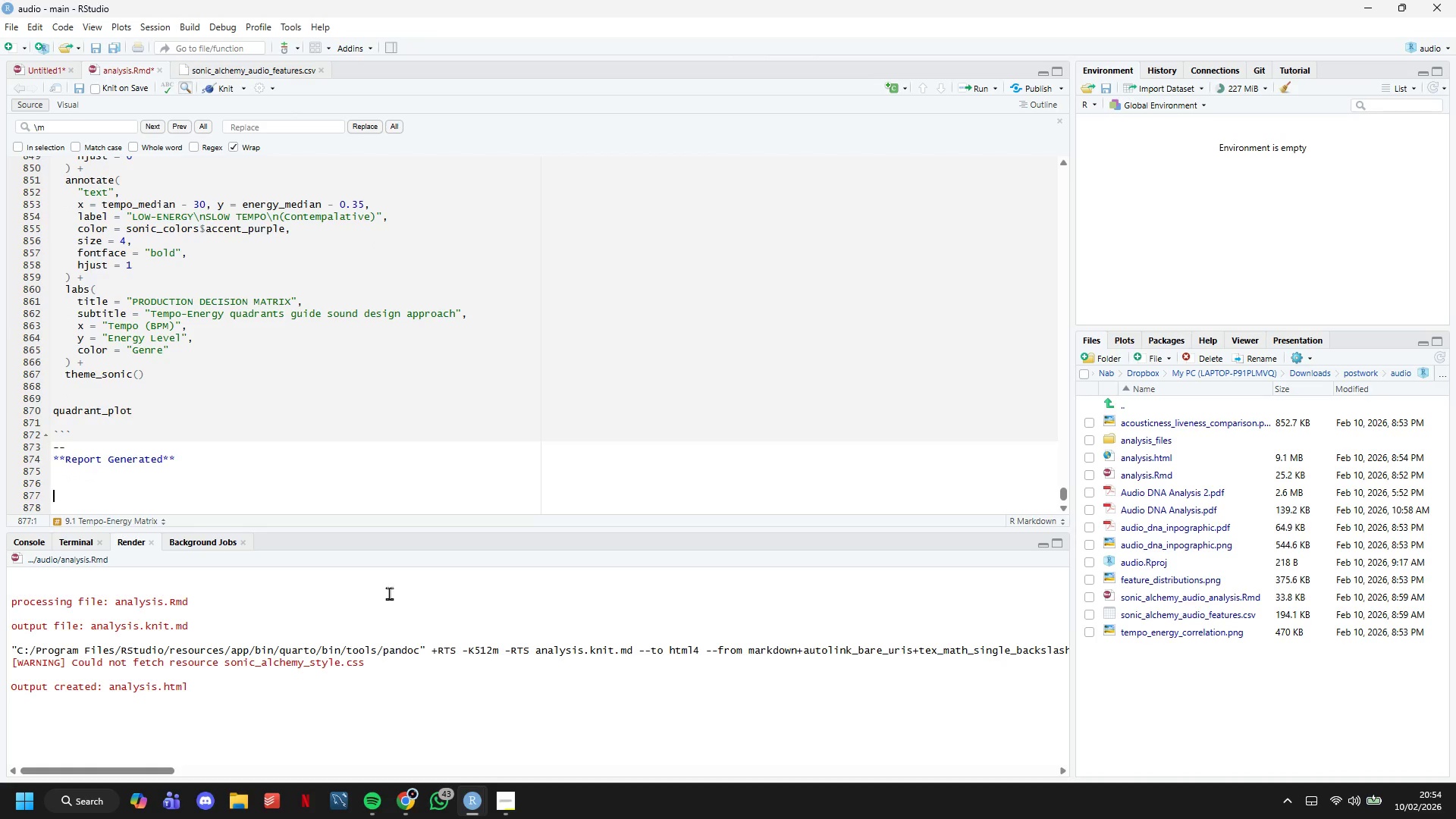 
key(ArrowLeft)
 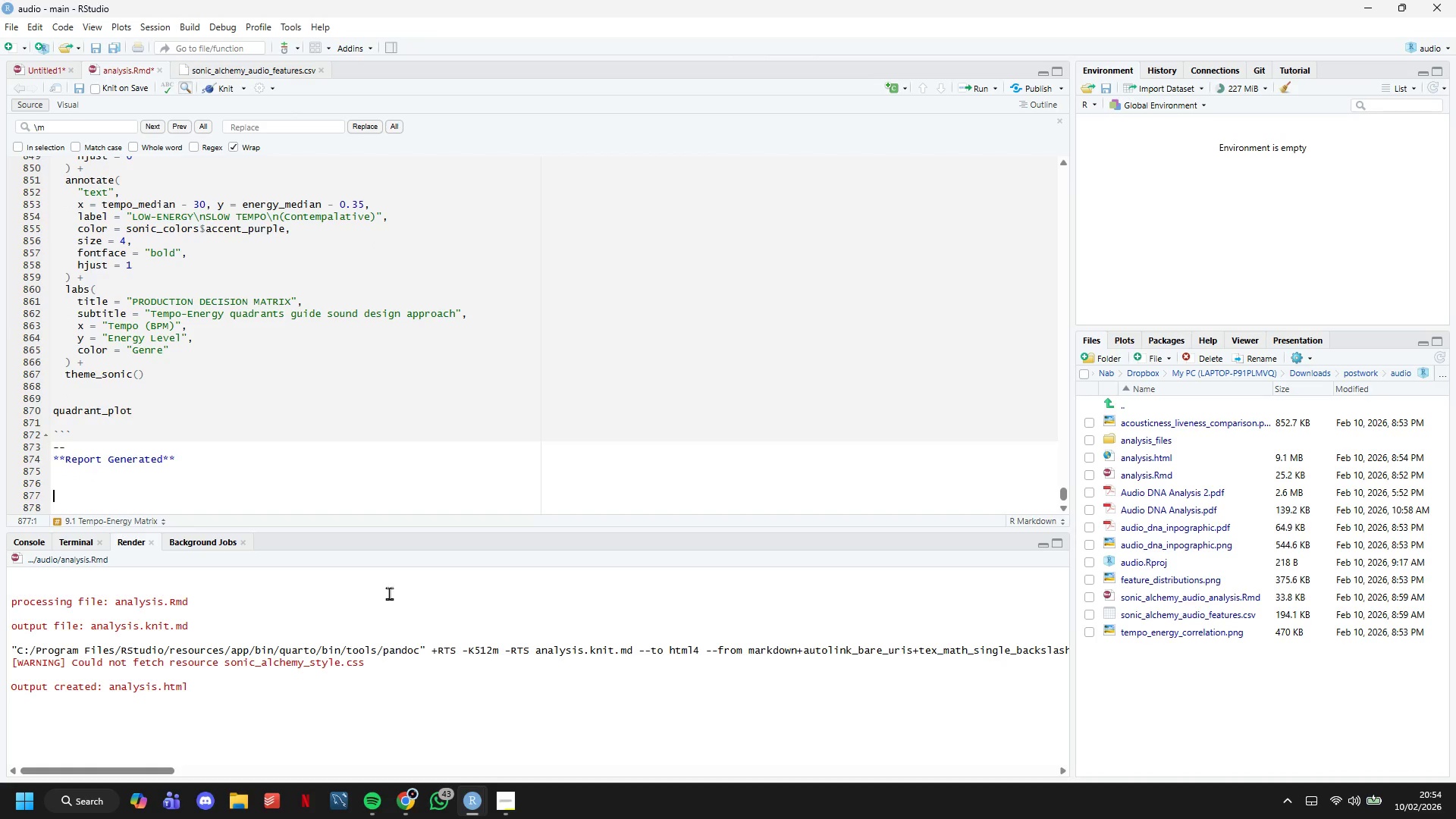 
key(ArrowLeft)
 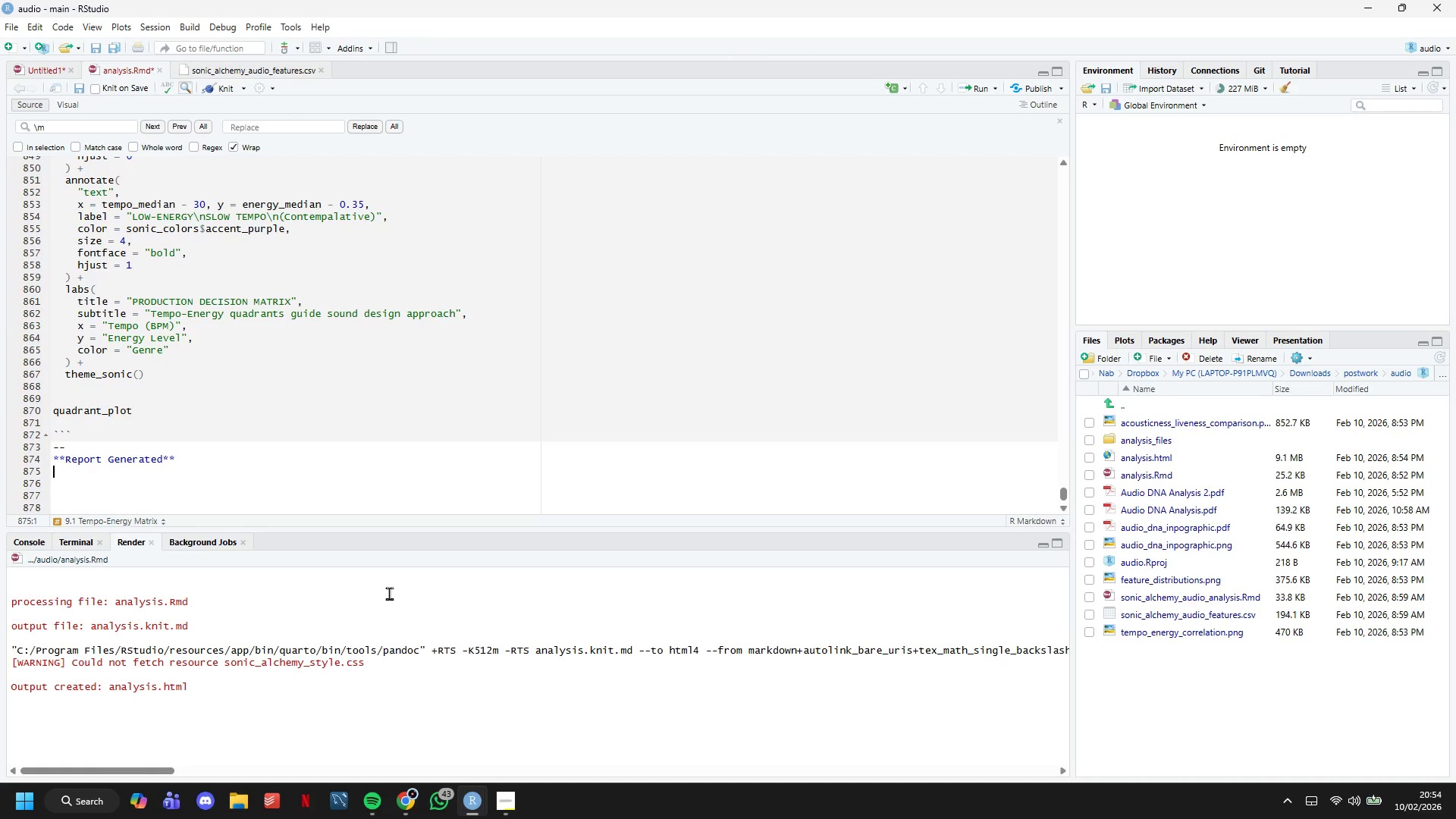 
key(ArrowLeft)
 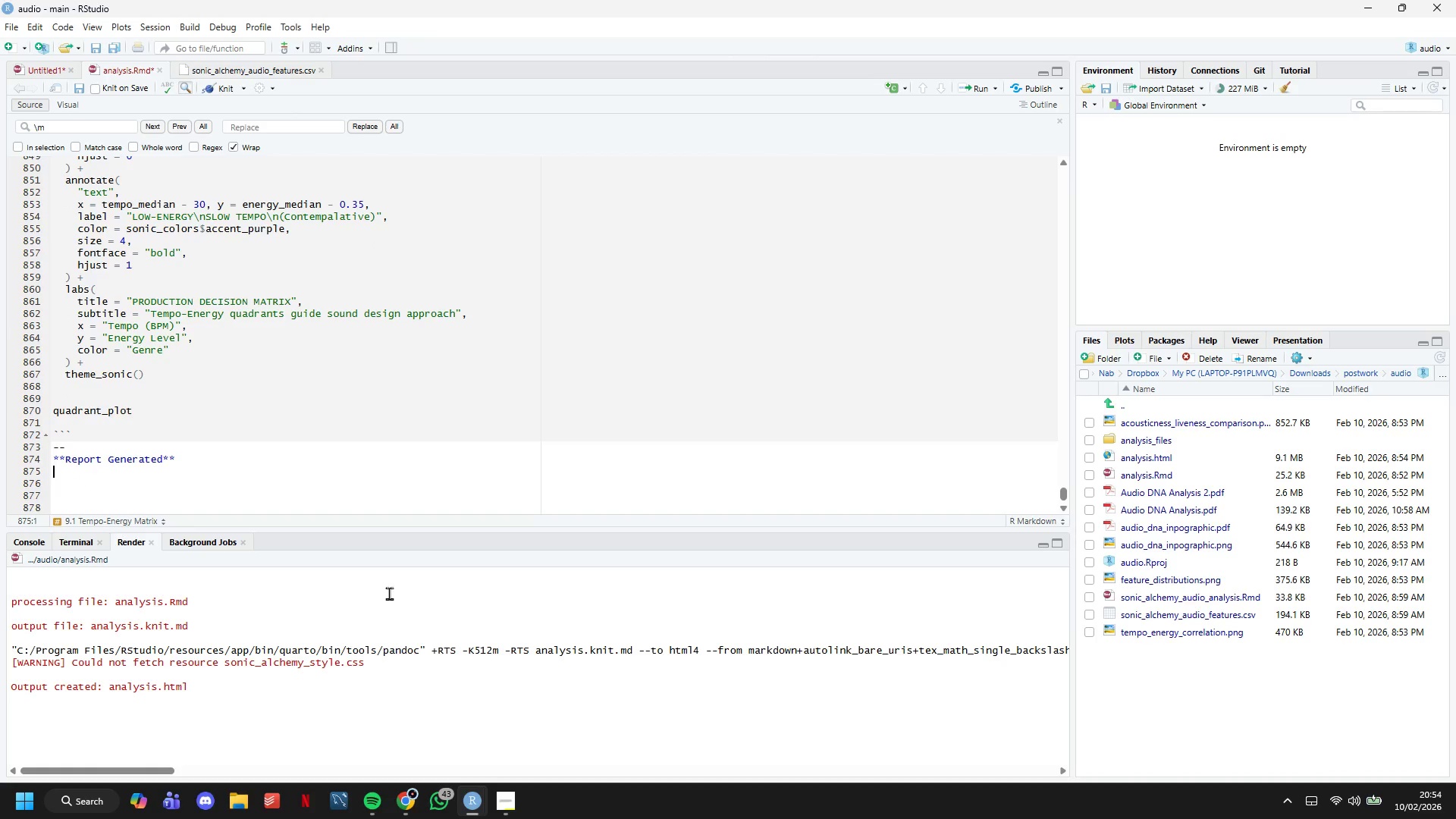 
key(ArrowLeft)
 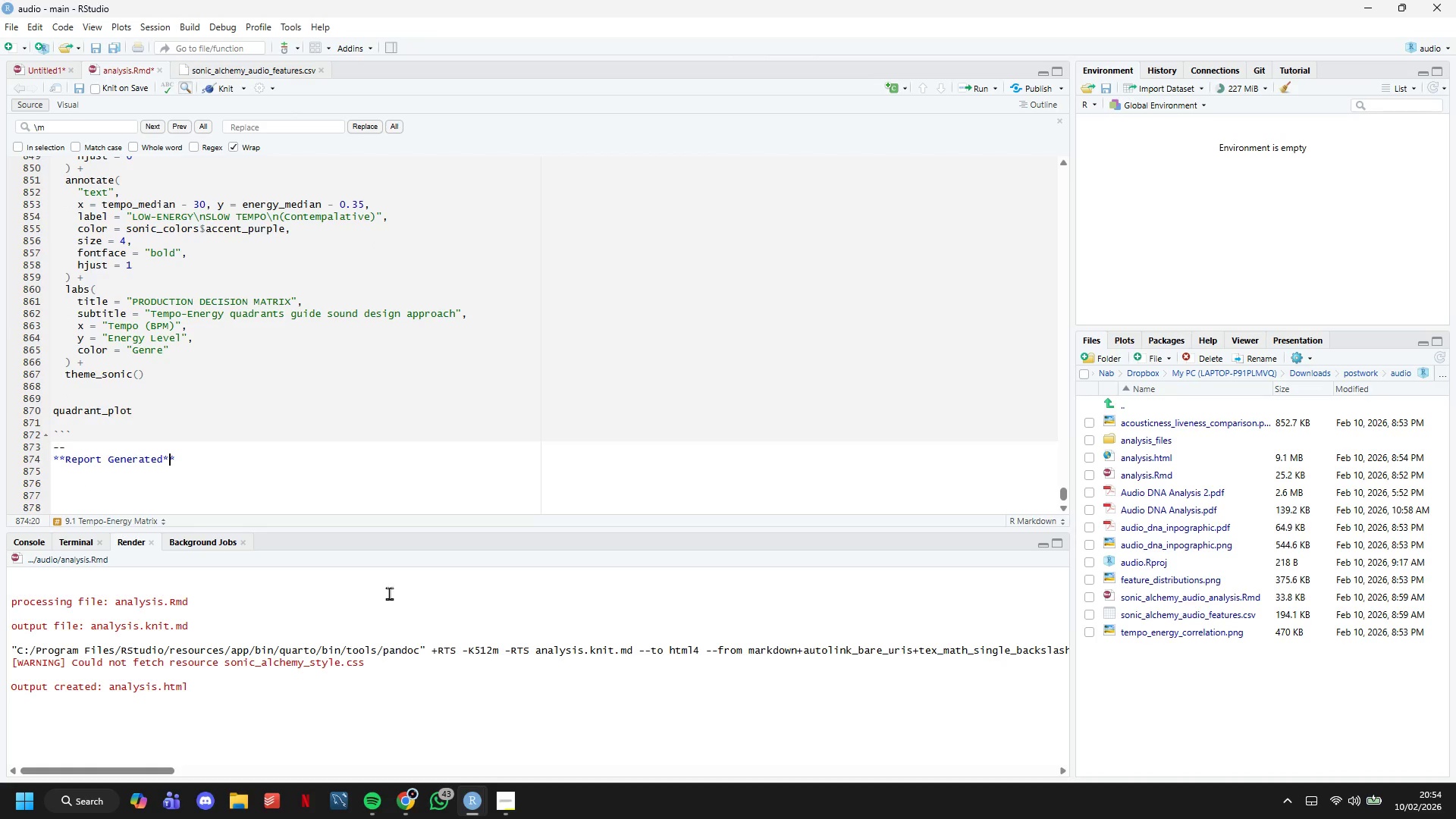 
key(ArrowLeft)
 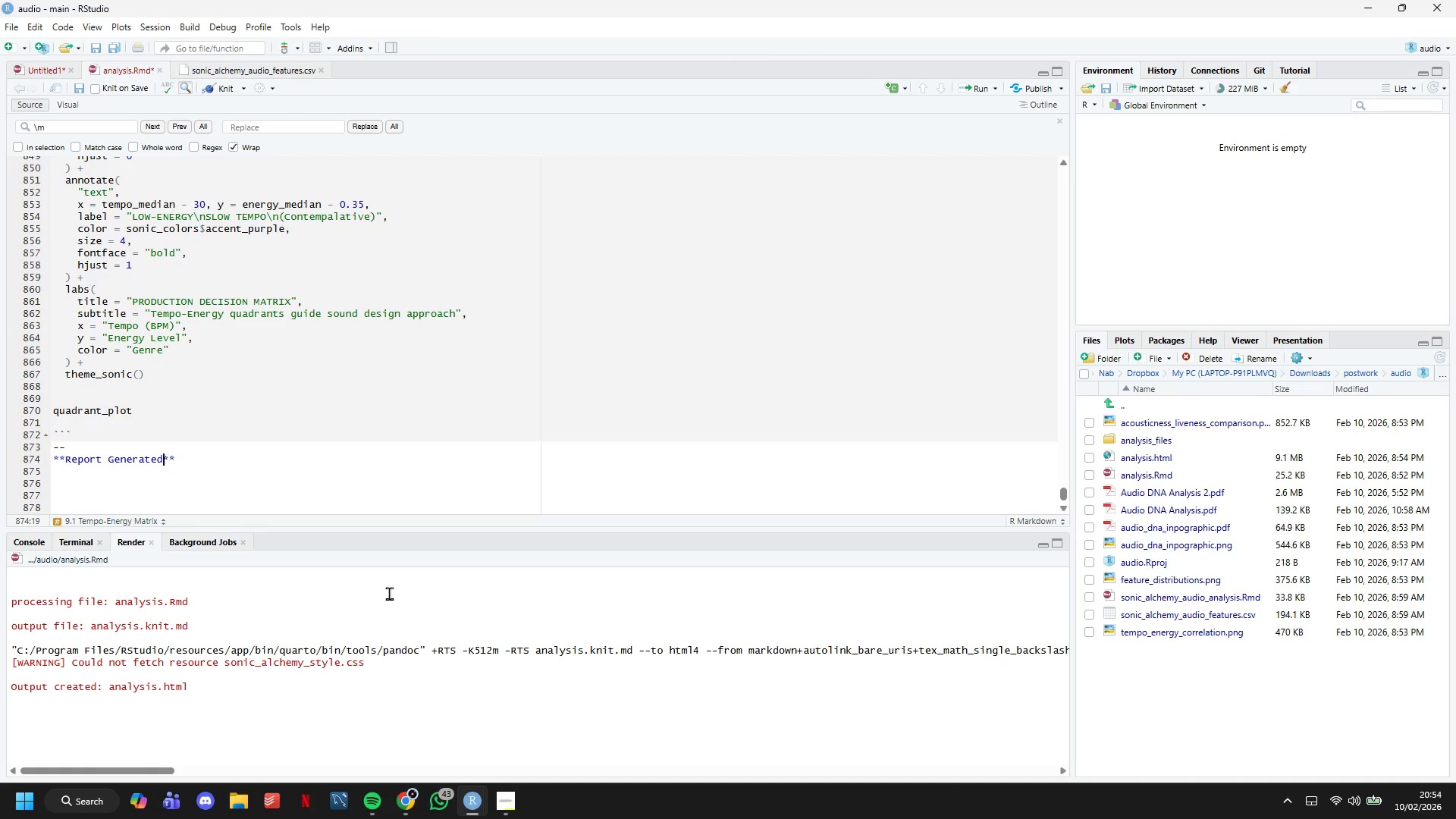 
key(ArrowLeft)
 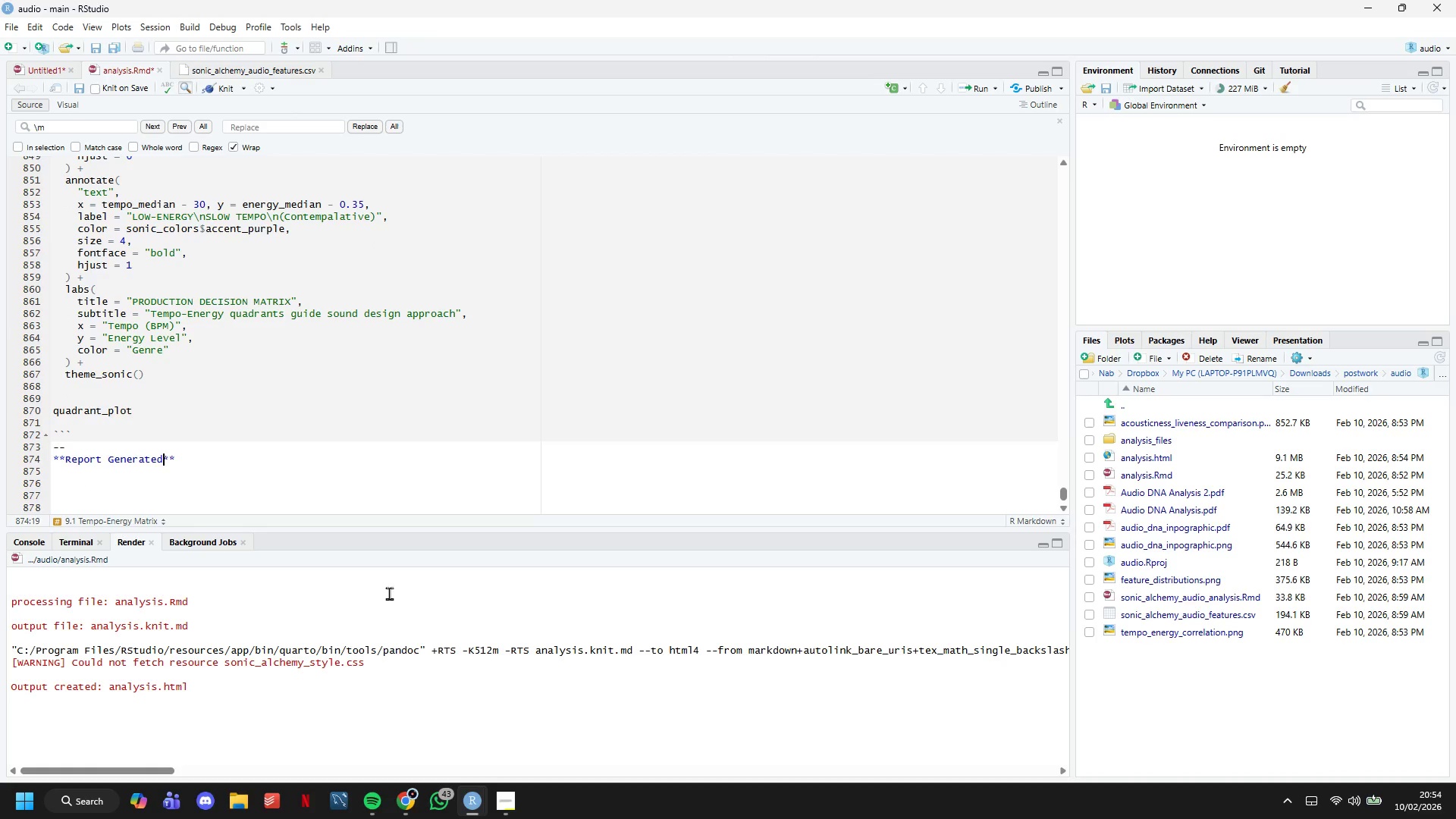 
key(Shift+Semicolon)
 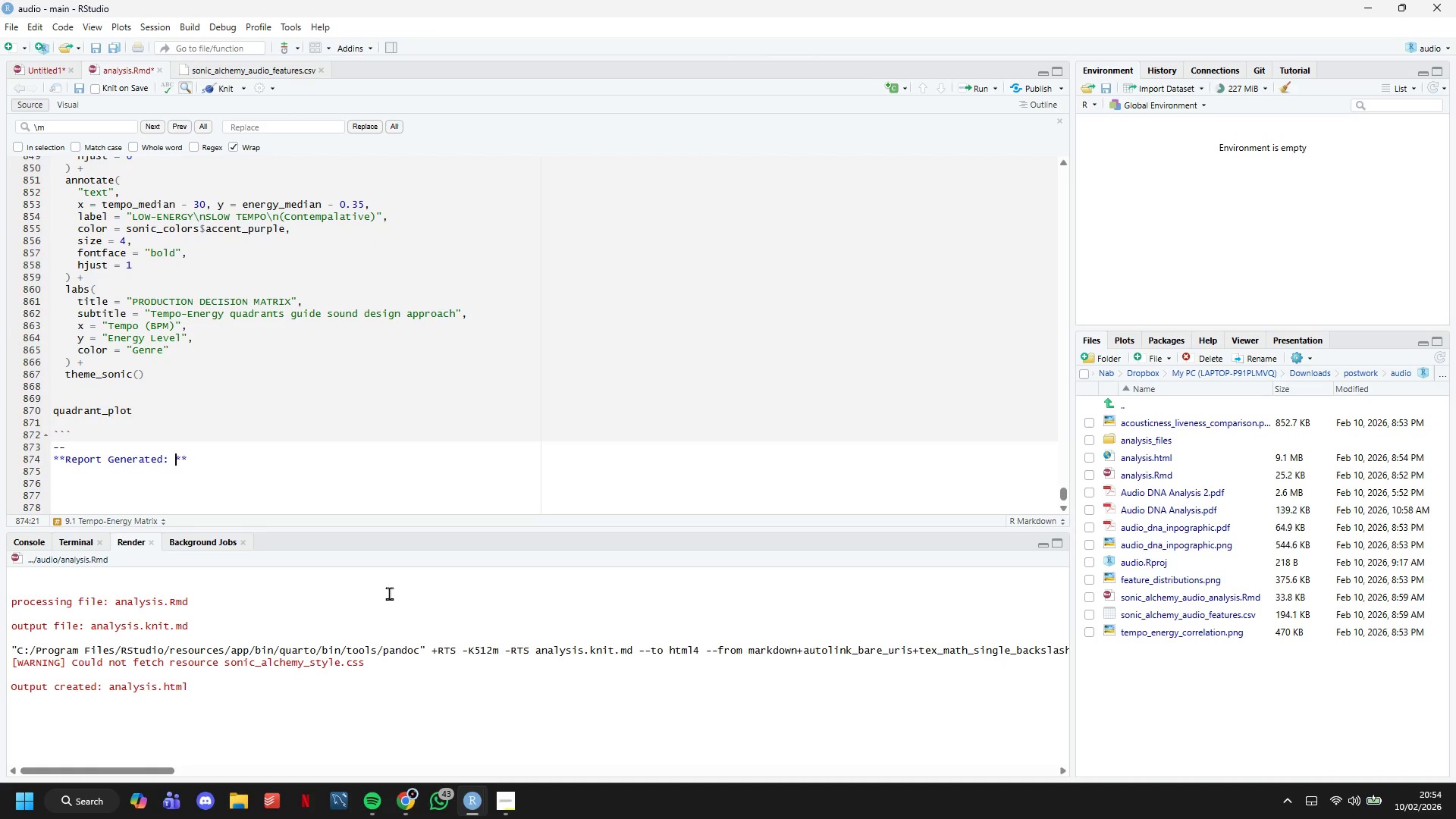 
key(Space)
 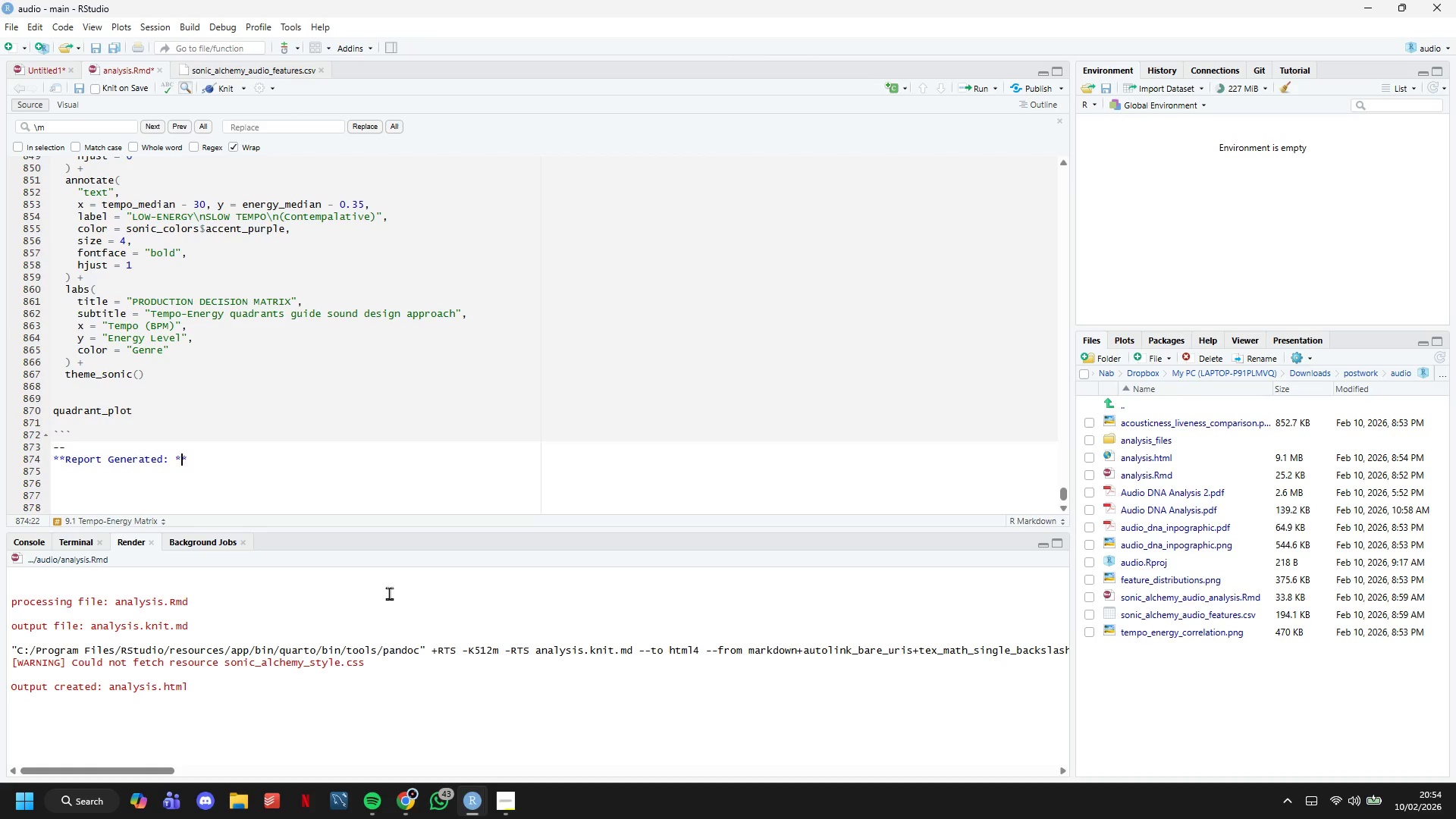 
key(ArrowRight)
 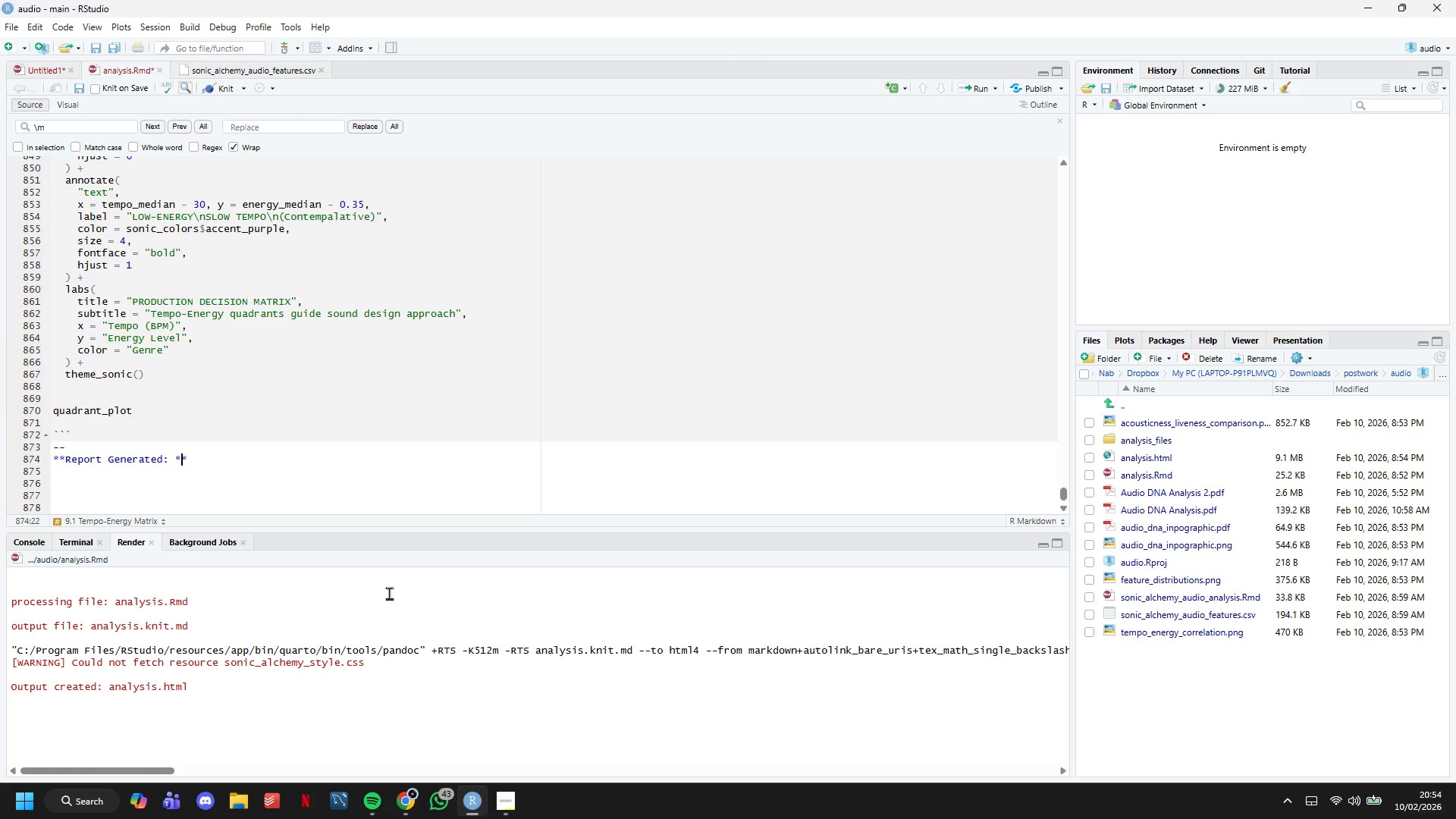 
key(ArrowRight)
 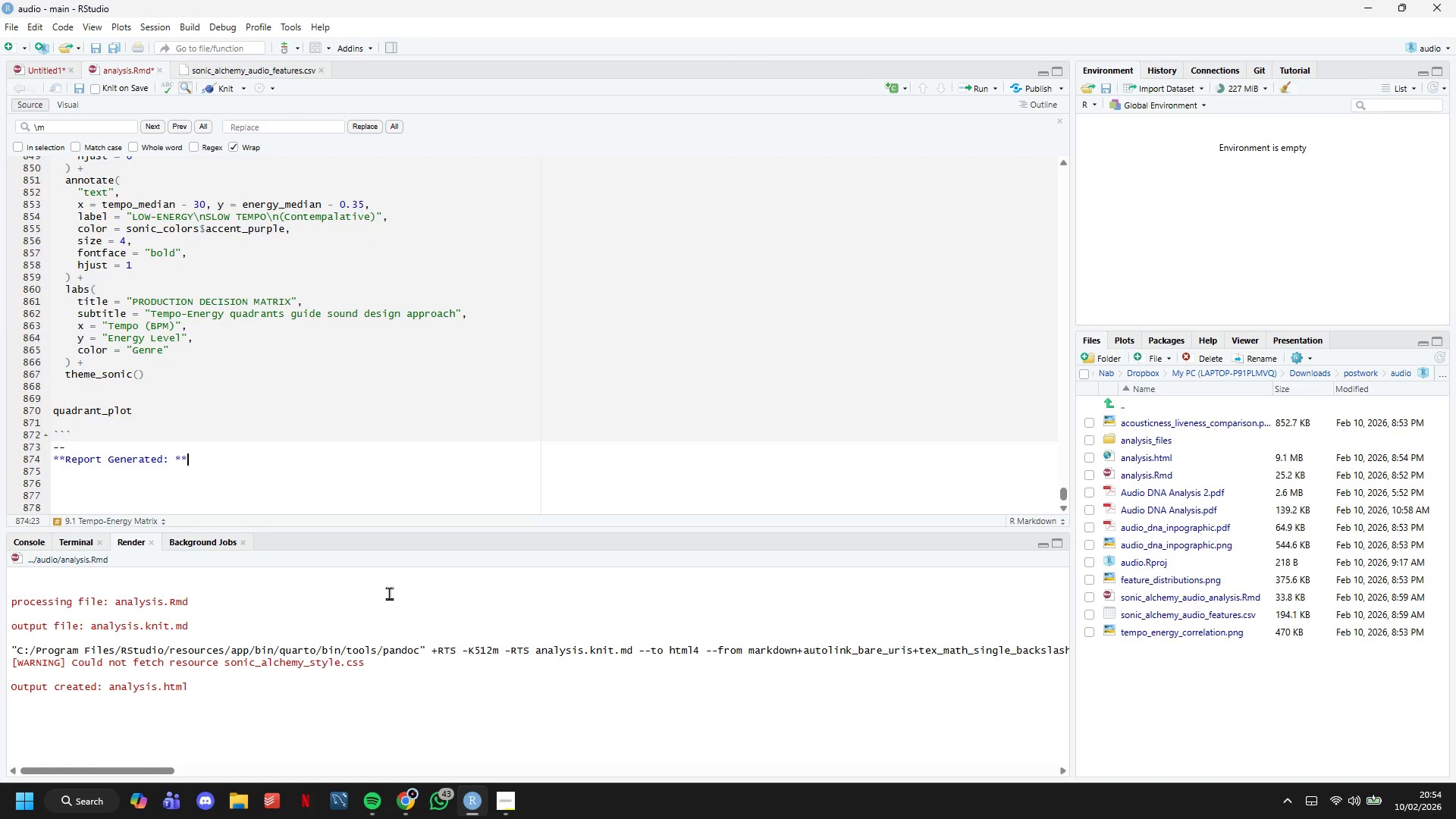 
key(Space)
 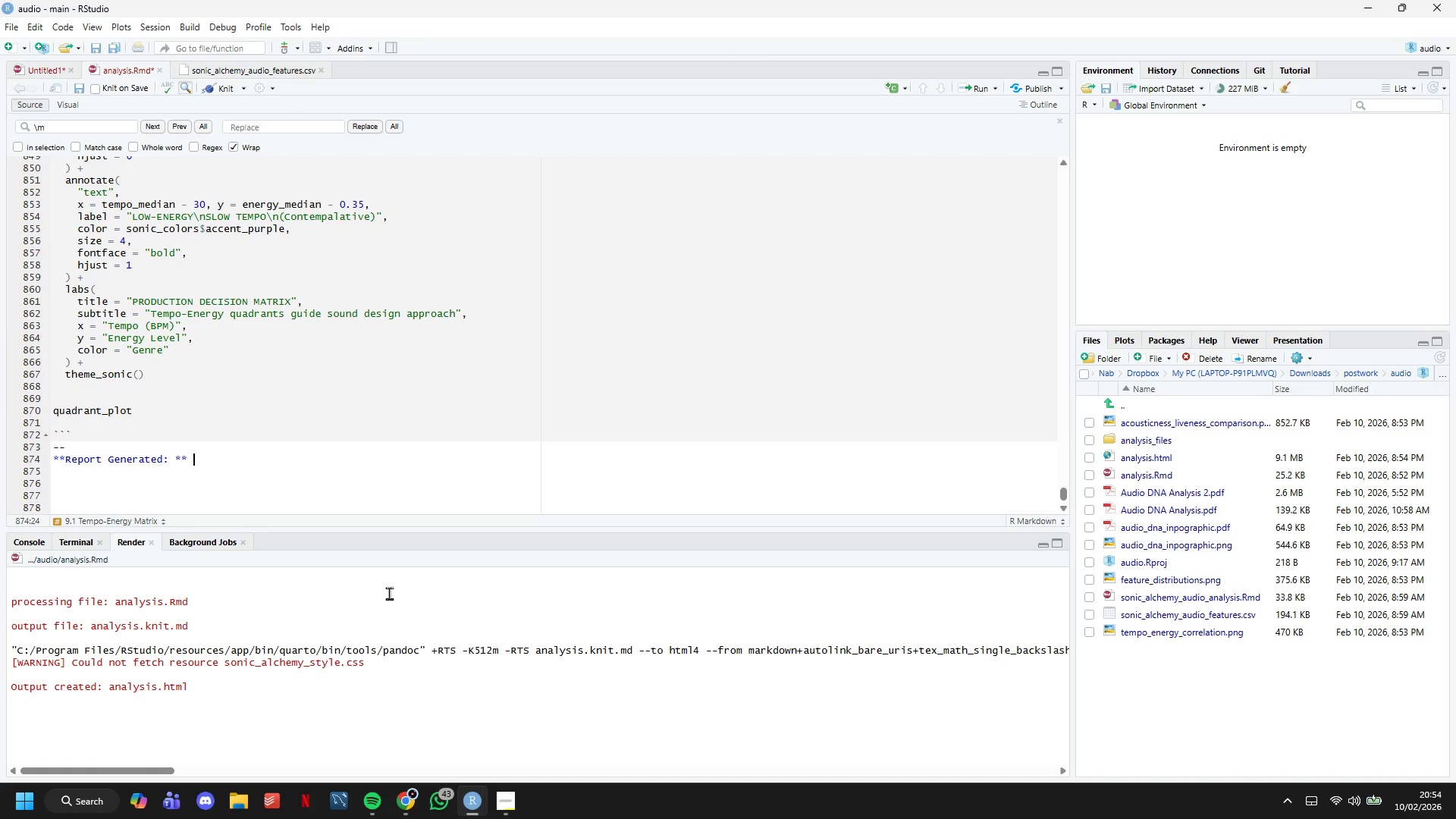 
key(Backquote)
 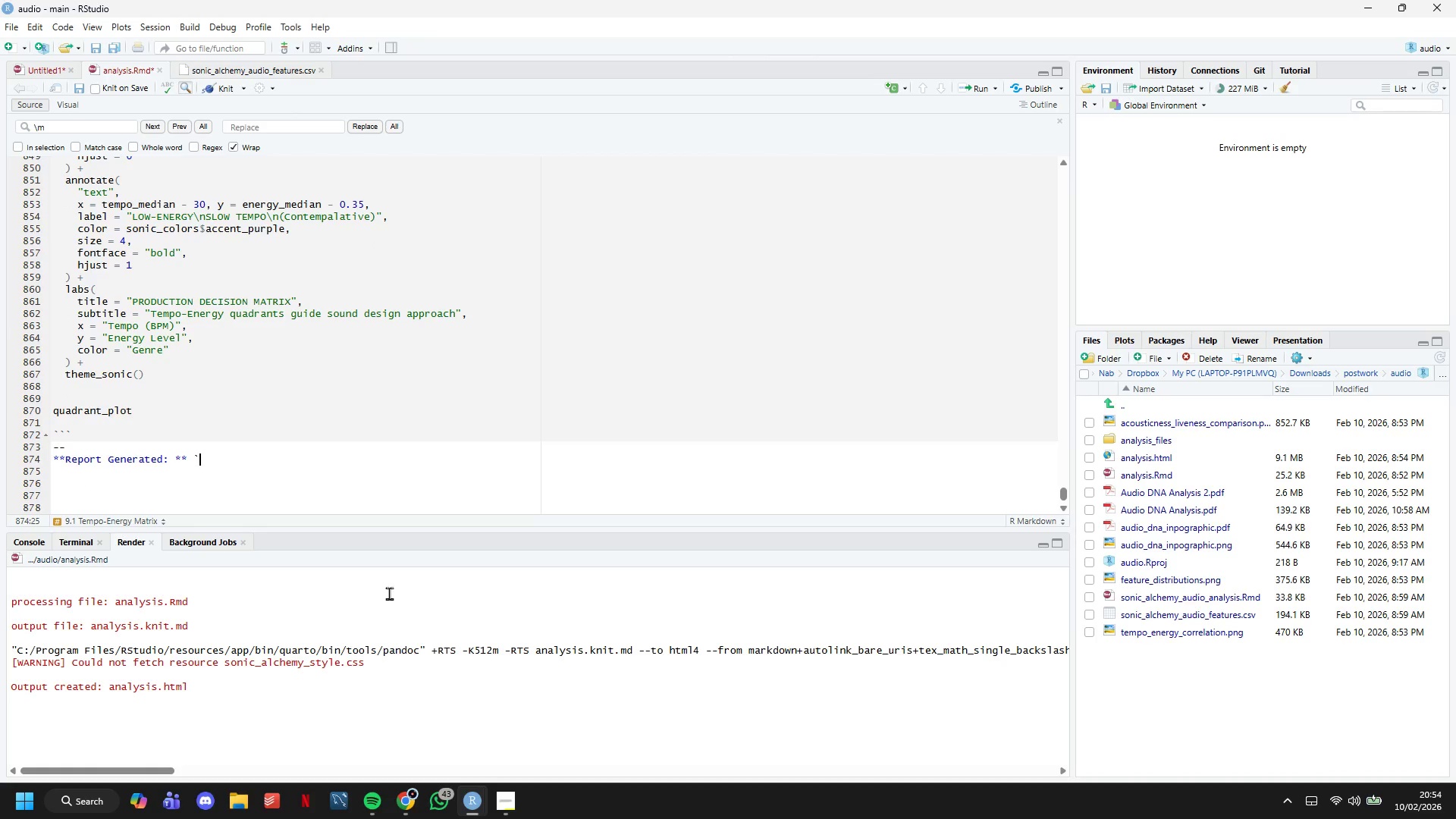 
key(Backquote)
 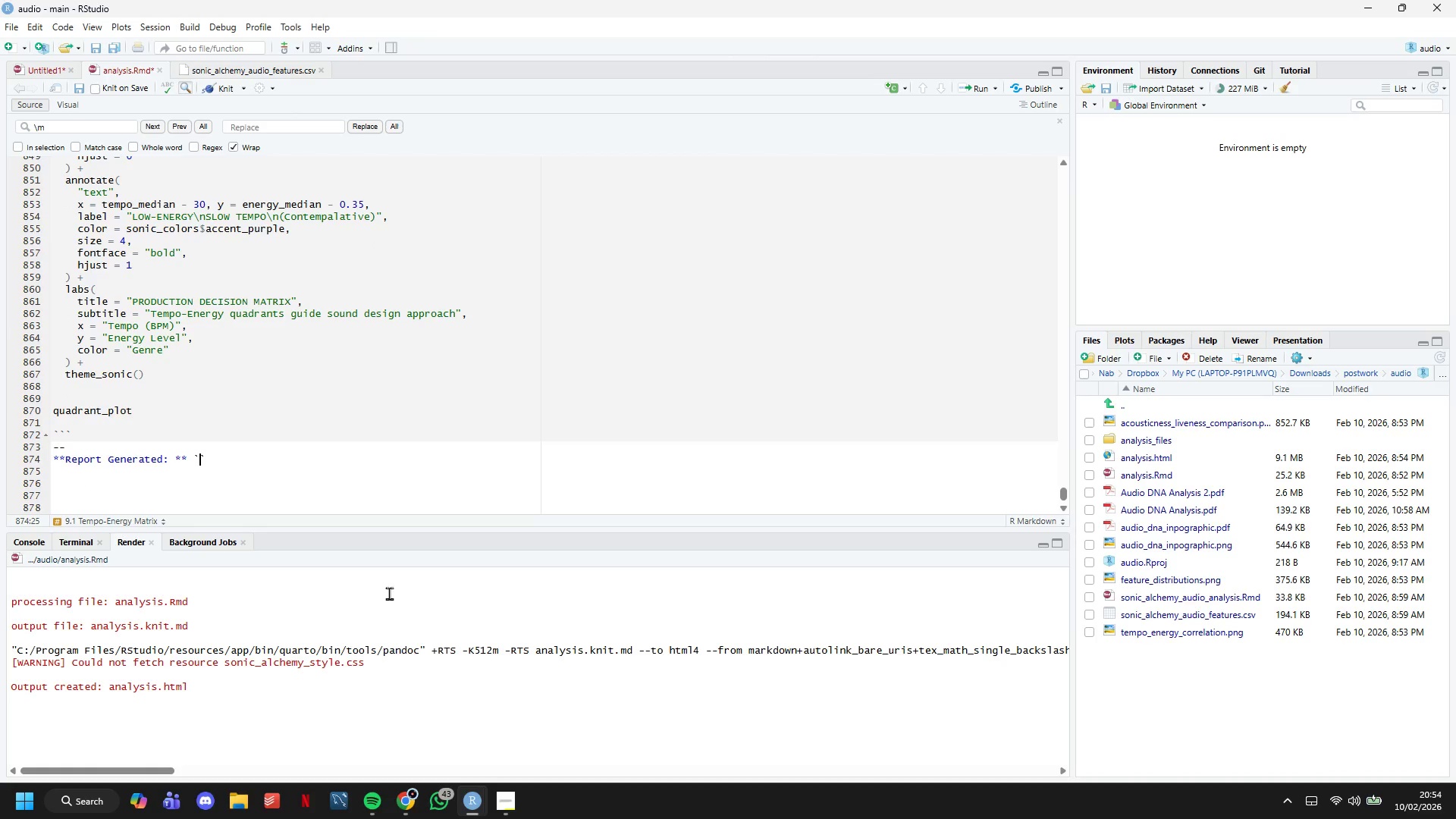 
key(ArrowLeft)
 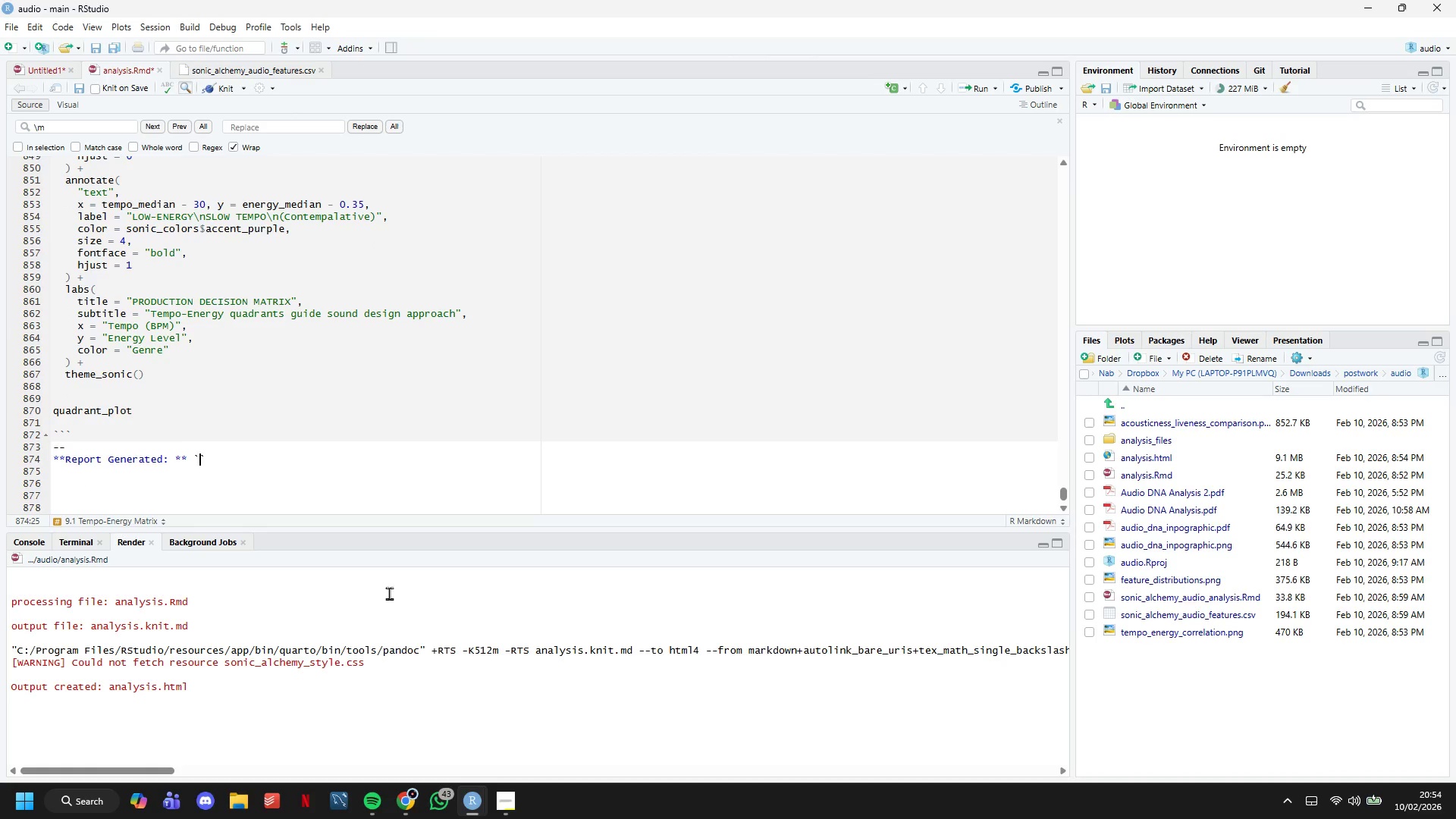 
type(r Sys.time()
 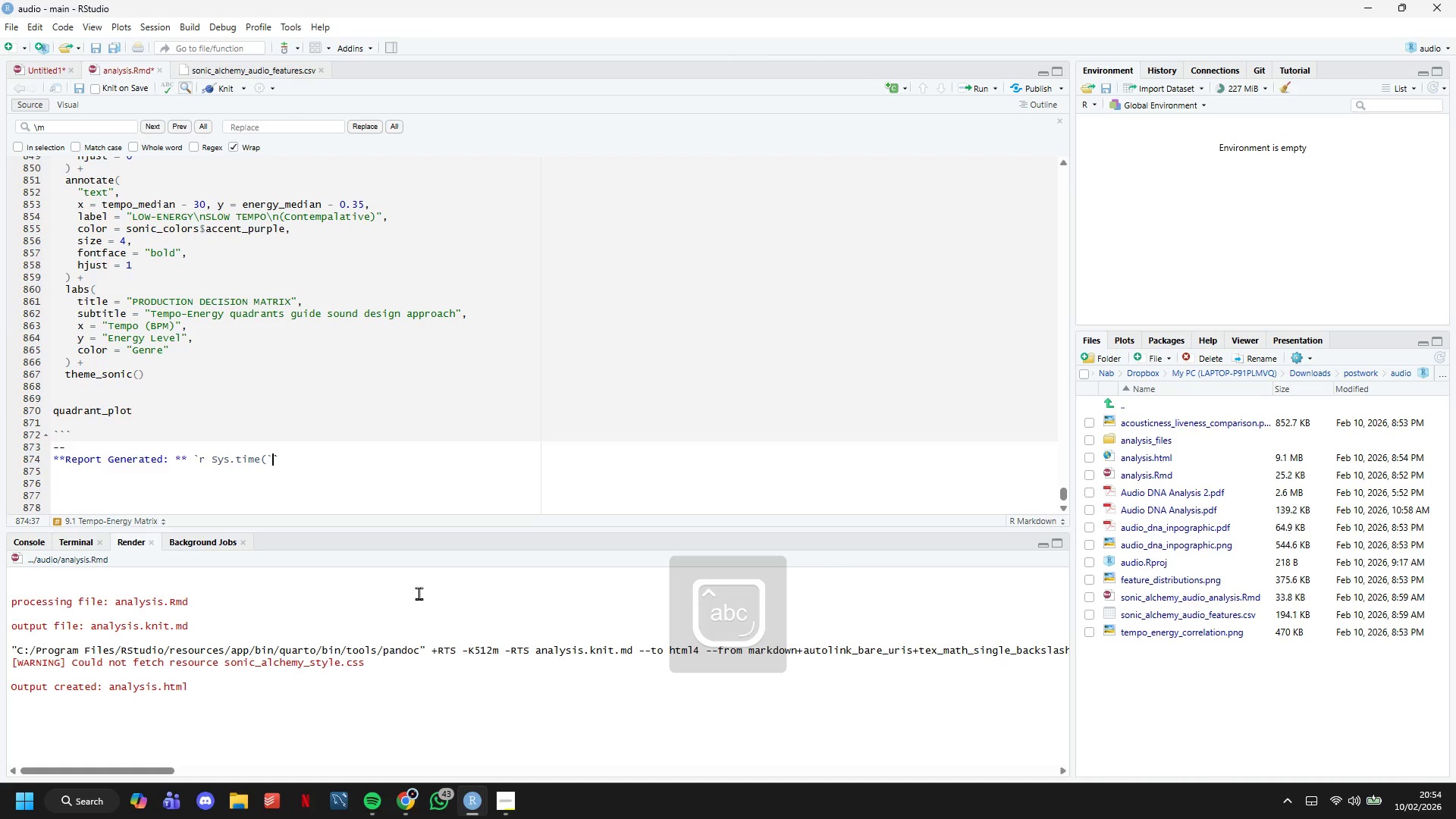 
 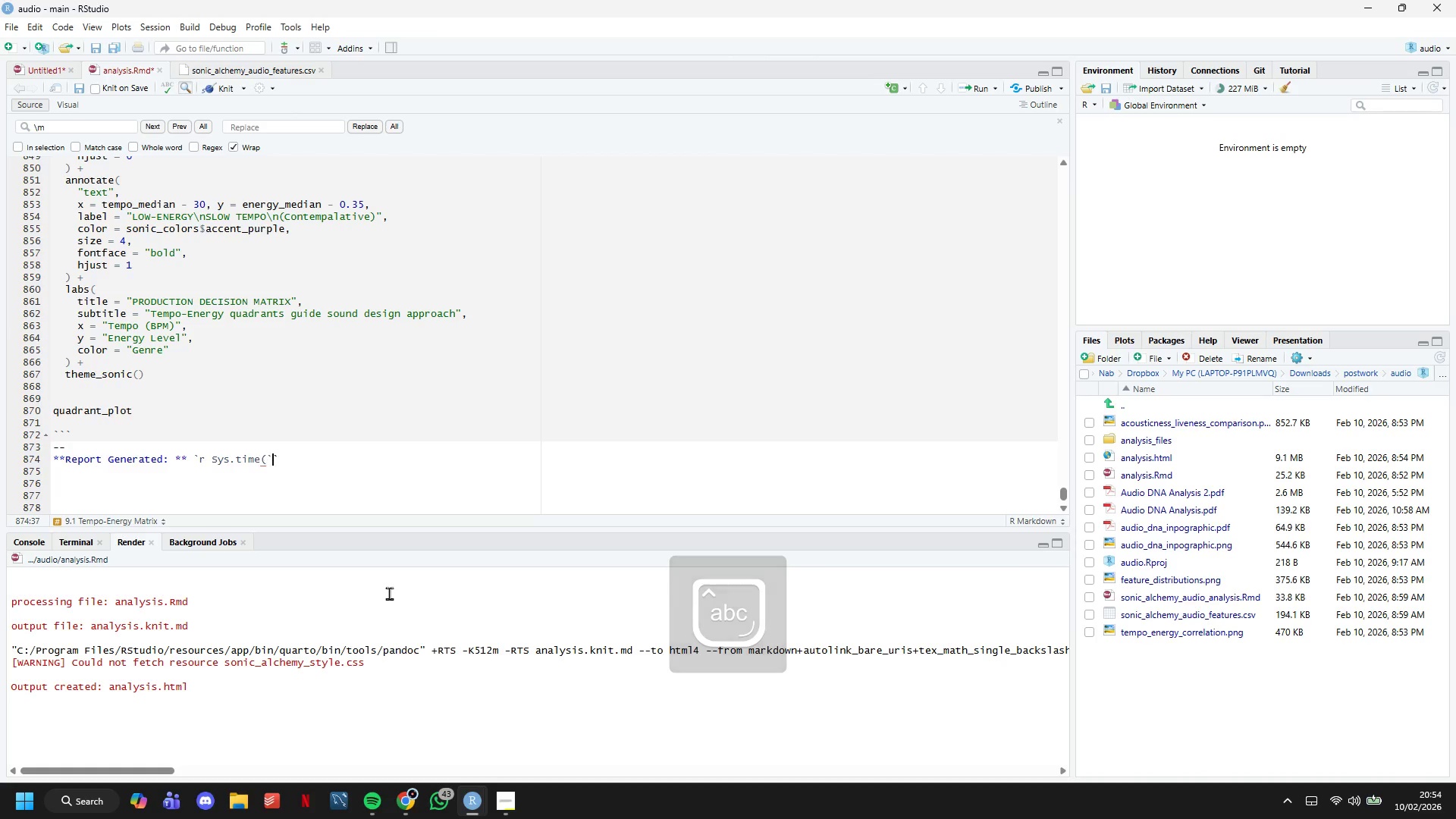 
key(ArrowRight)
 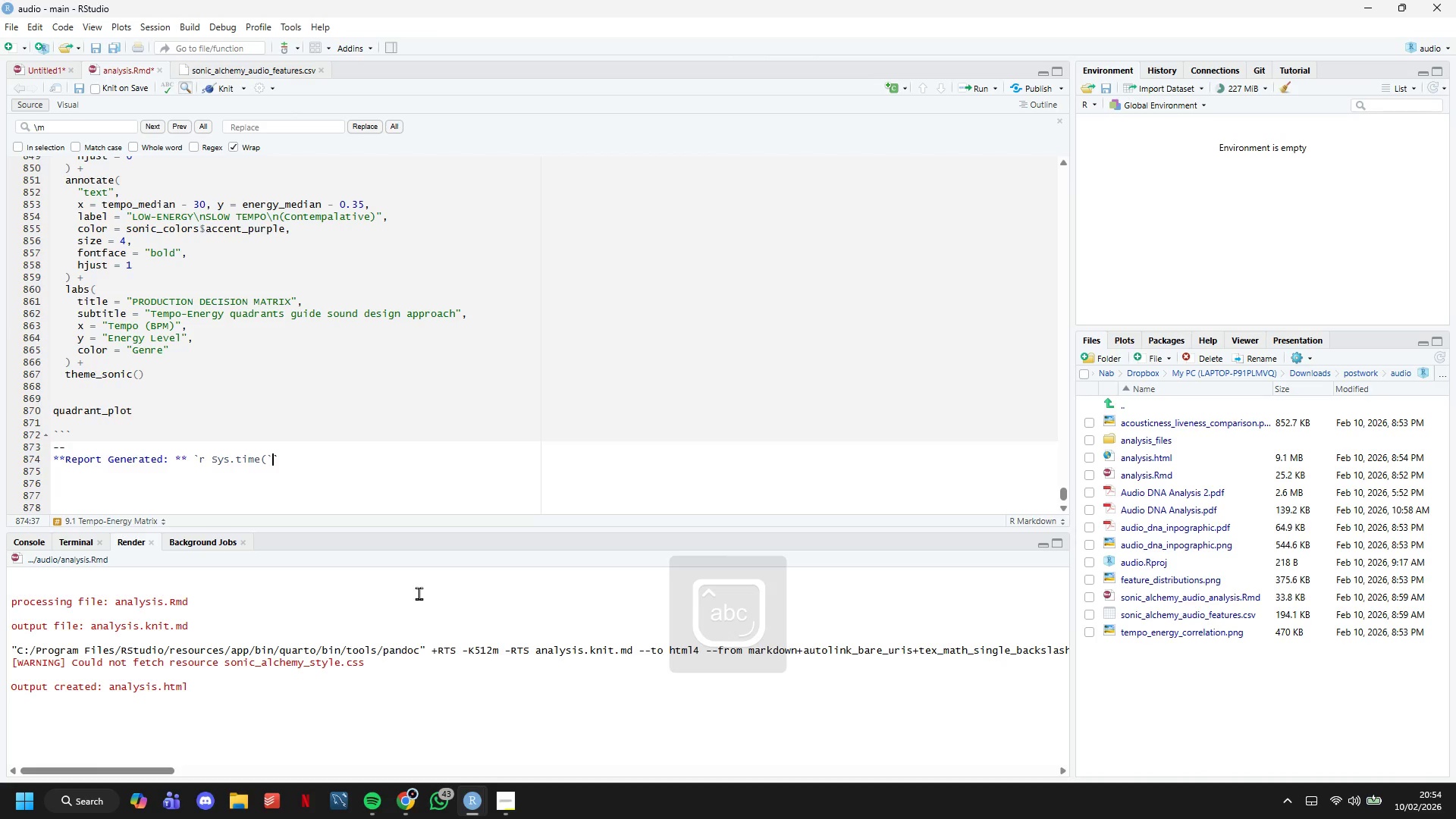 
key(ArrowLeft)
 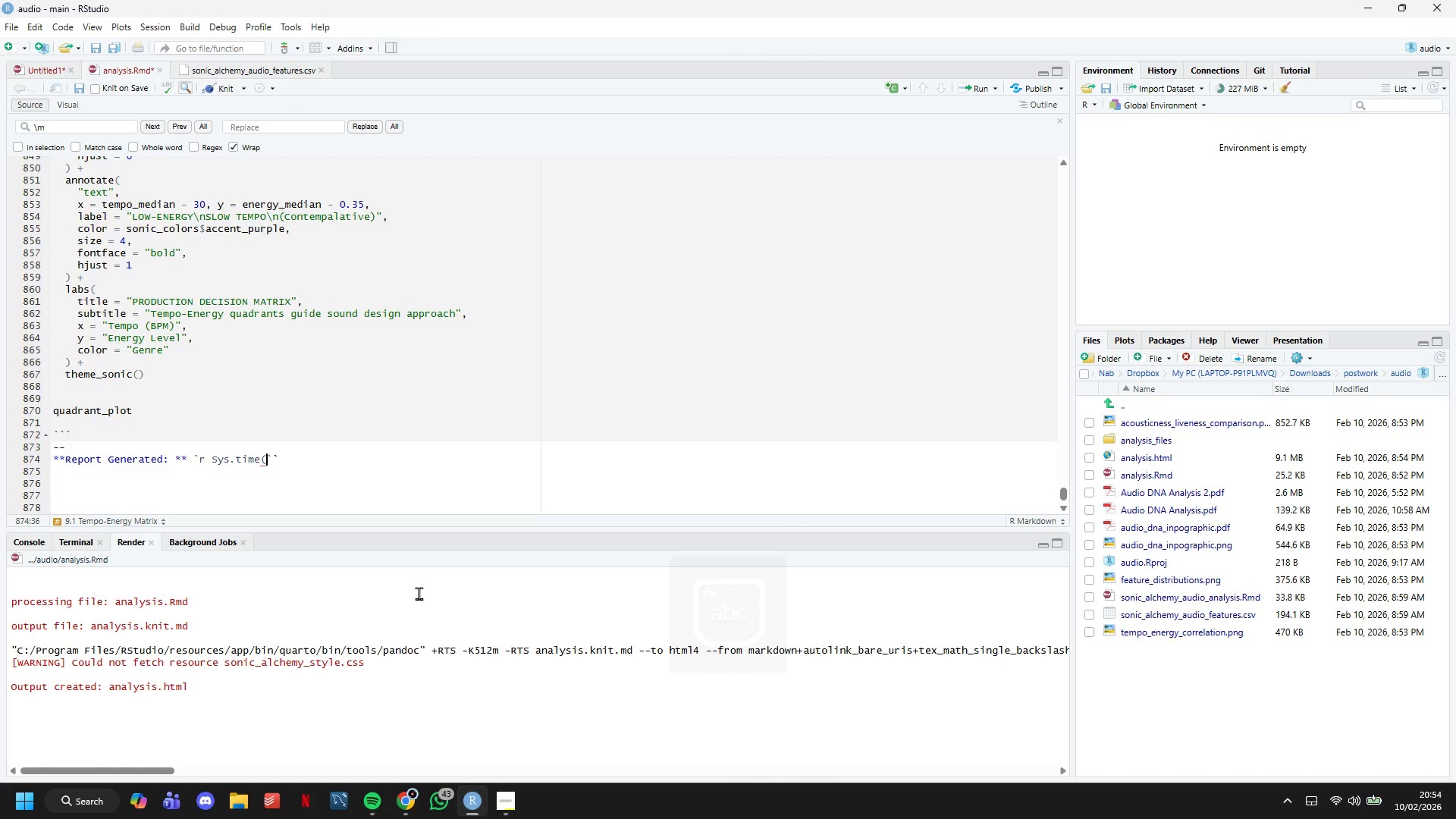 
key(Shift+0)
 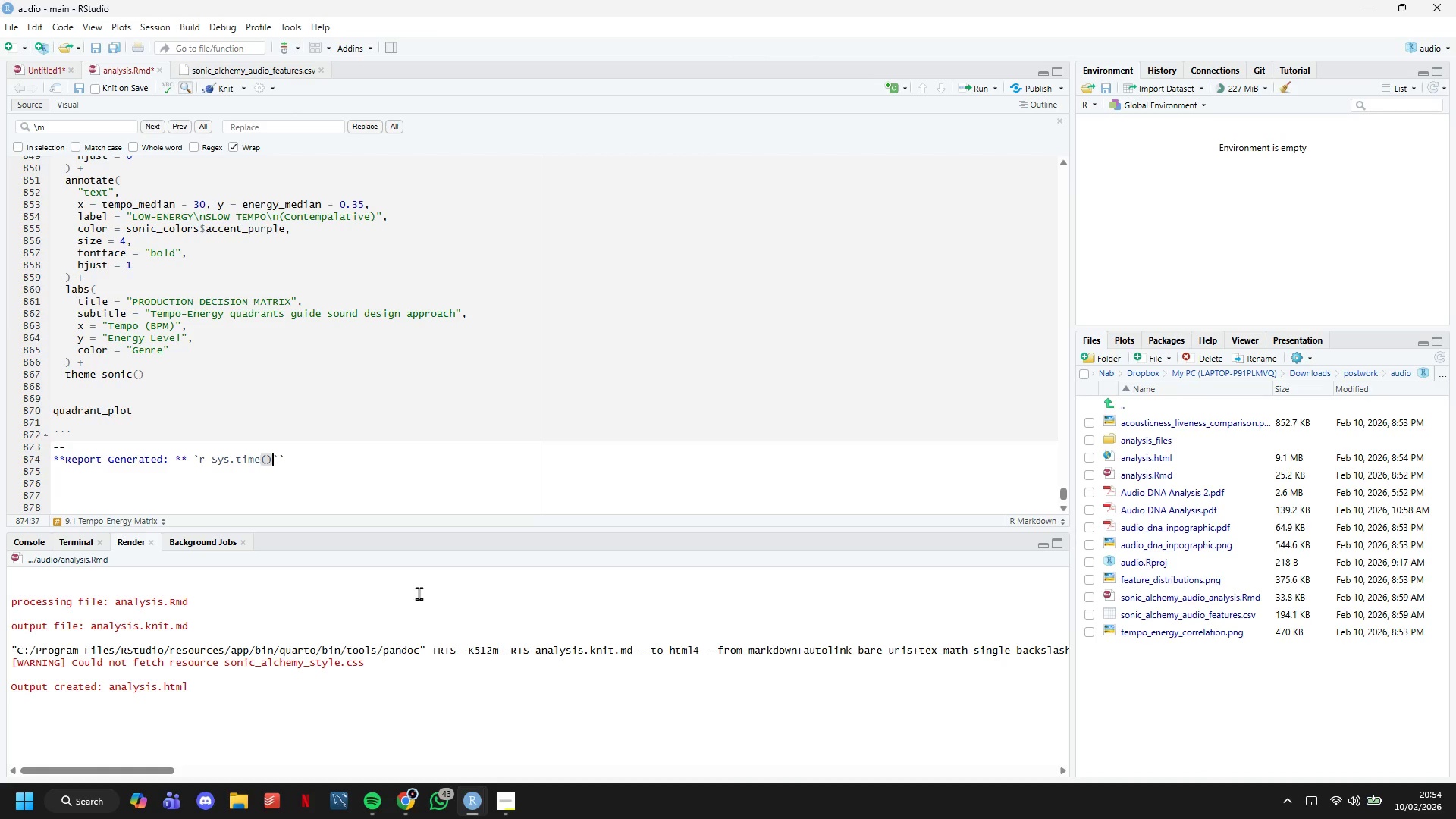 
key(ArrowRight)
 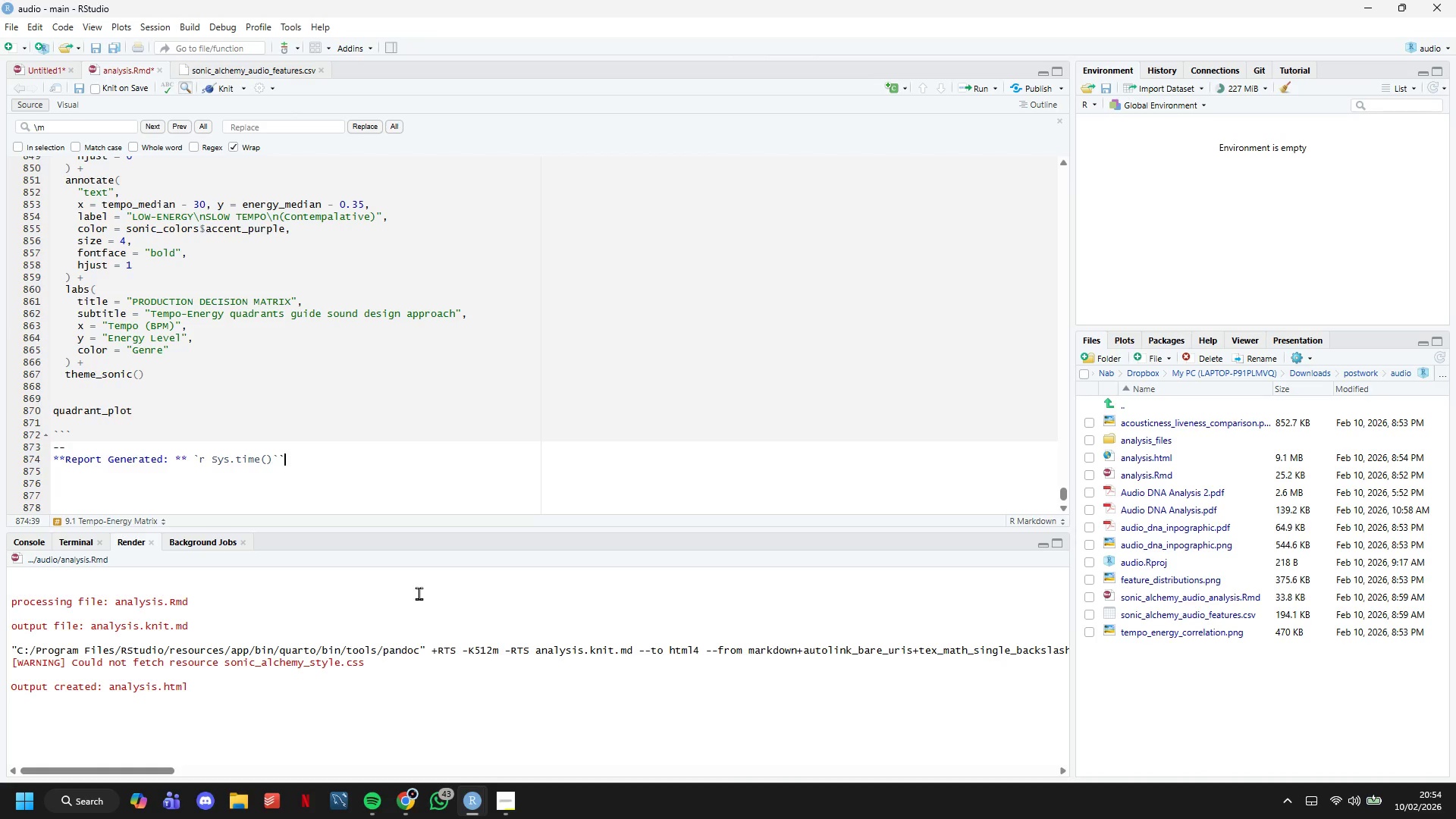 
key(ArrowRight)
 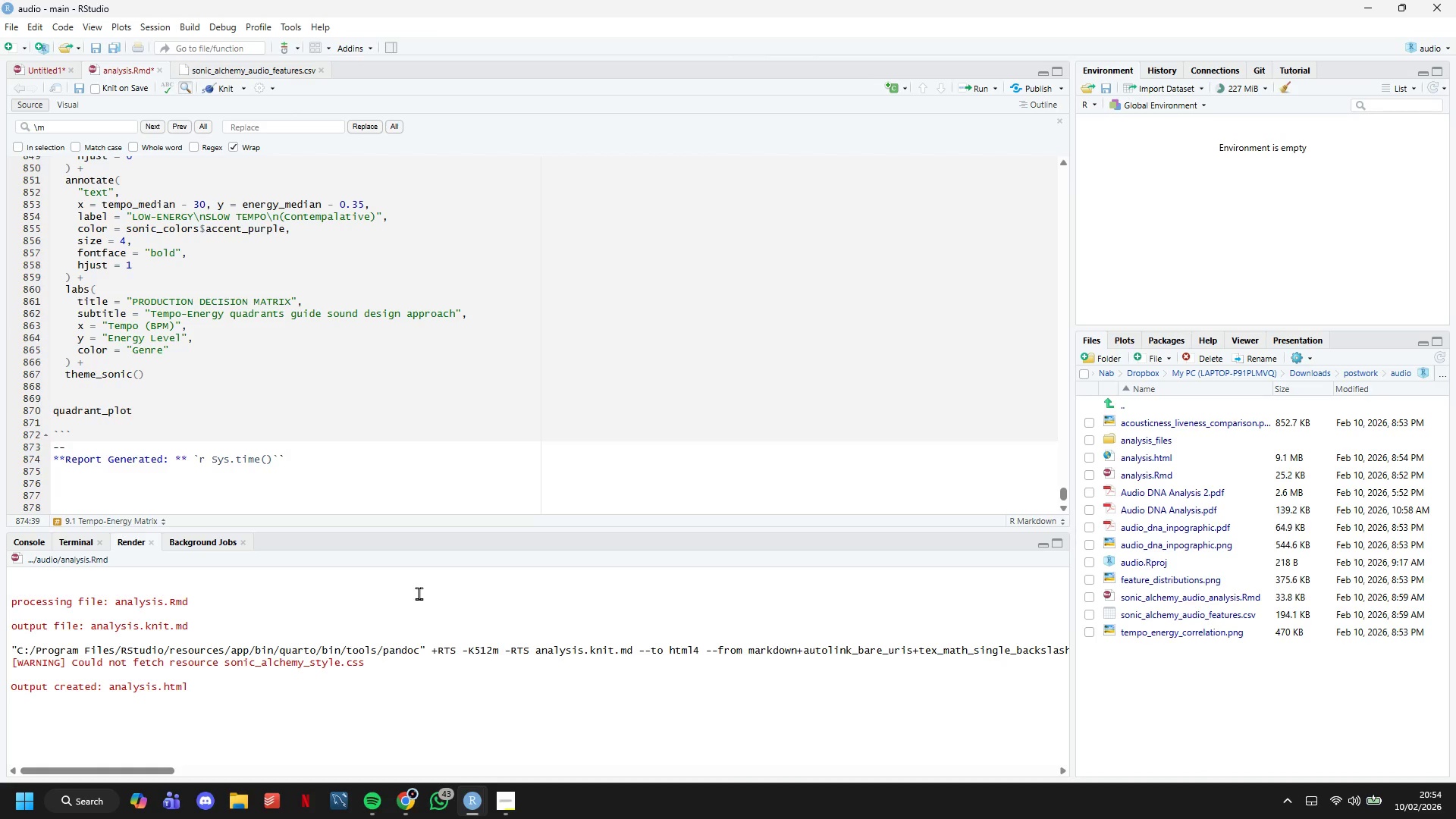 
key(Enter)
 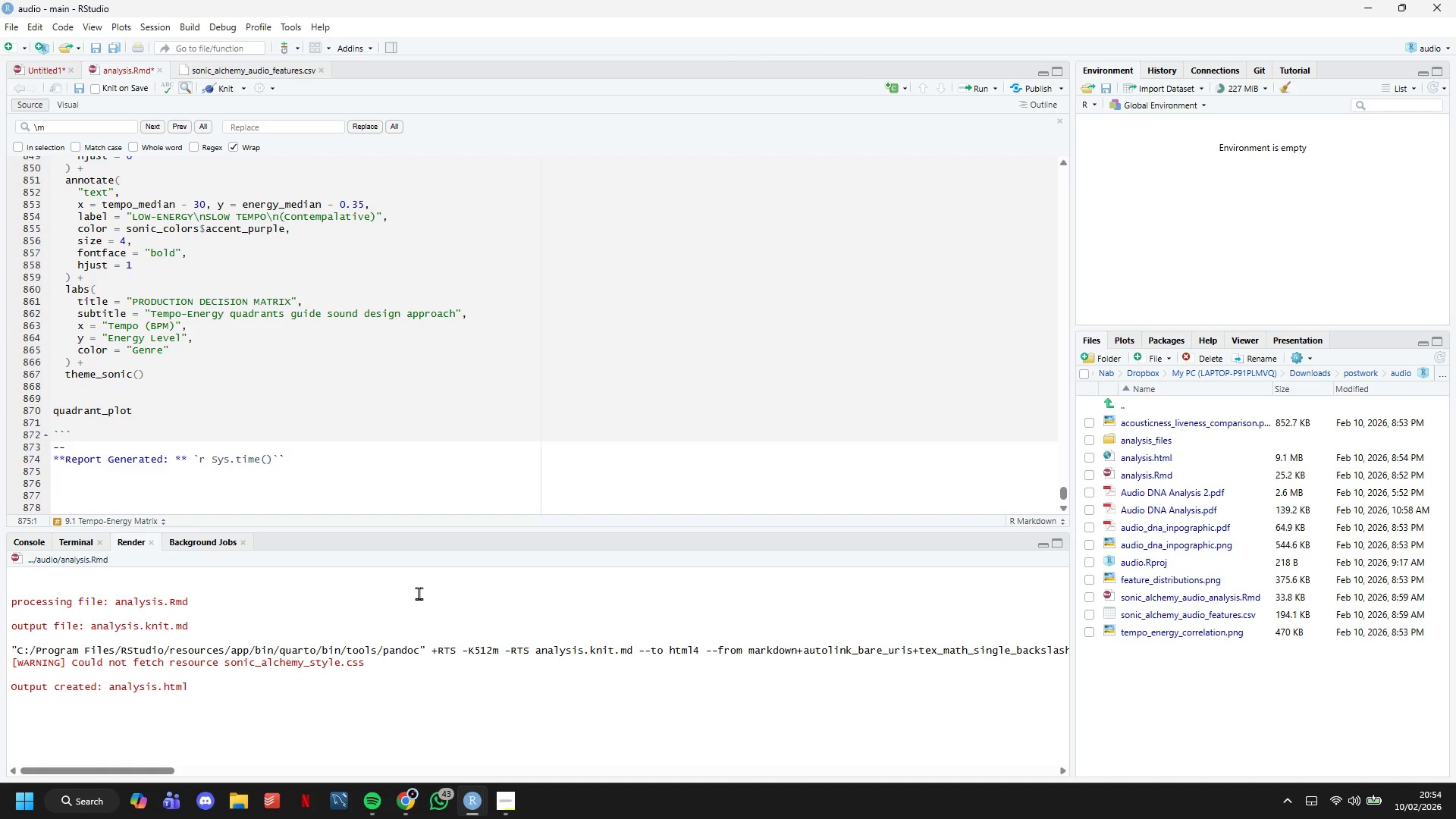 
type(****)
 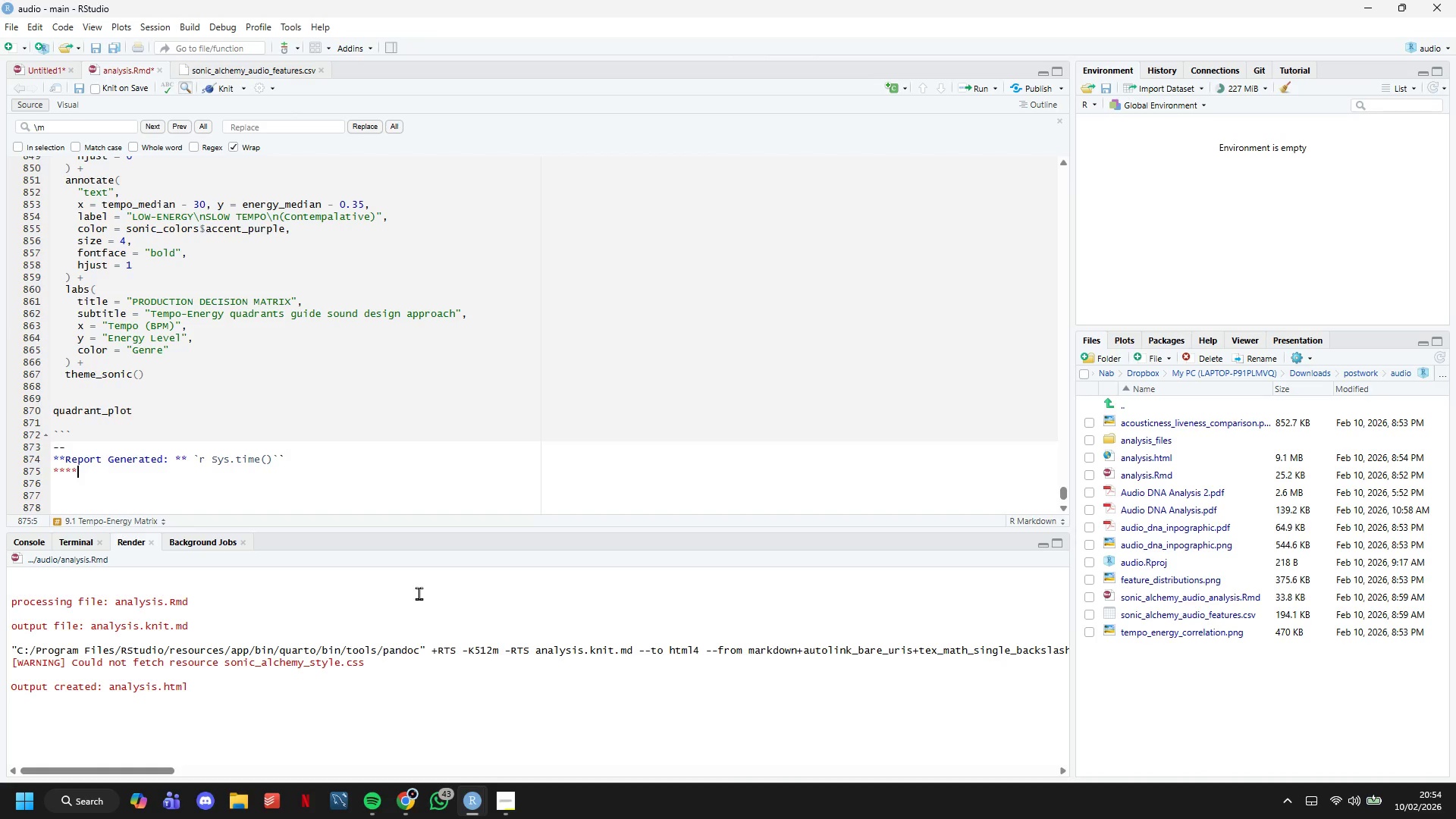 
key(ArrowLeft)
 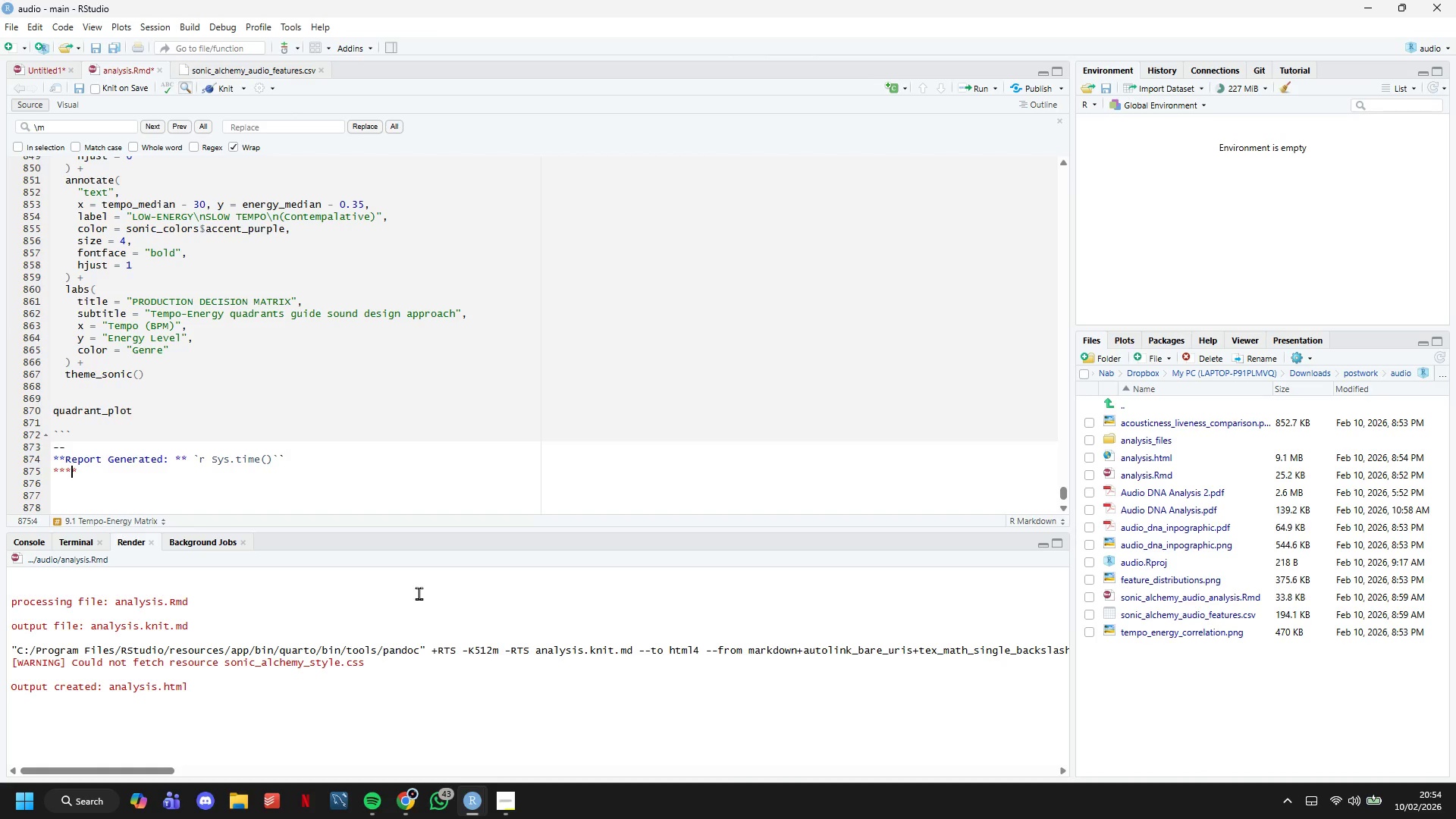 
key(ArrowLeft)
 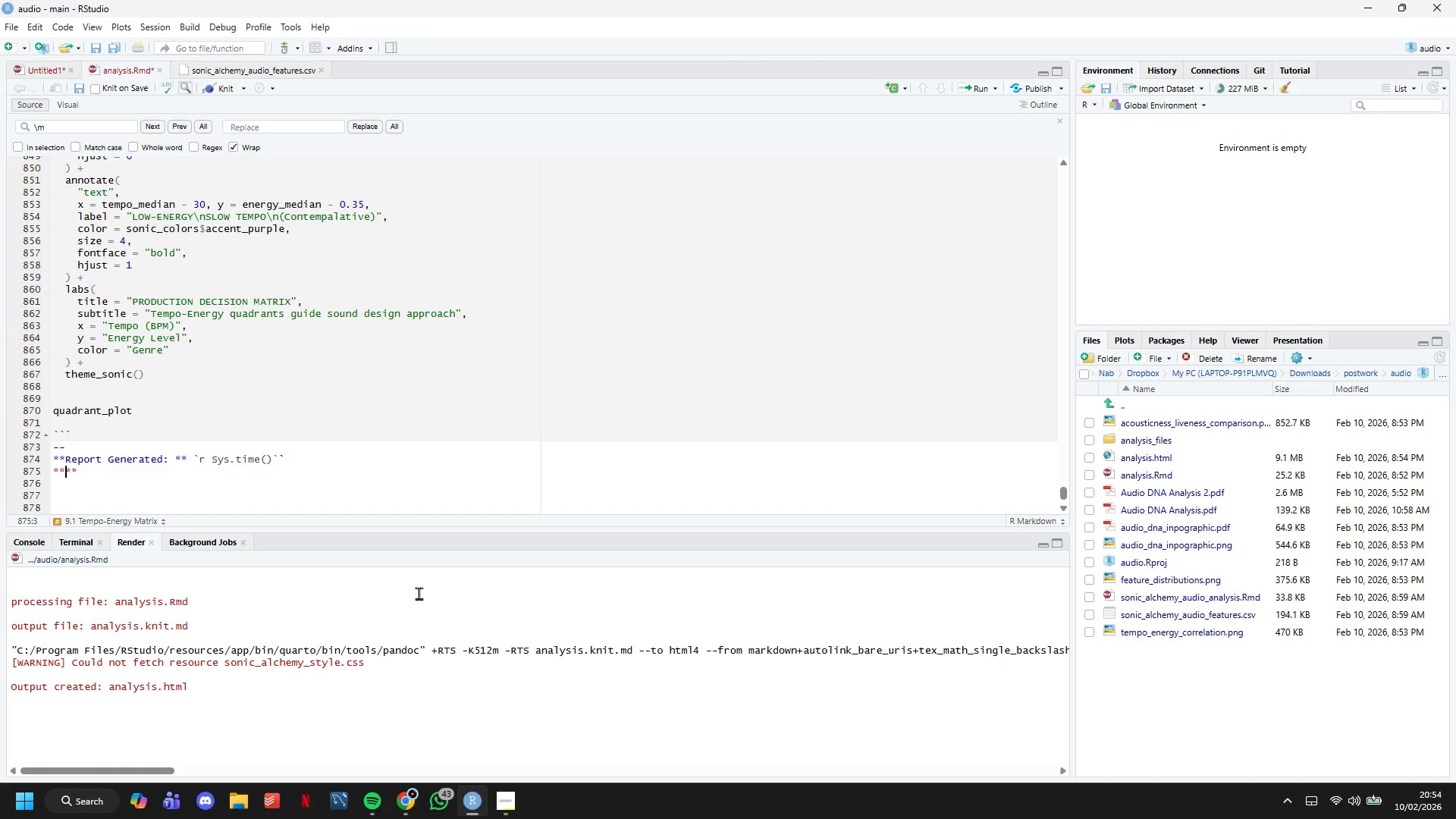 
type(Analyst: )
 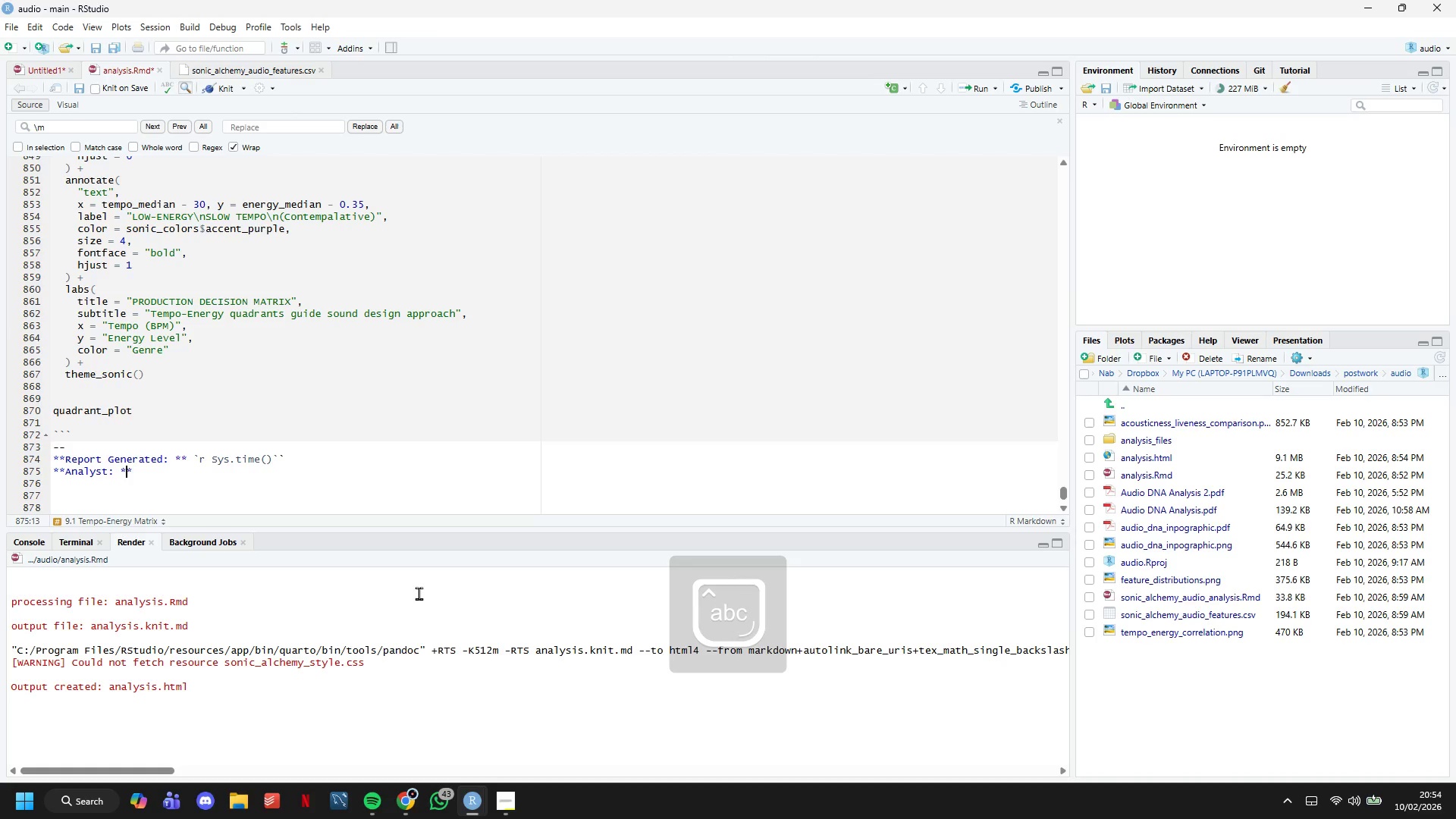 
 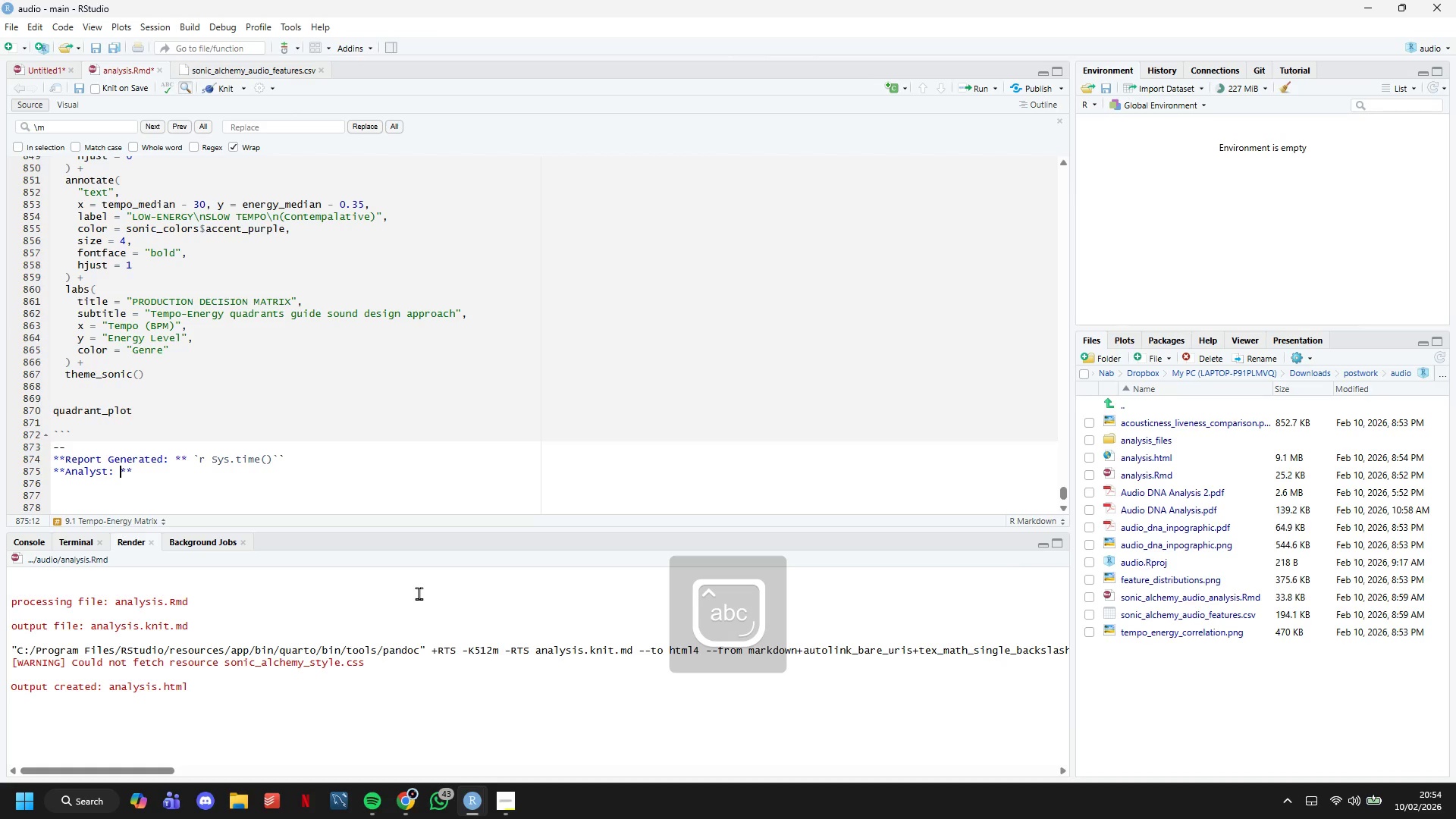 
key(ArrowRight)
 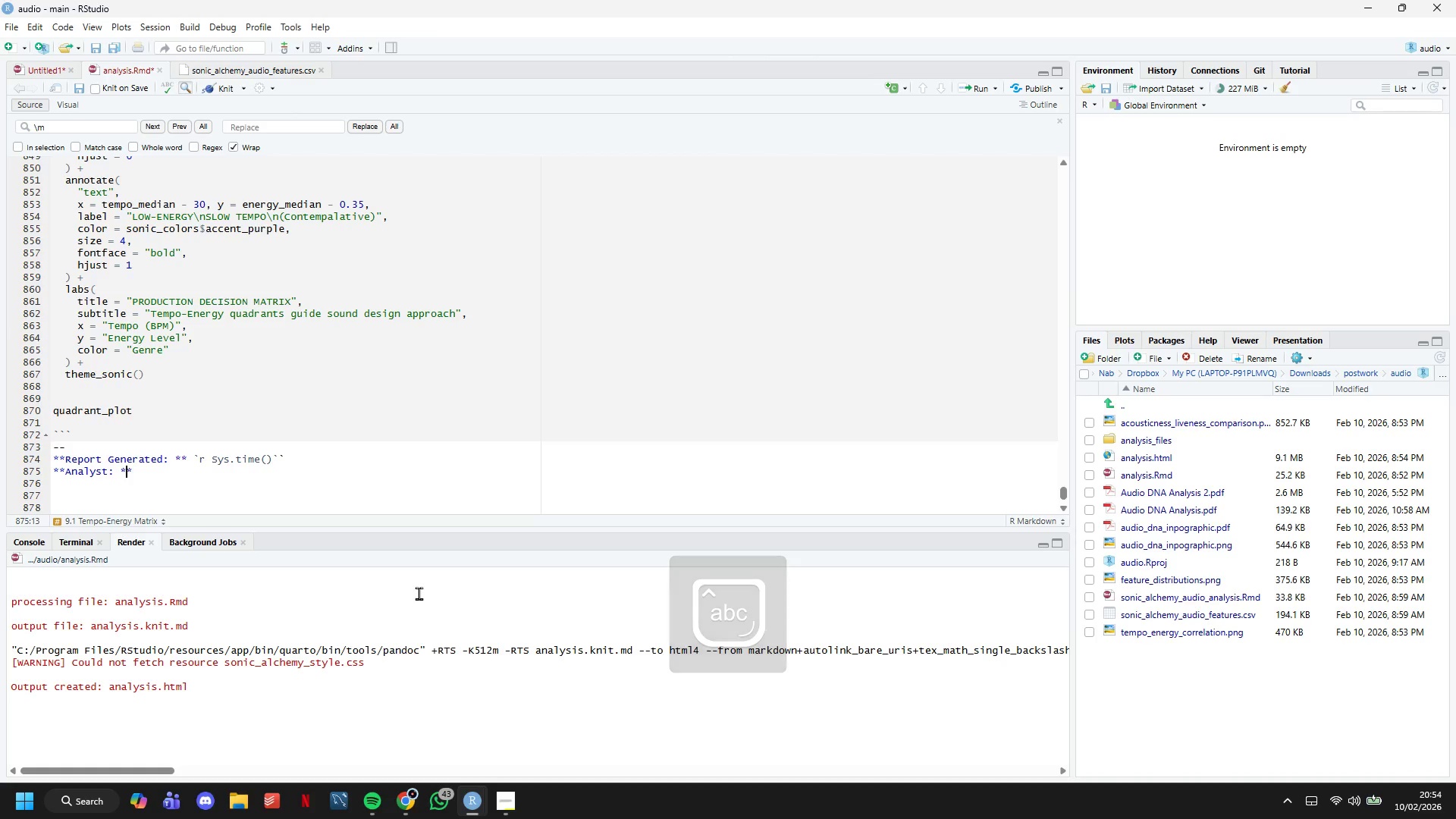 
key(ArrowRight)
 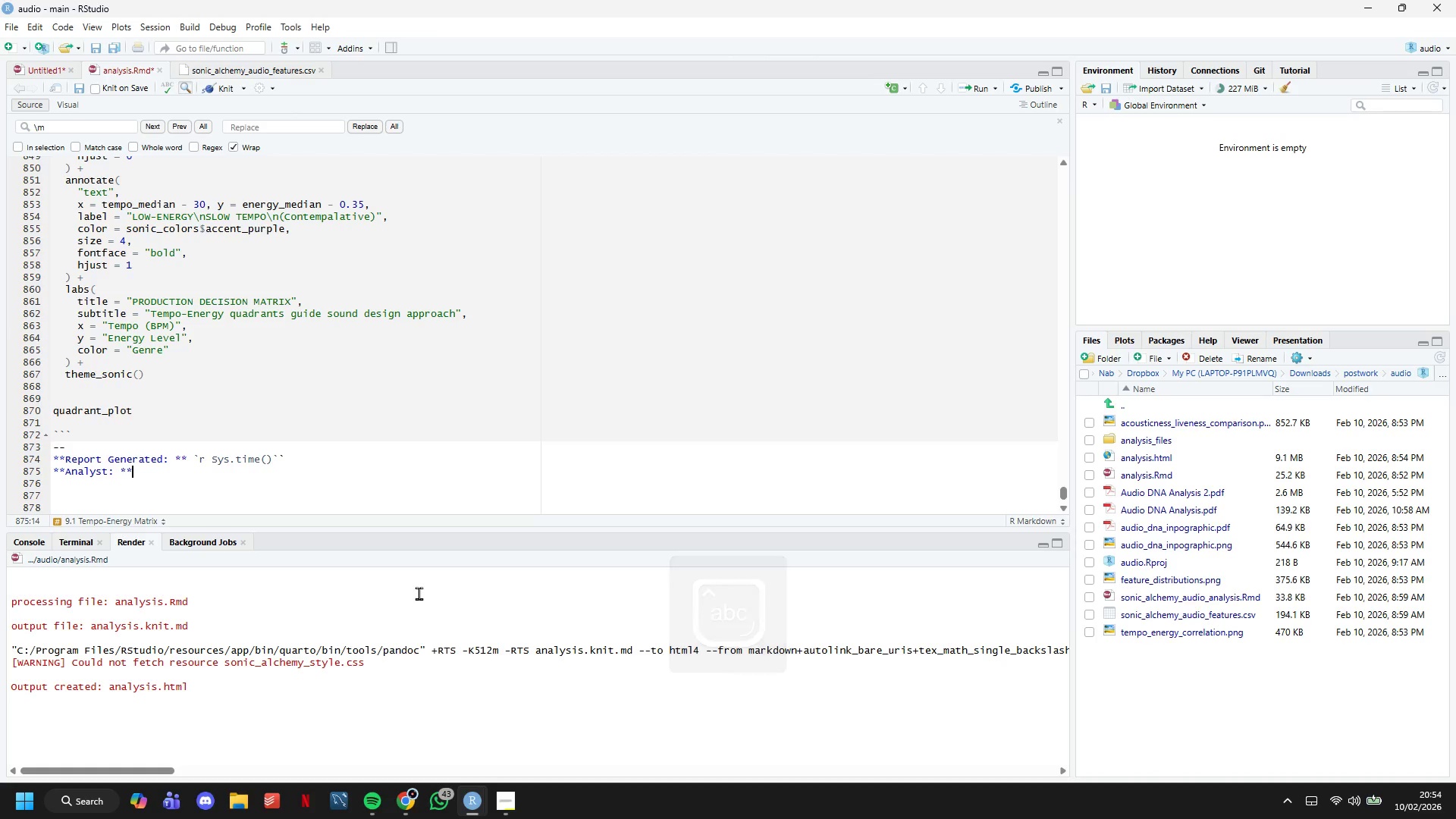 
type( Dr Aris)
 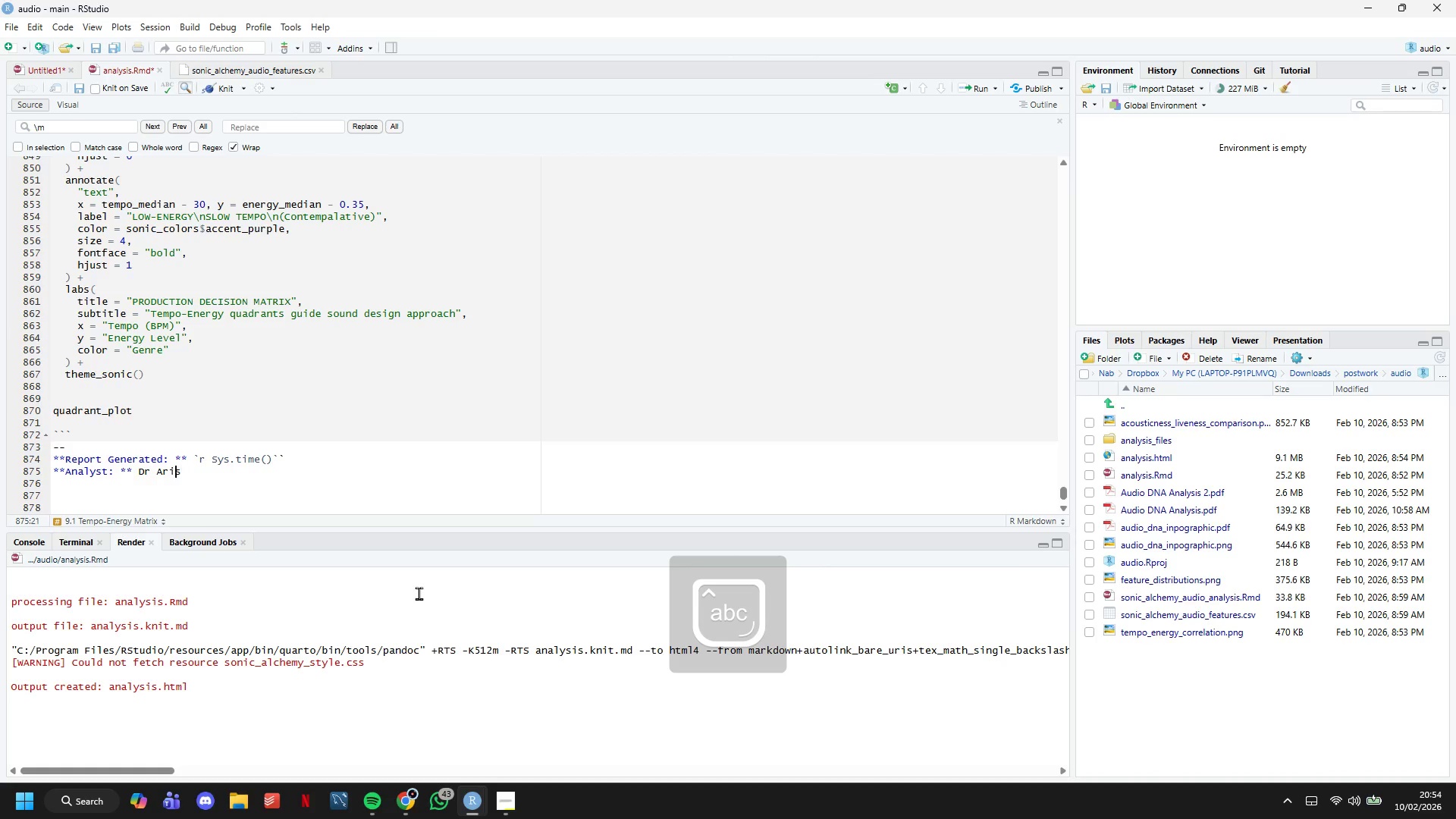 
hold_key(key=ArrowLeft, duration=0.58)
 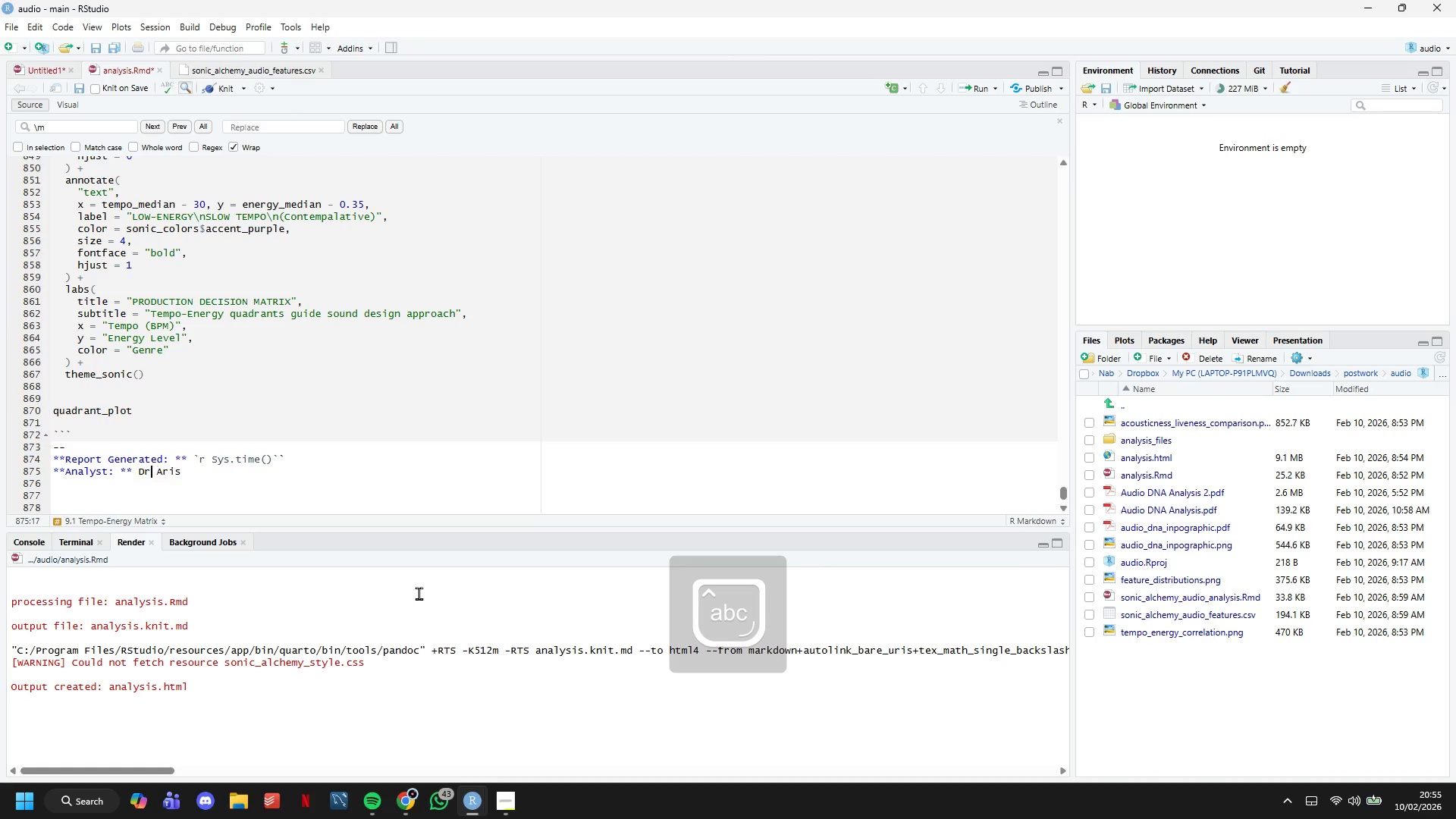 
key(ArrowLeft)
 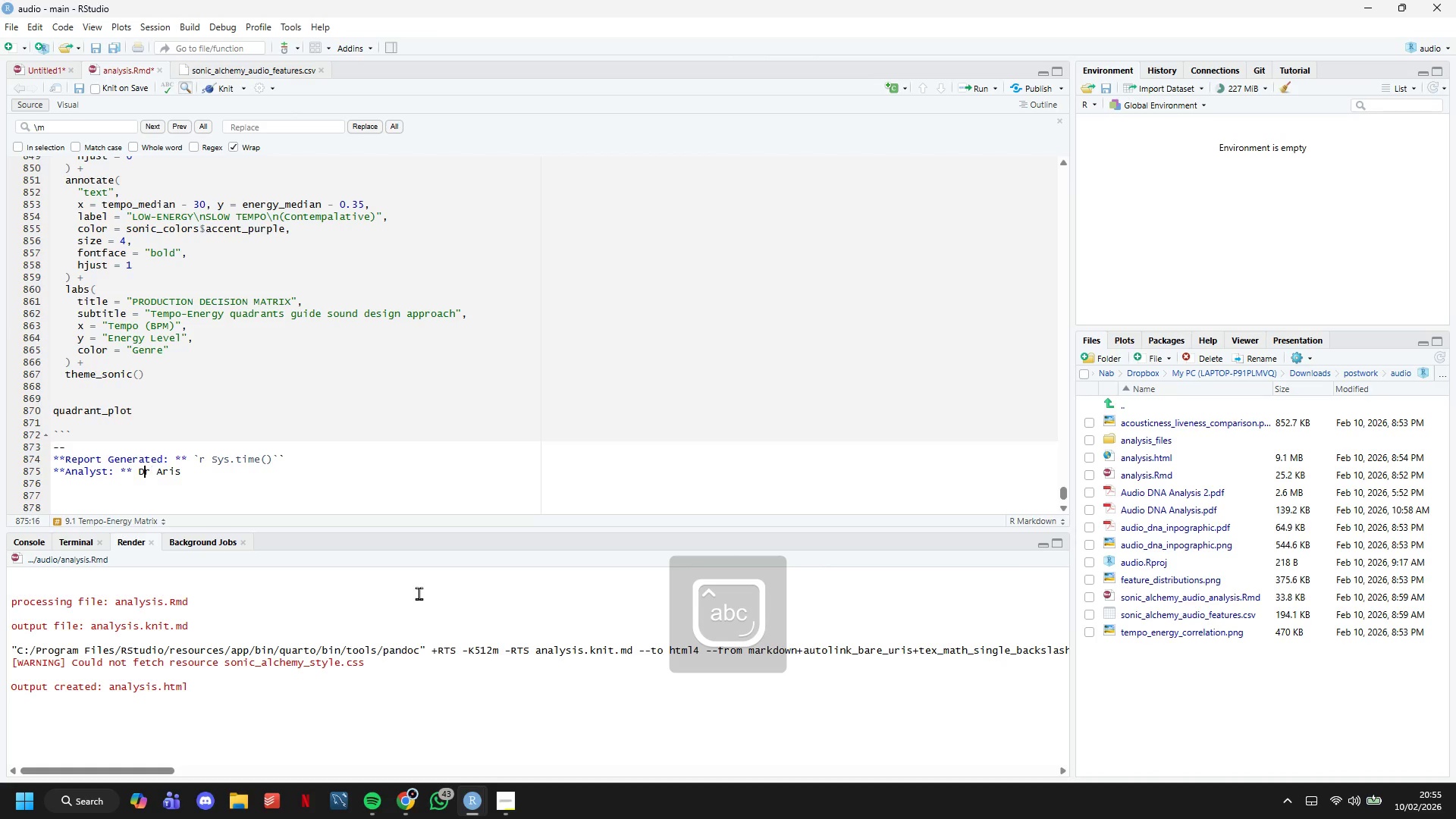 
key(ArrowLeft)
 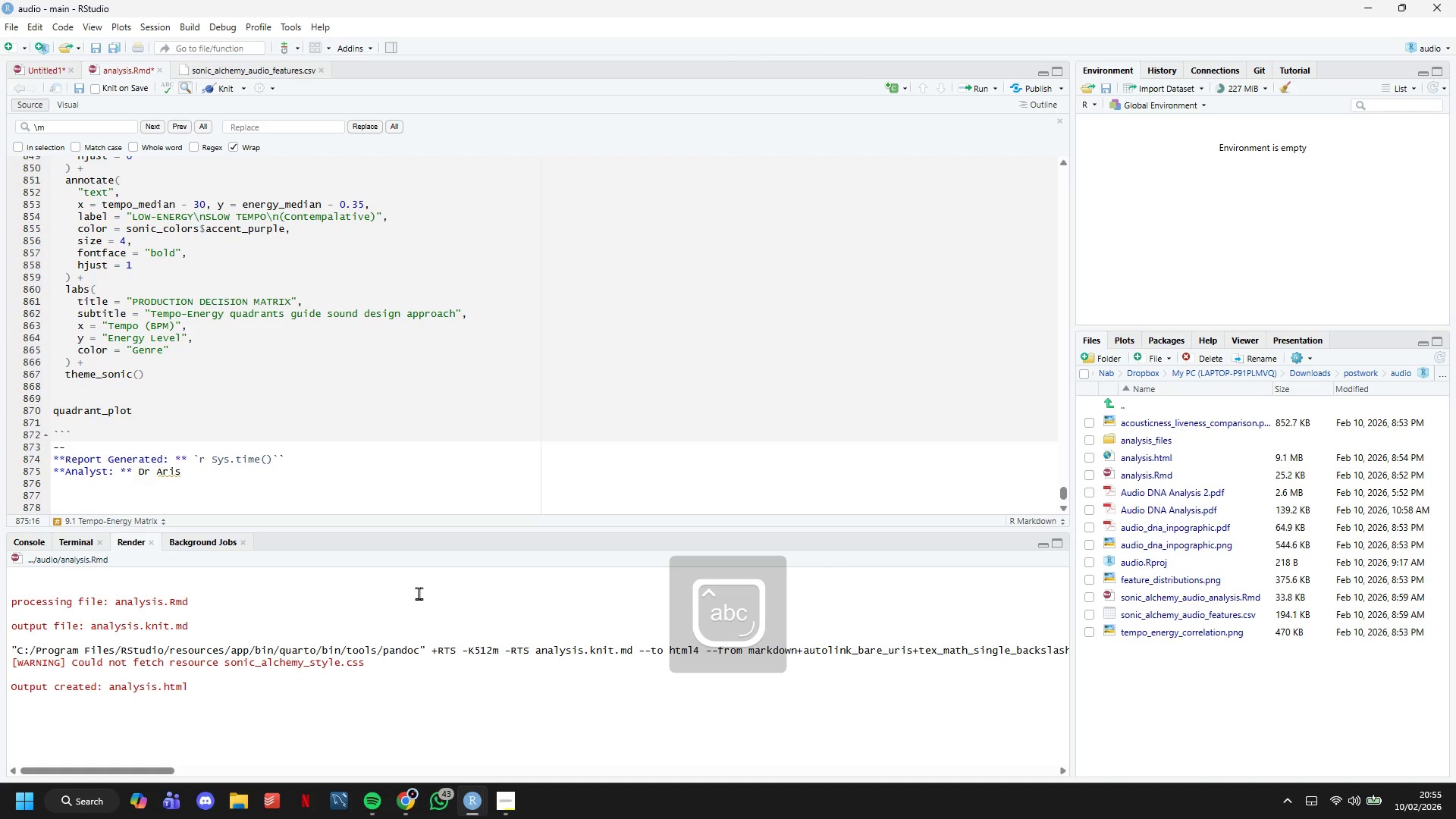 
key(Period)
 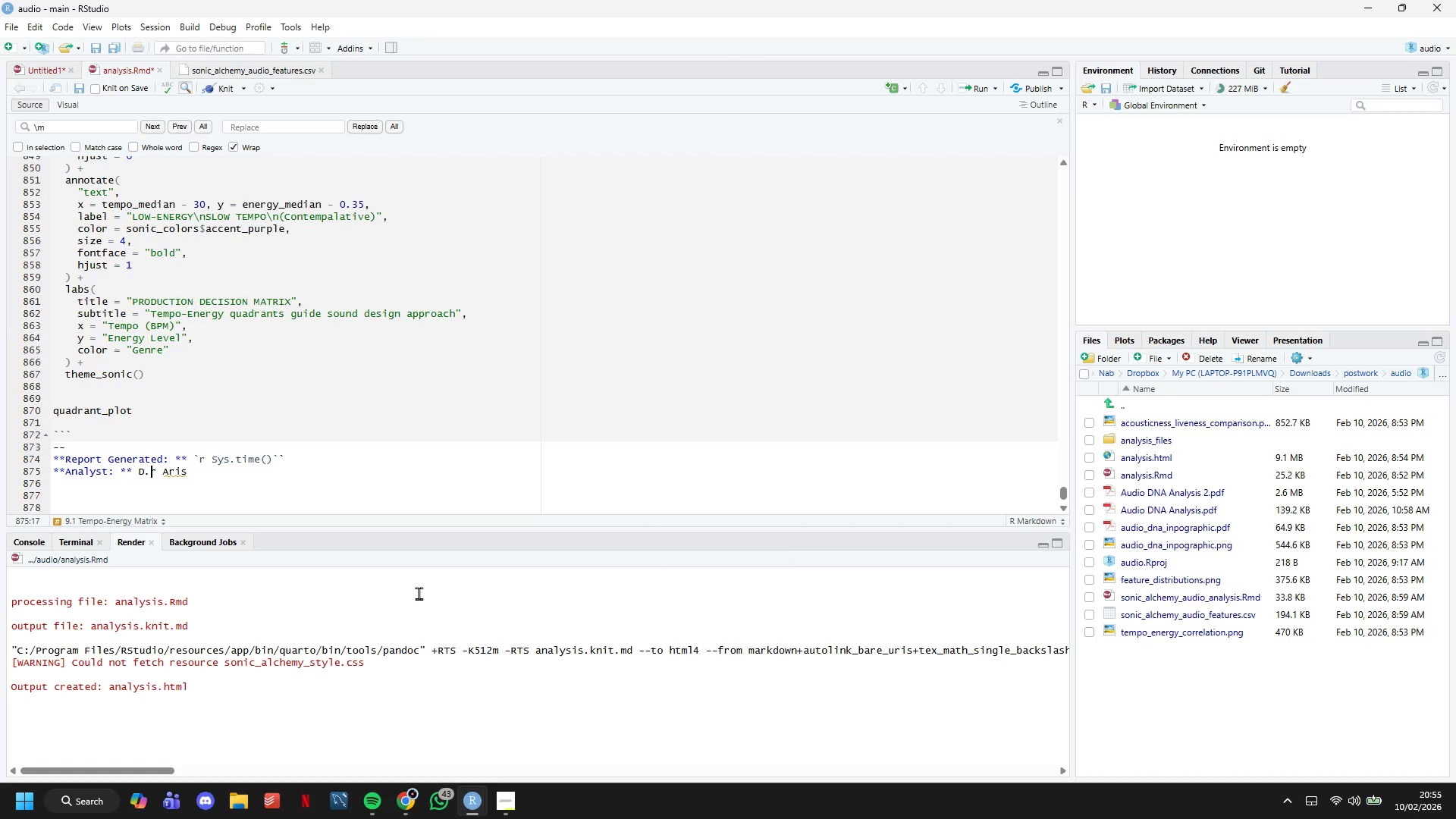 
key(Backspace)
 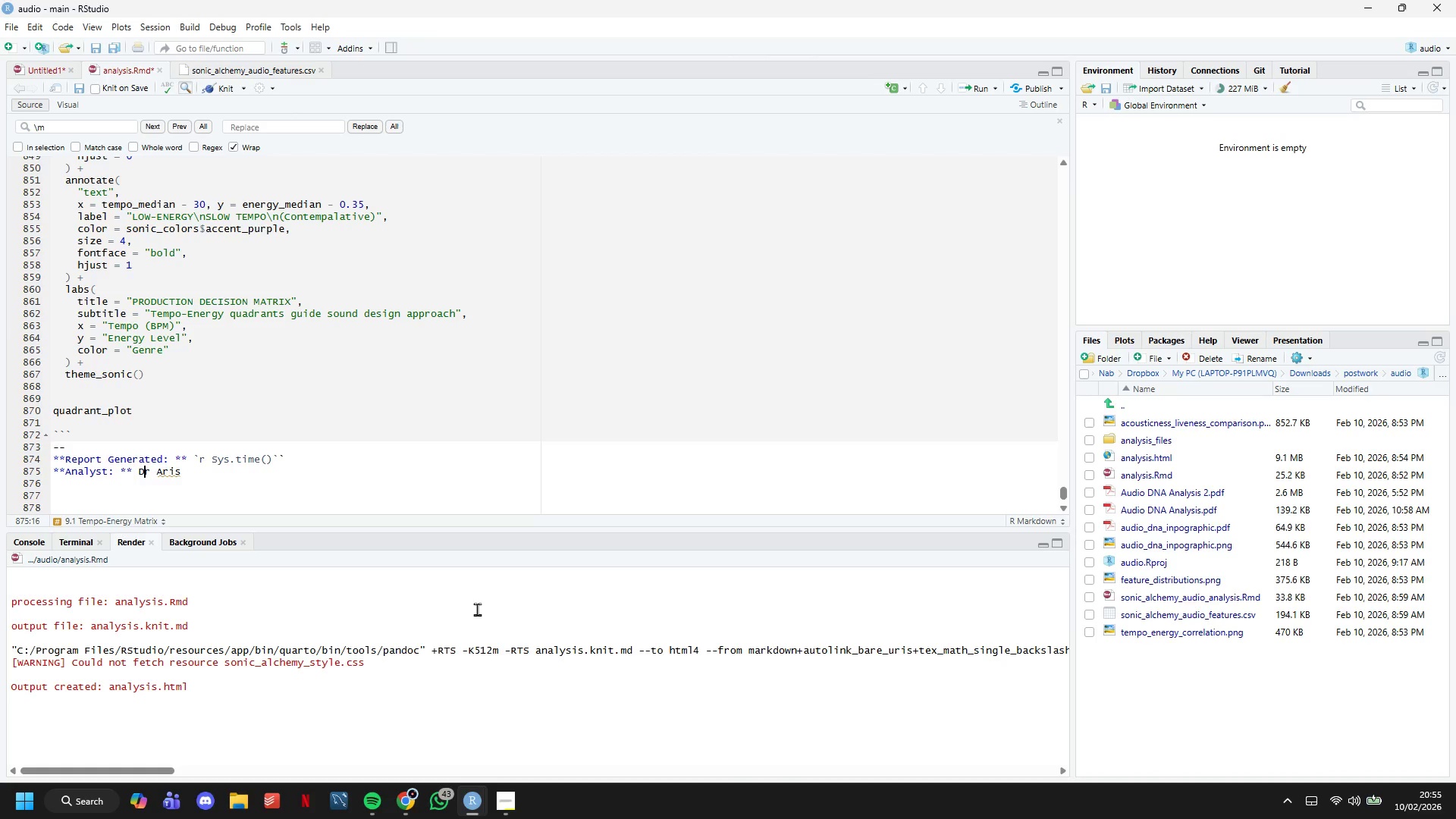 
key(ArrowRight)
 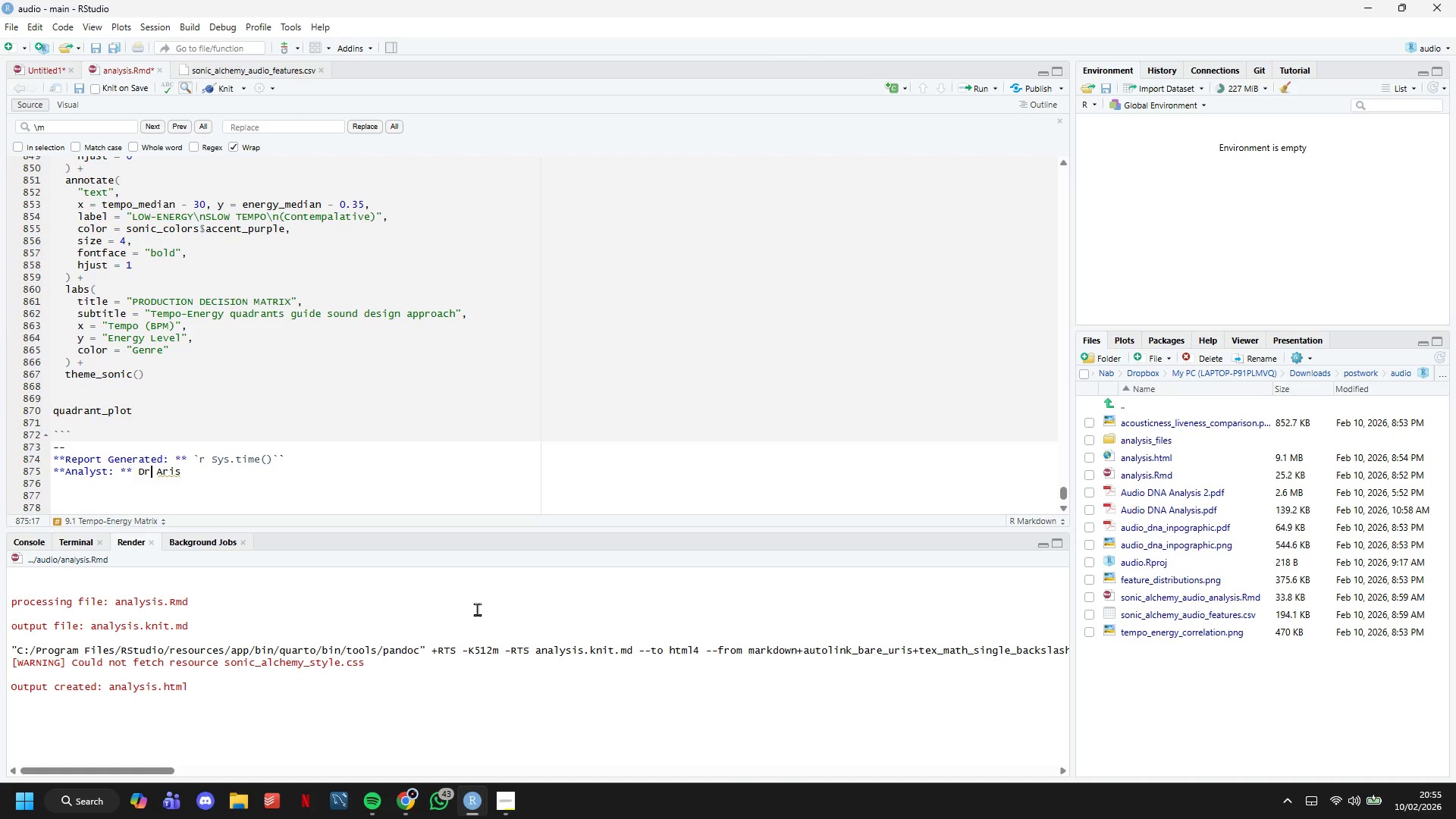 
key(Period)
 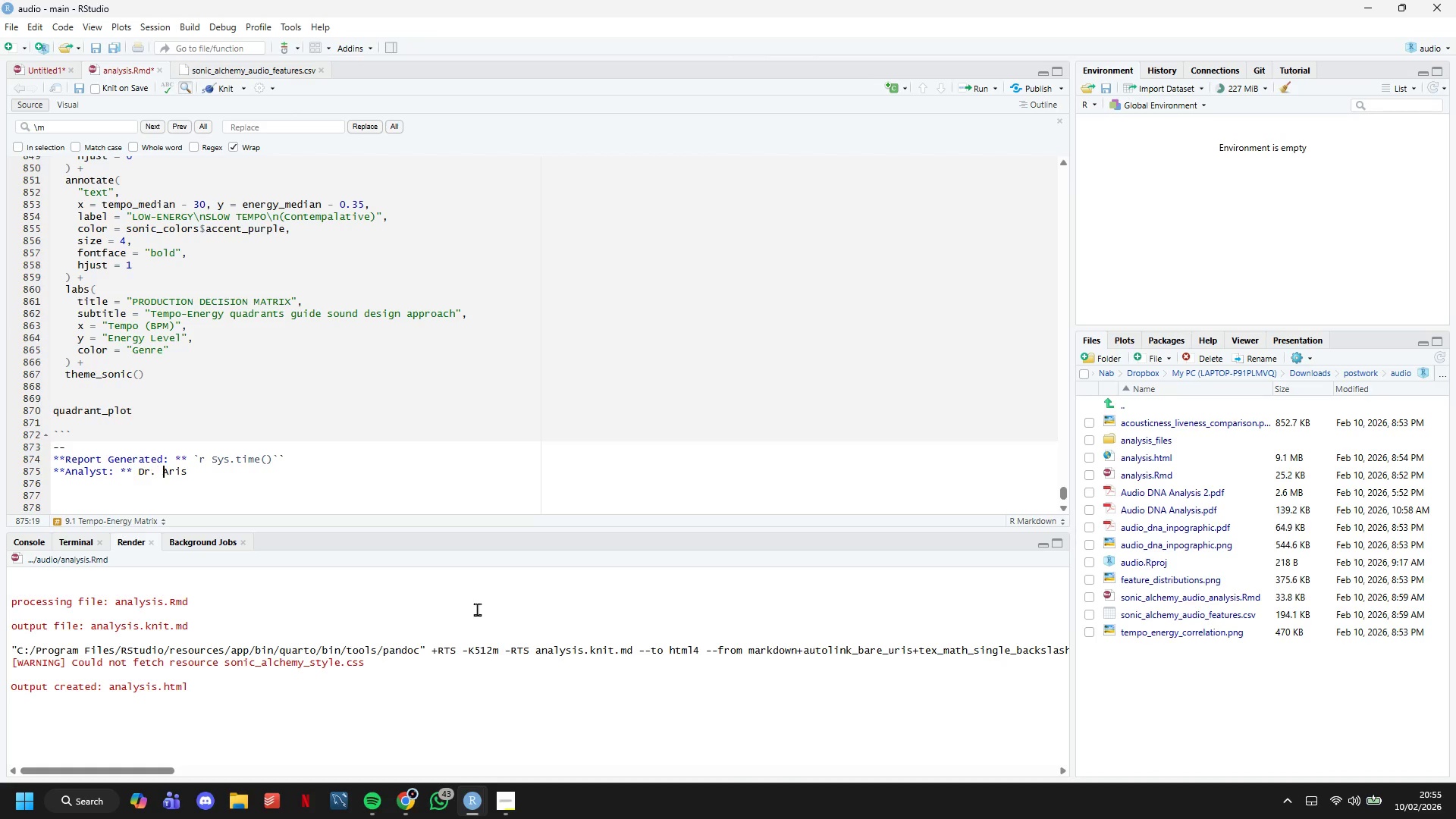 
hold_key(key=ArrowRight, duration=0.64)
 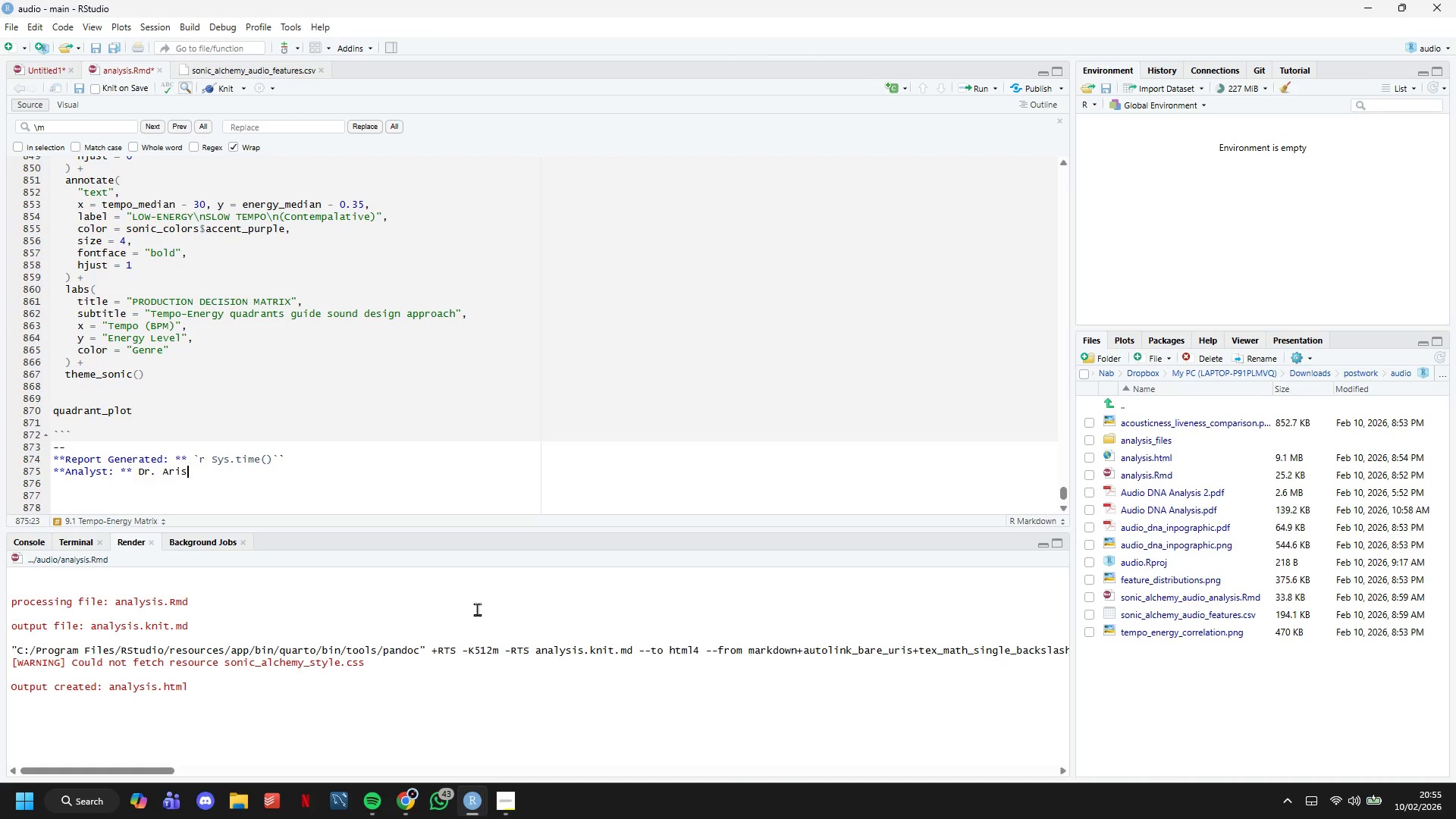 
hold_key(key=ArrowRight, duration=17.33)
 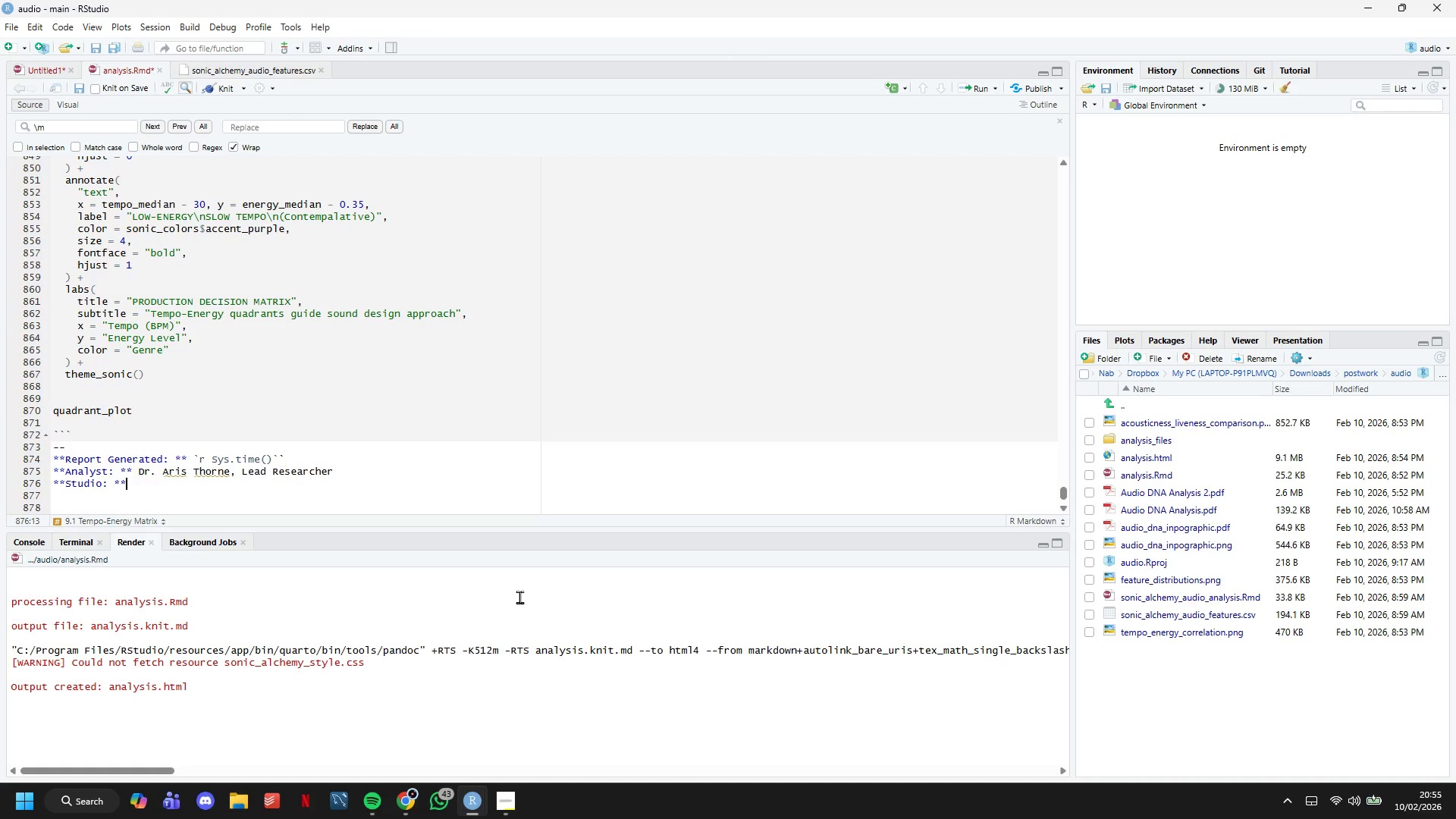 
key(ArrowLeft)
 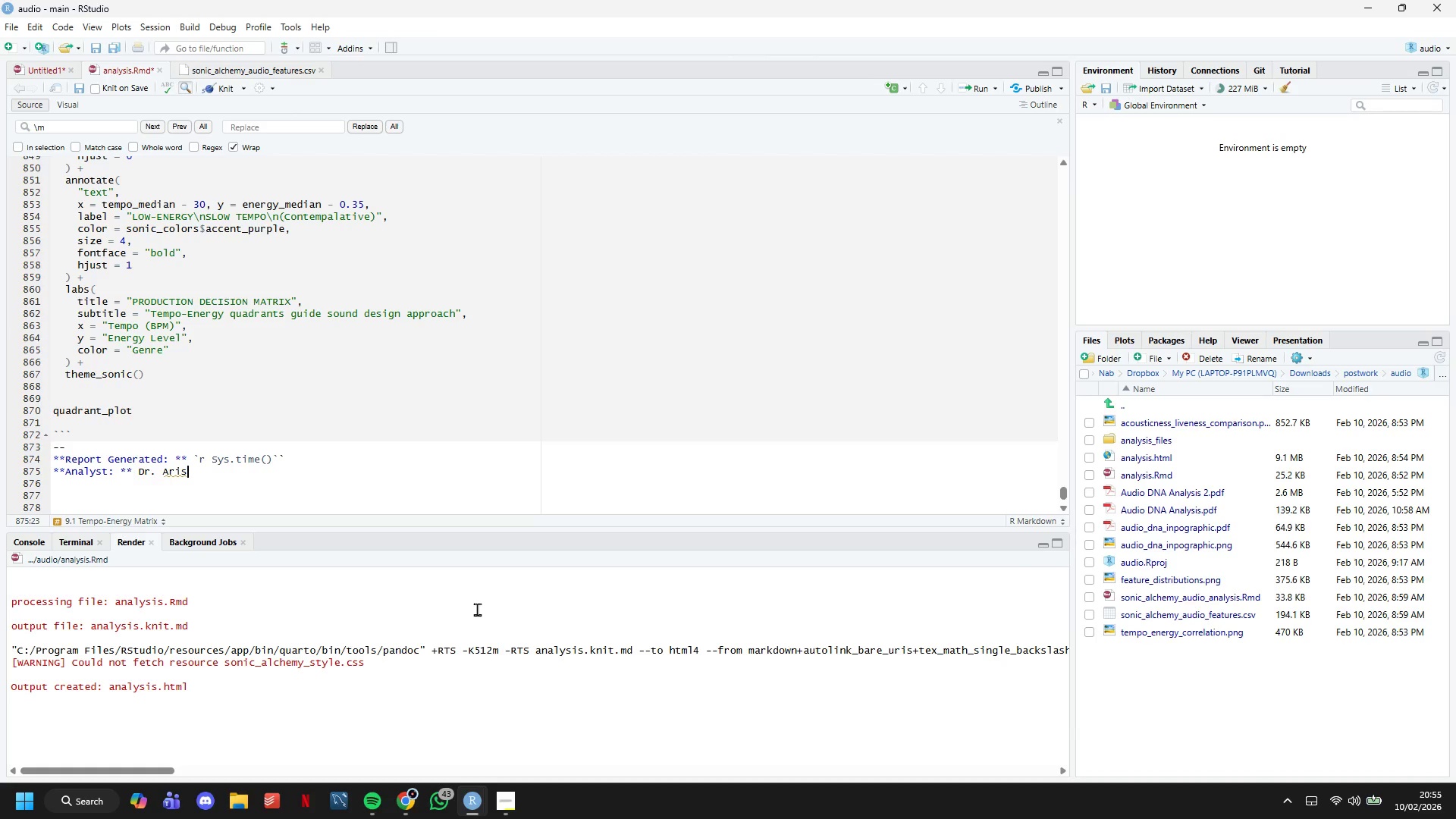 
type( Thorne, Lead Researcher)
 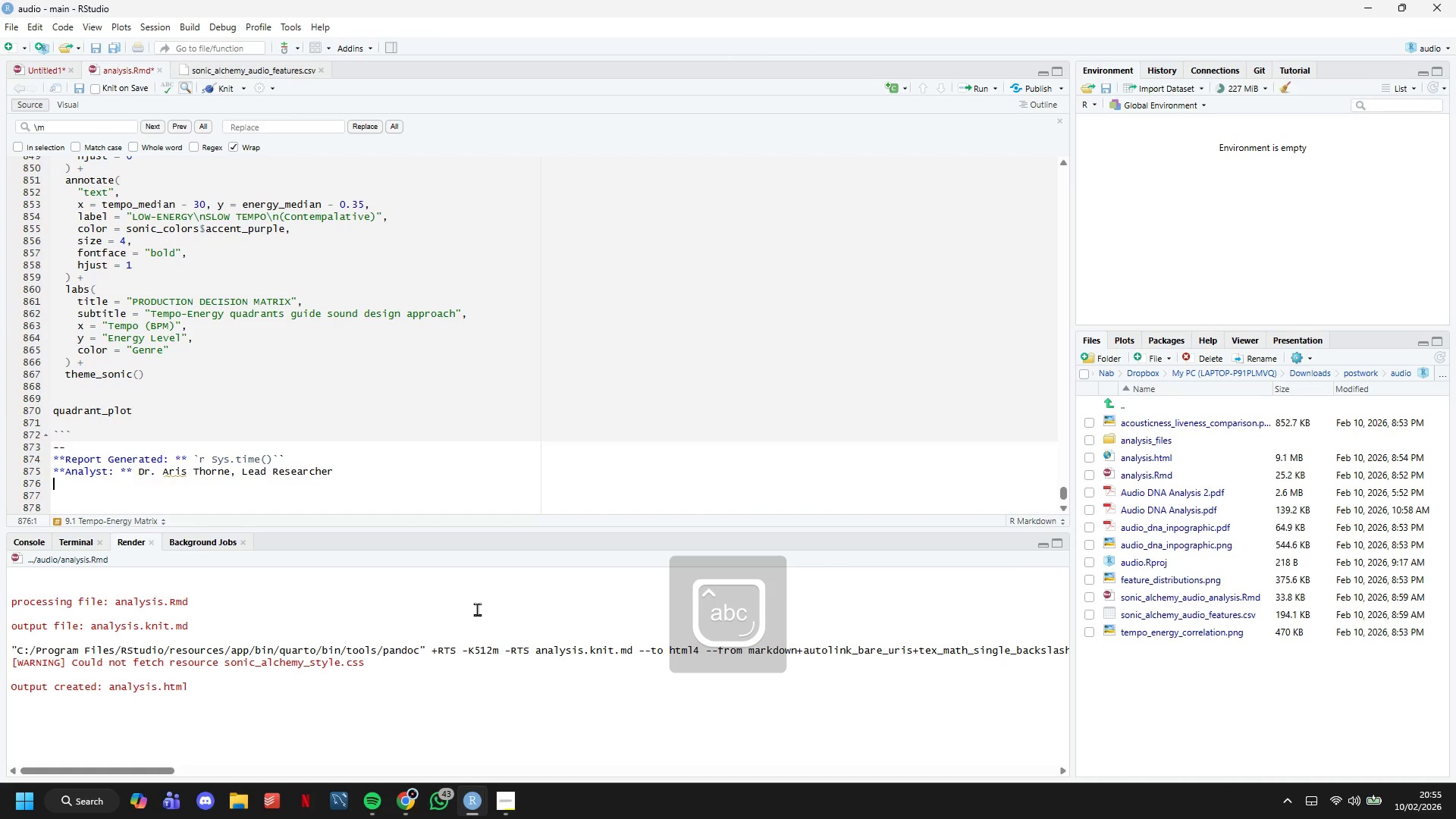 
key(Enter)
 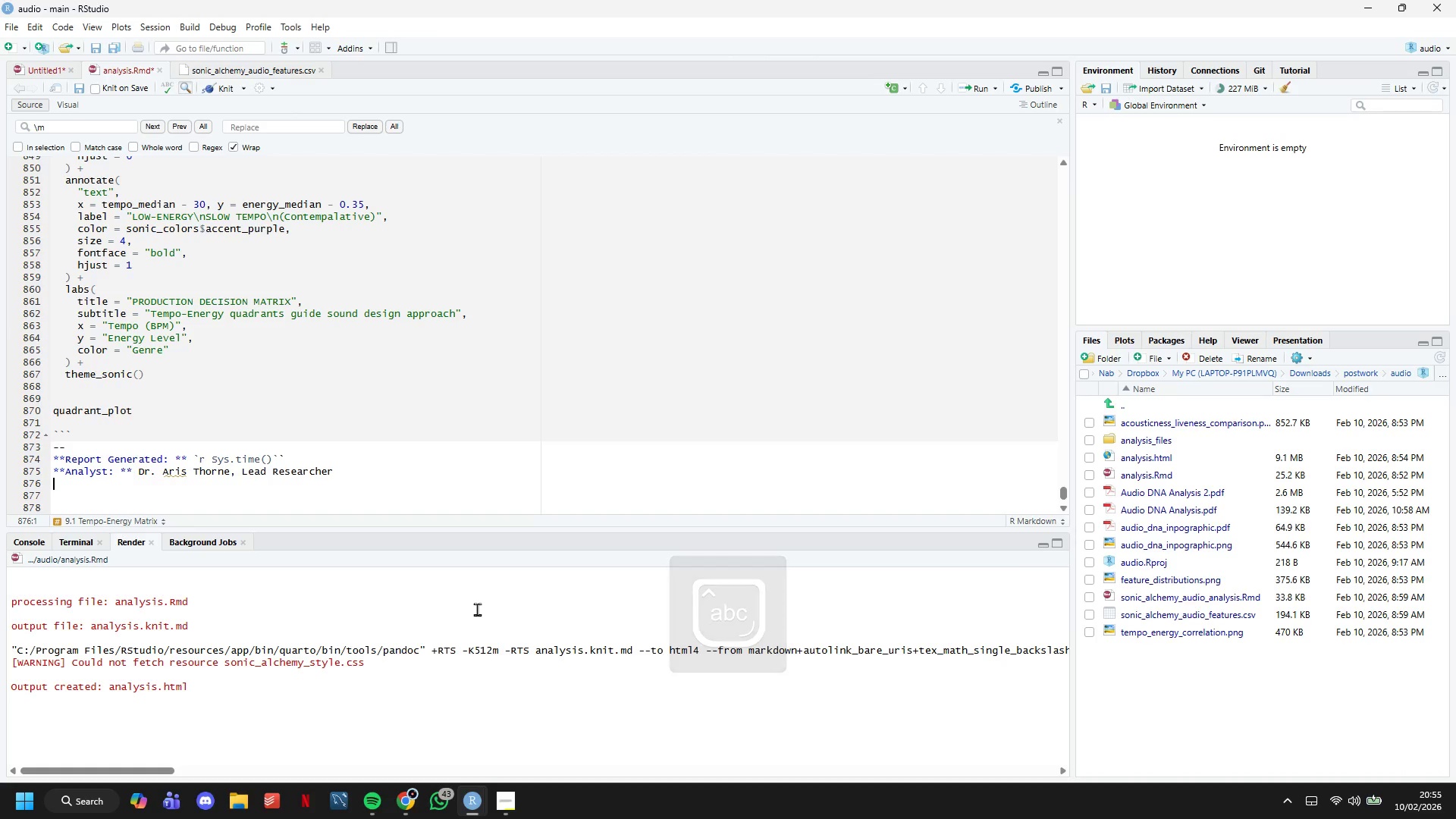 
type(****)
 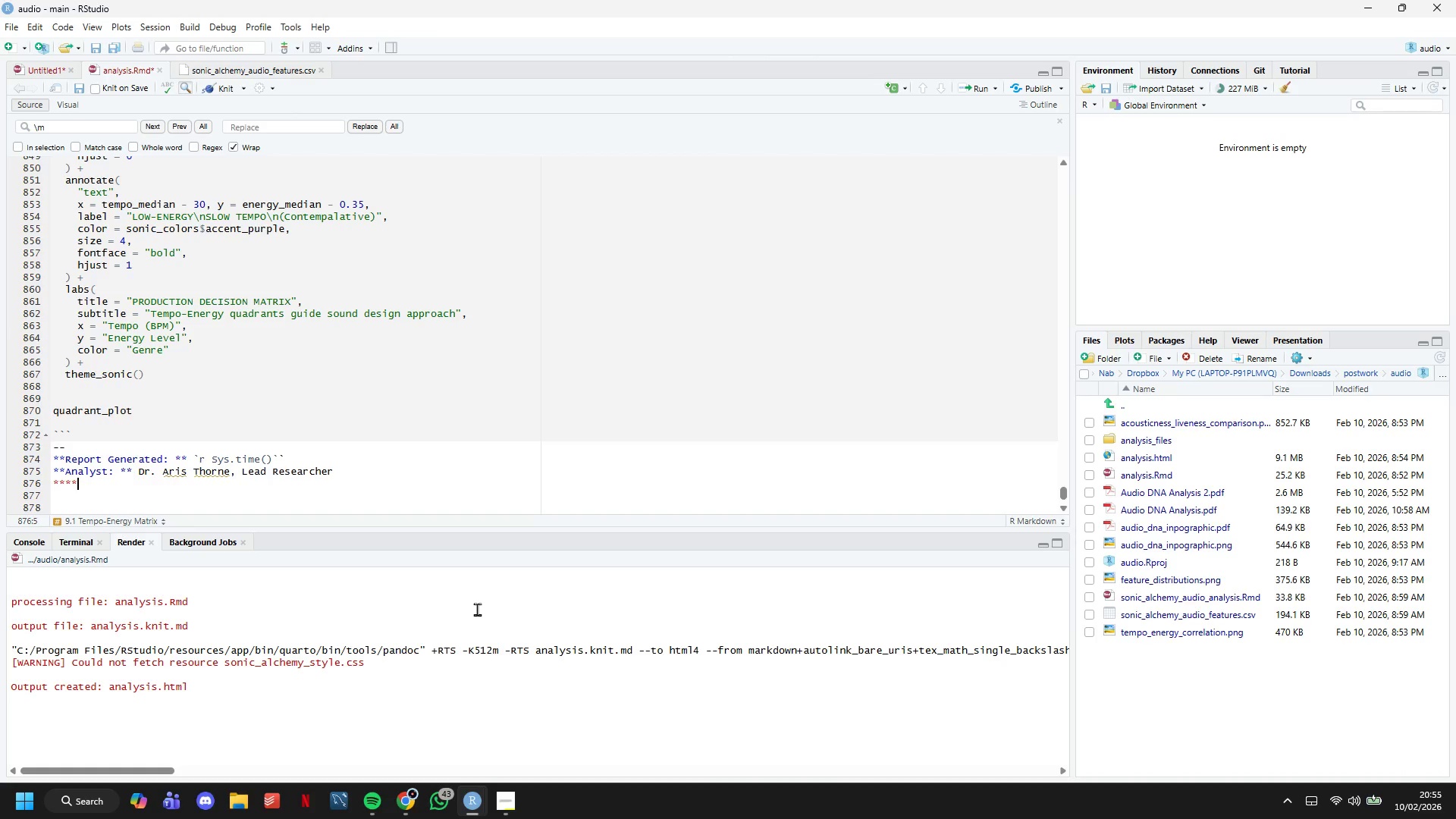 
key(ArrowLeft)
 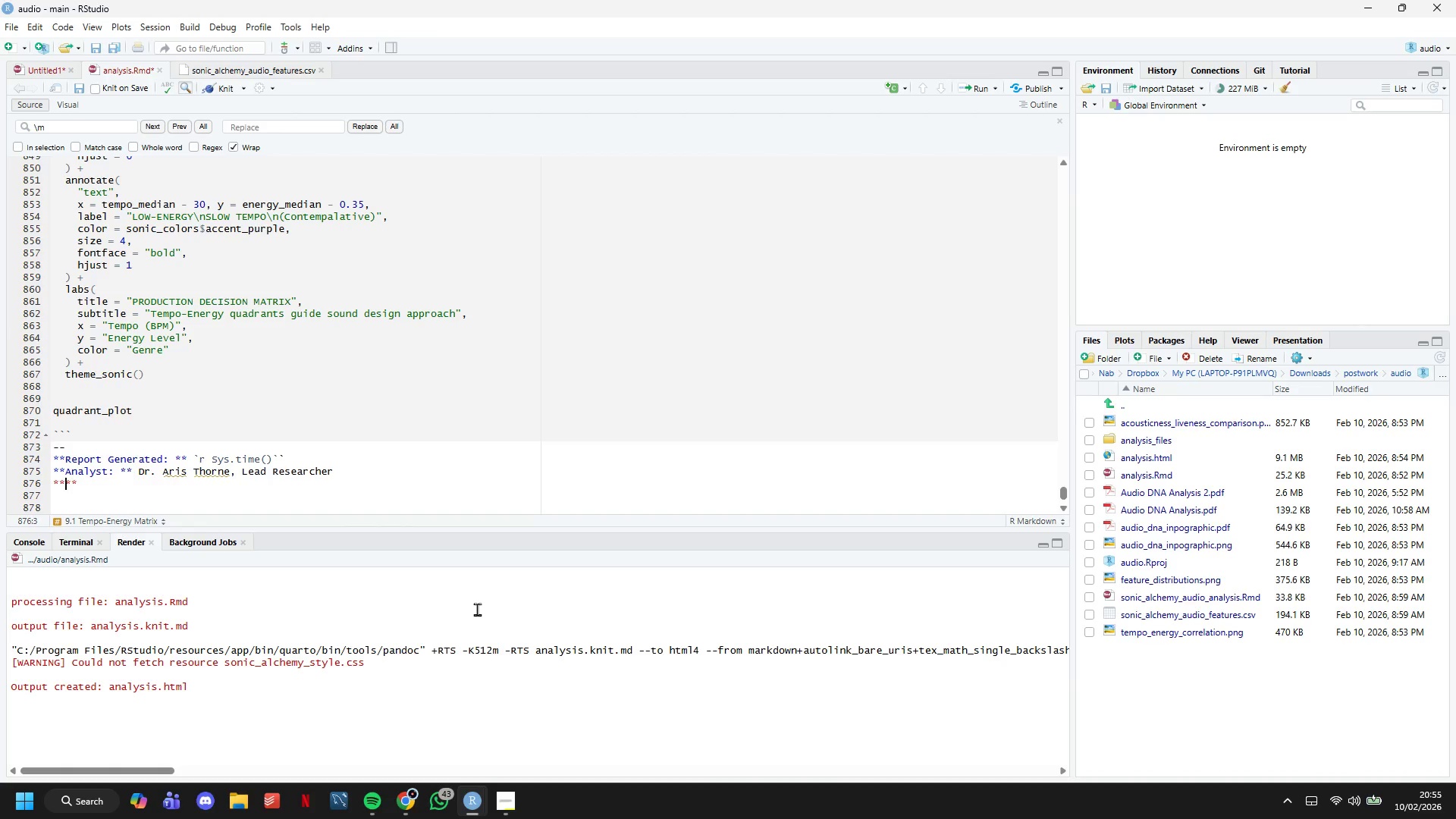 
key(ArrowLeft)
 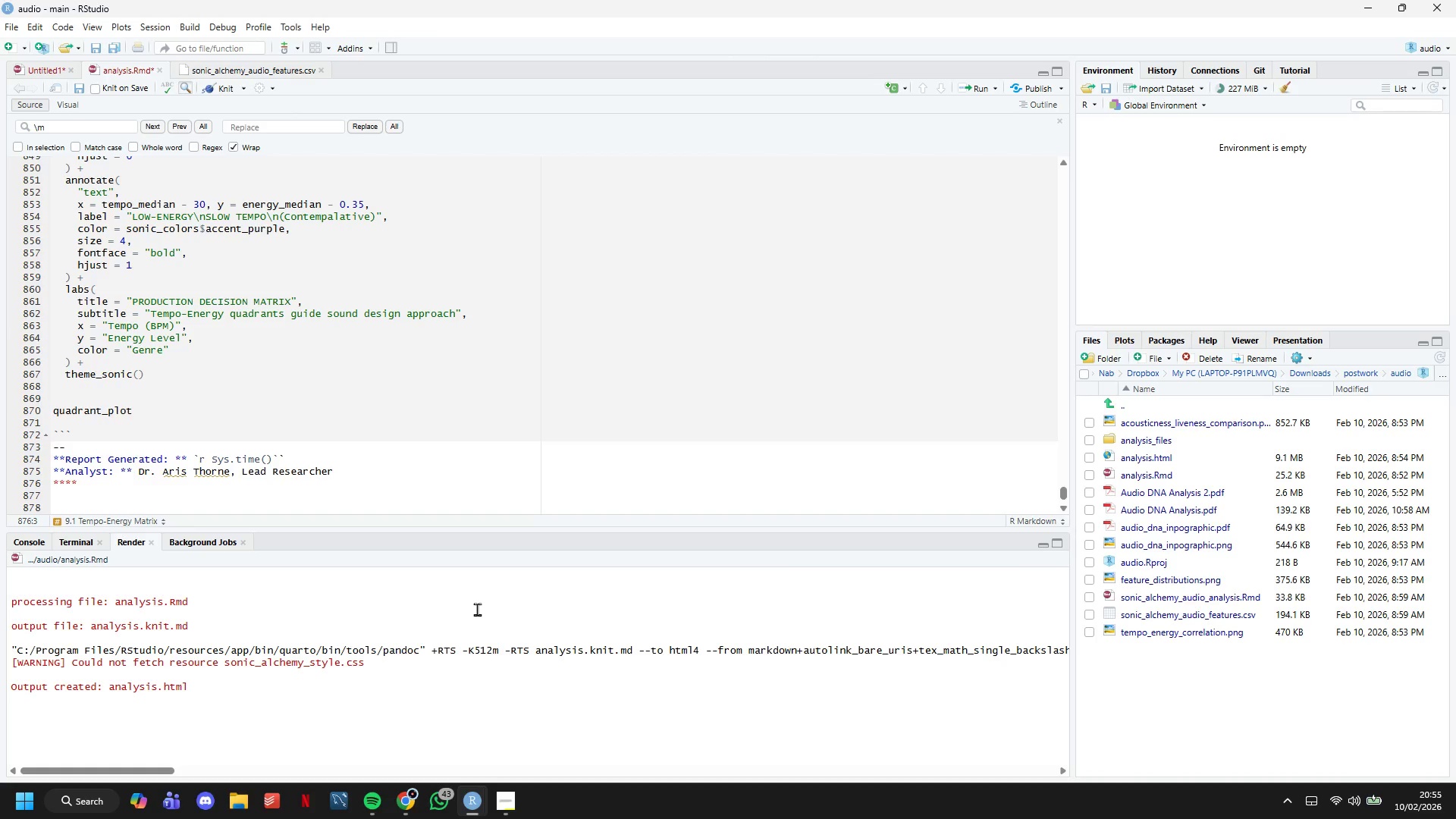 
type(Studio" )
 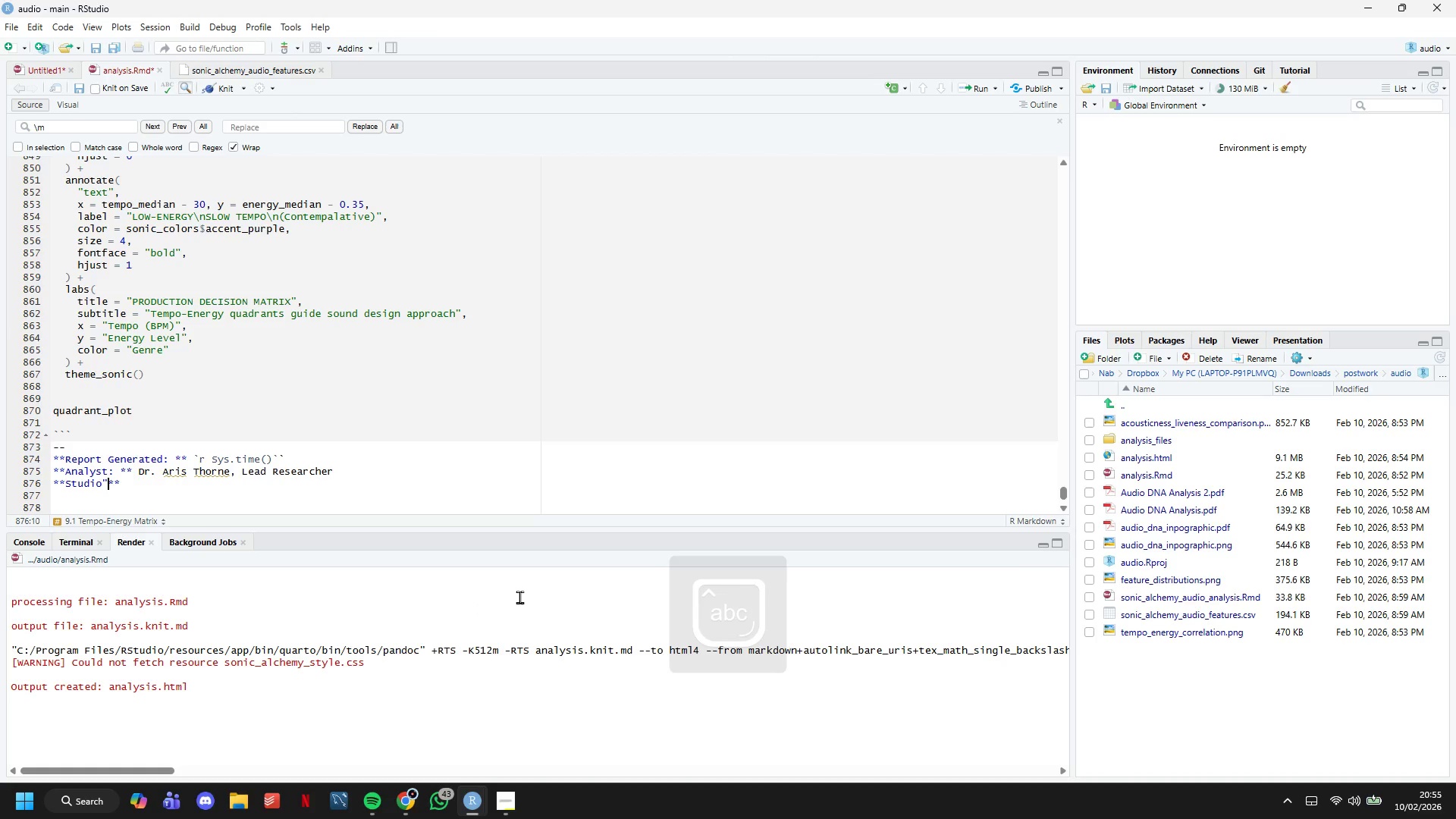 
 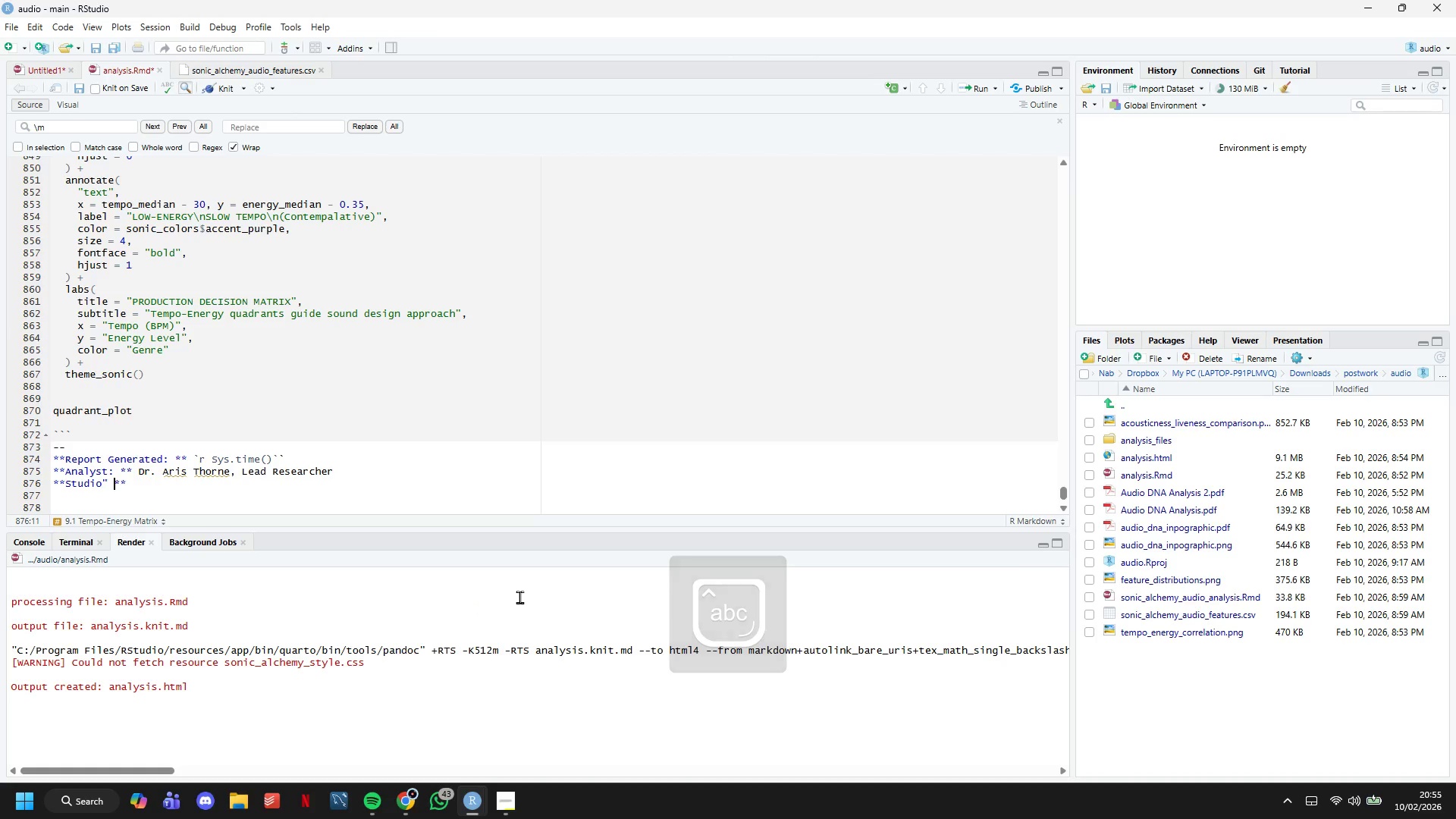 
key(Backspace)
 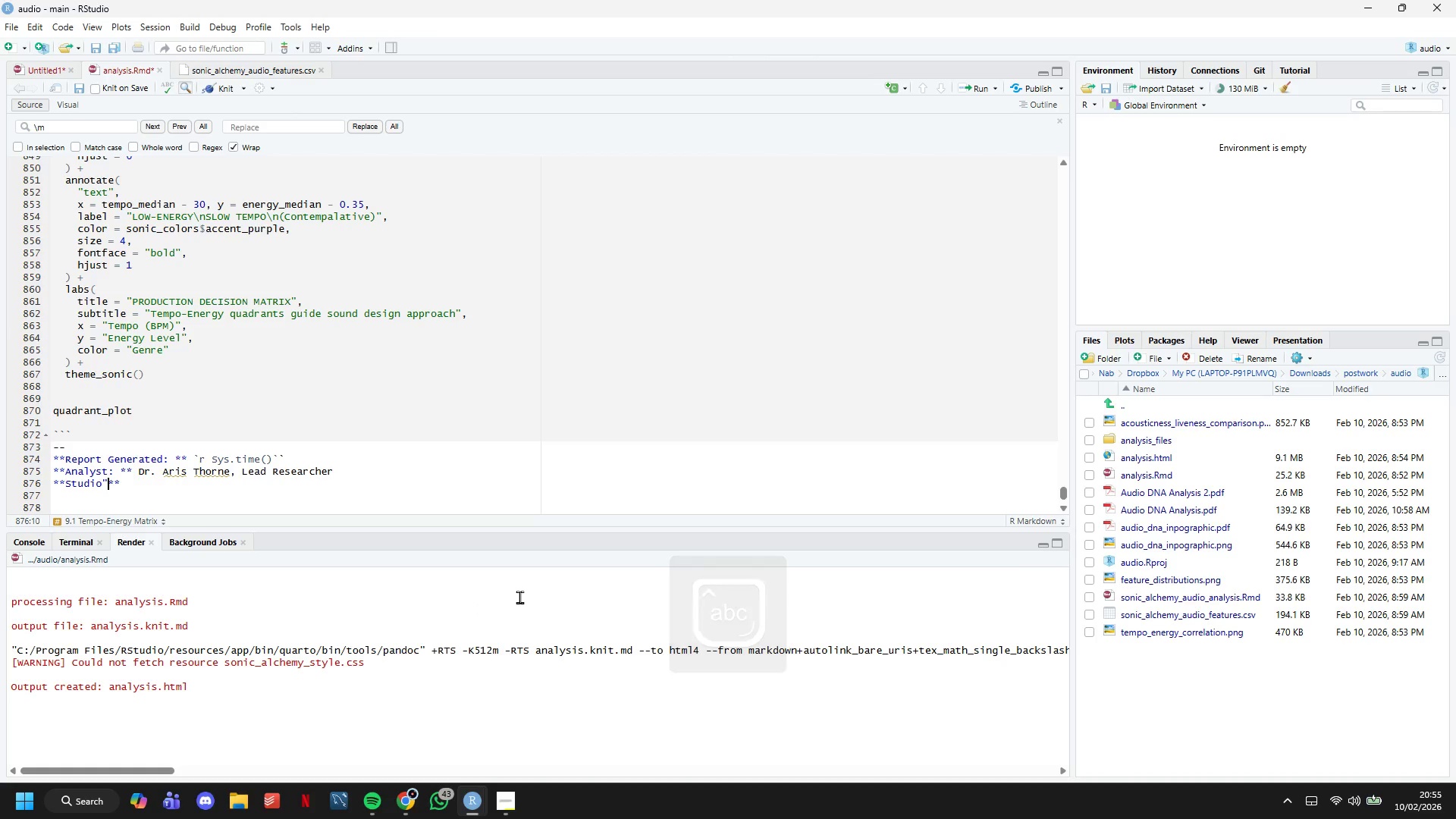 
key(Backspace)
 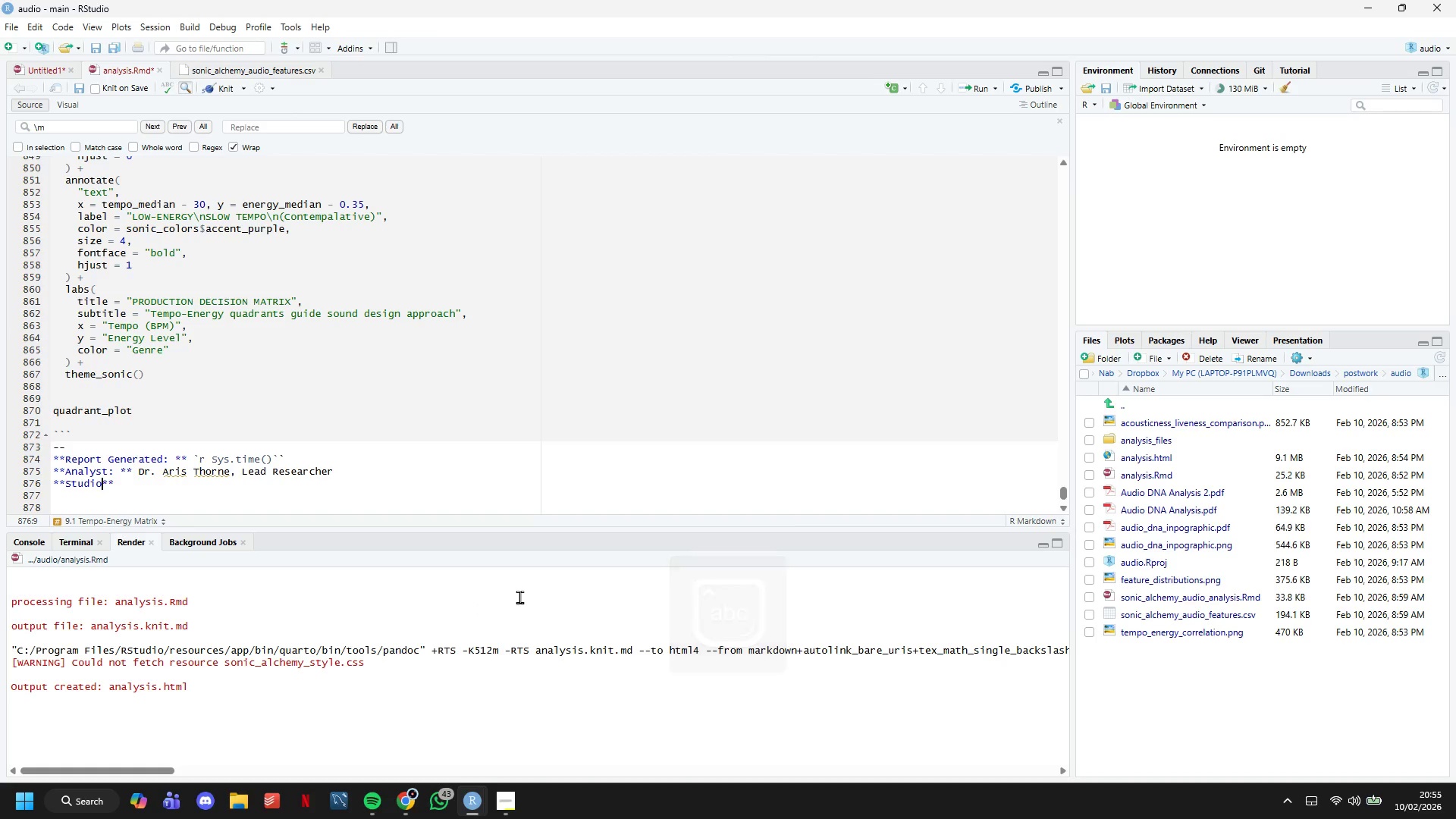 
key(Shift+Semicolon)
 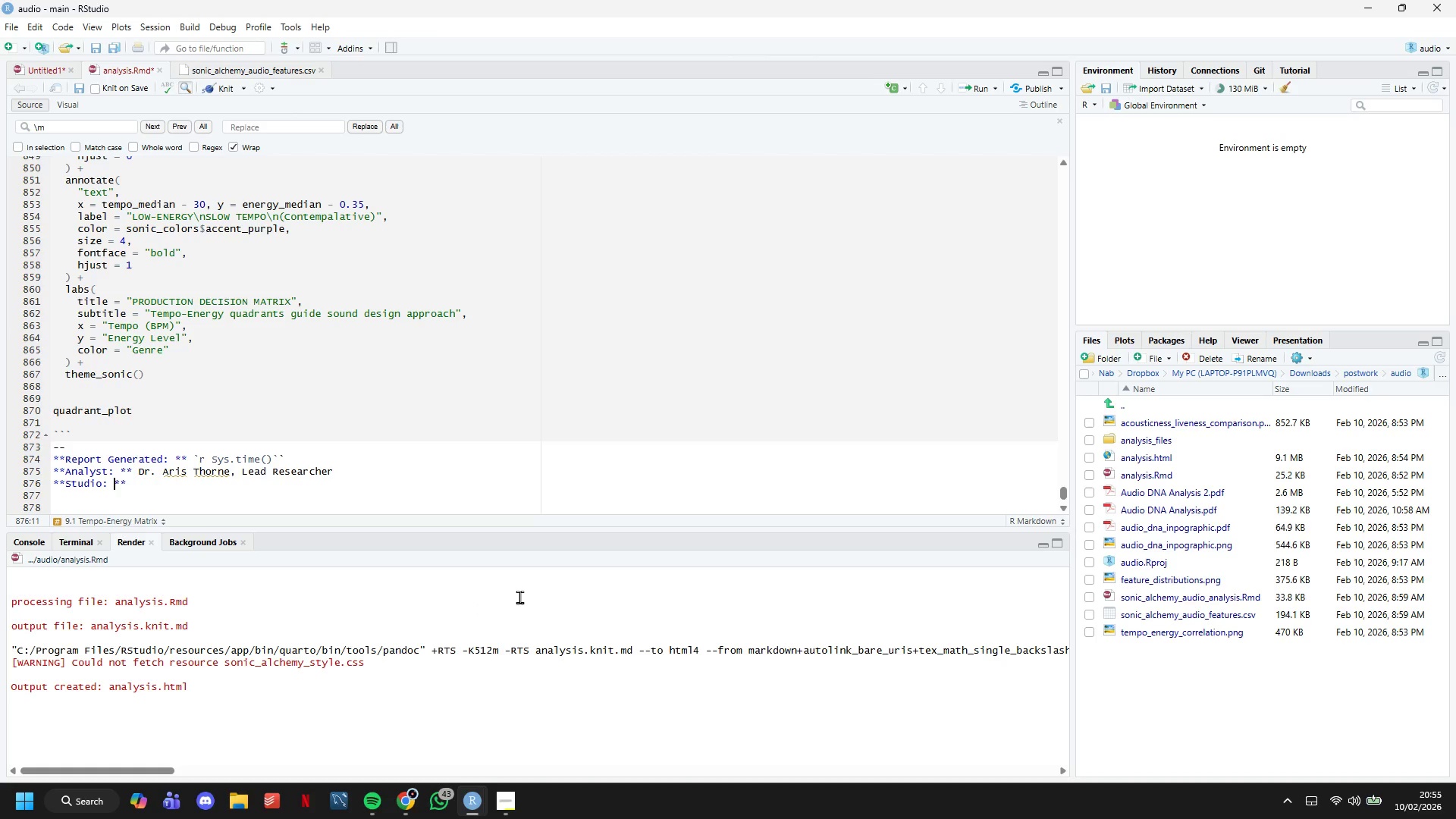 
key(Space)
 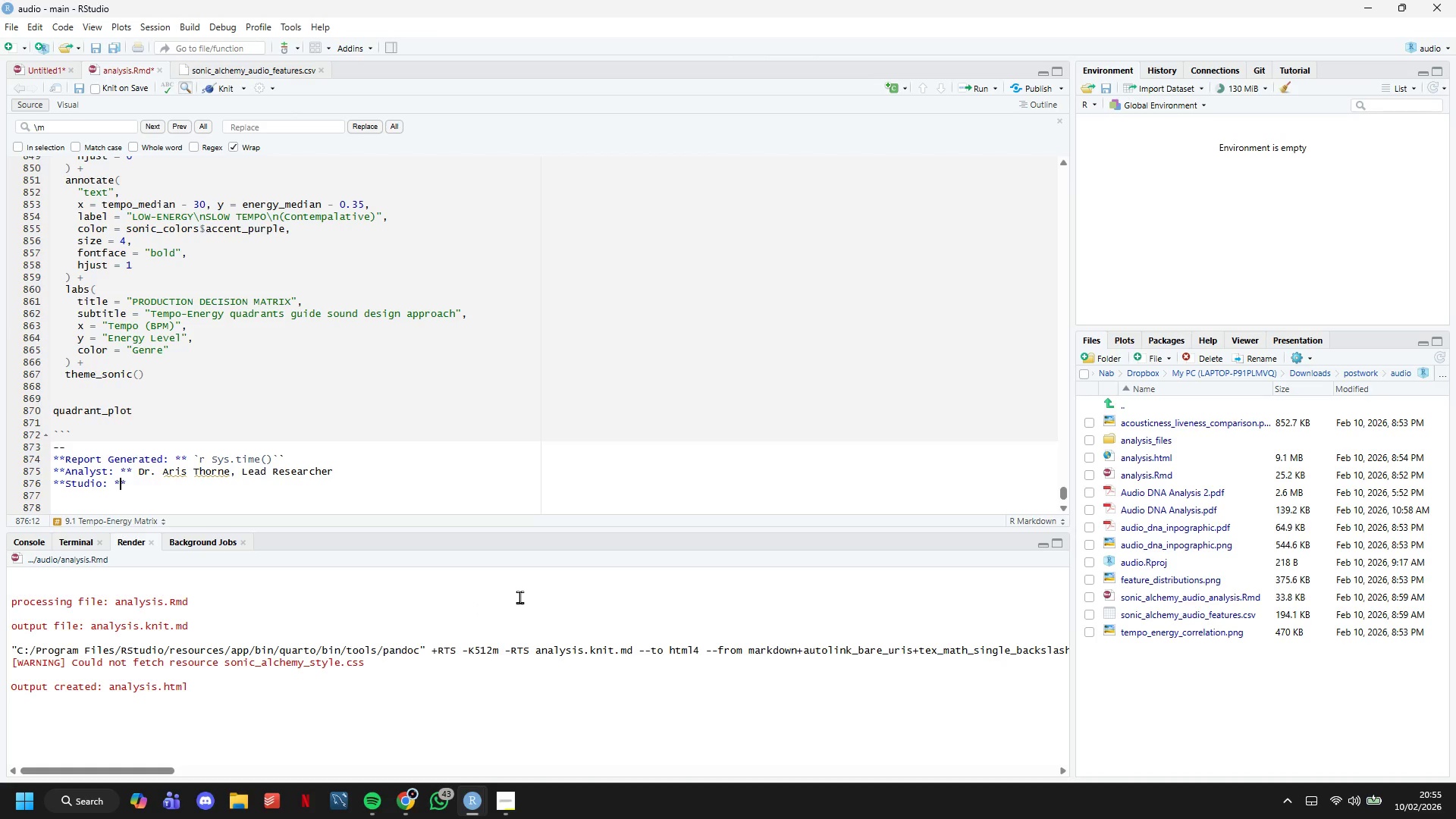 
key(ArrowRight)
 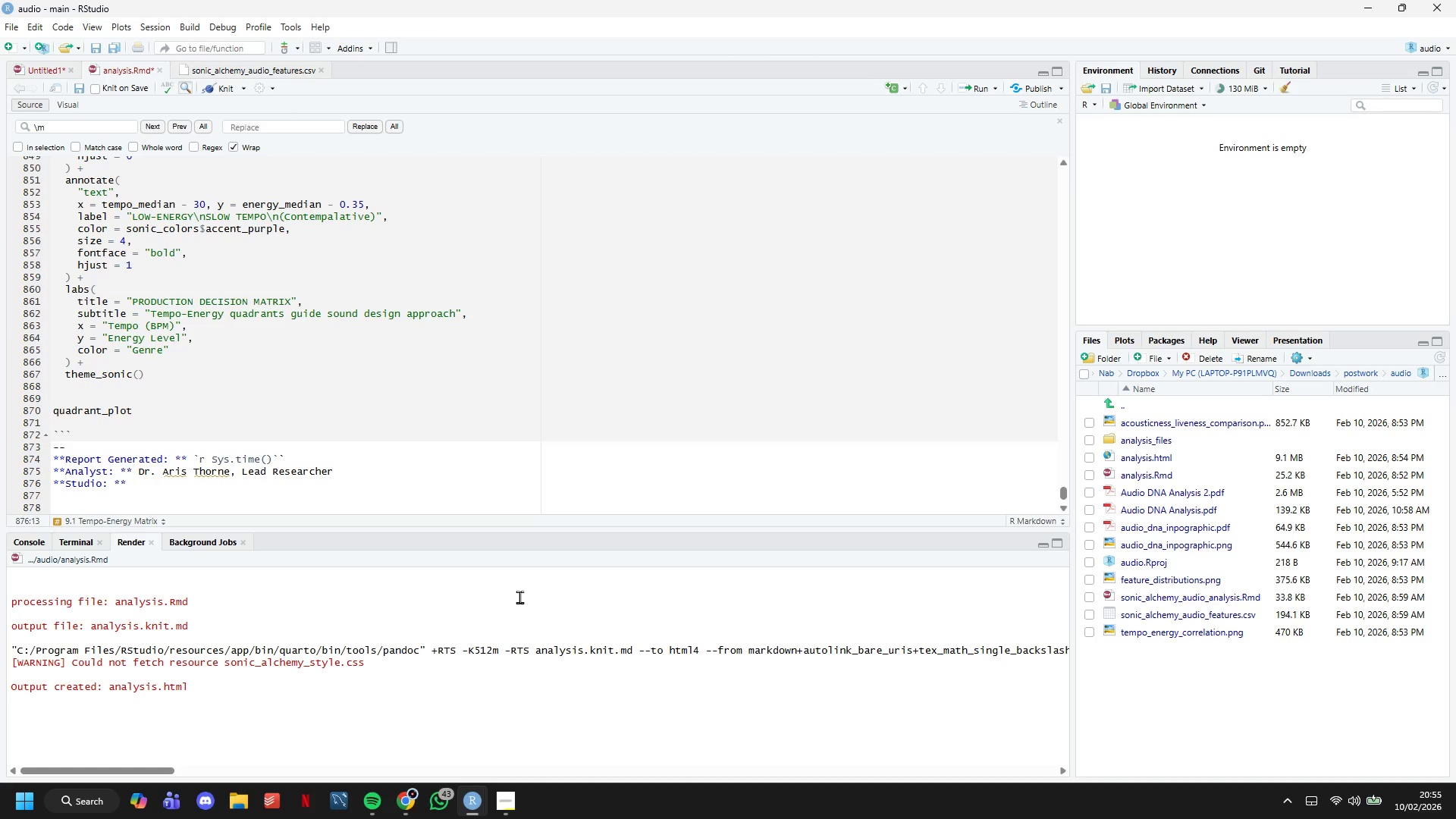 
type( Sonic Alchemy Audio Production)
 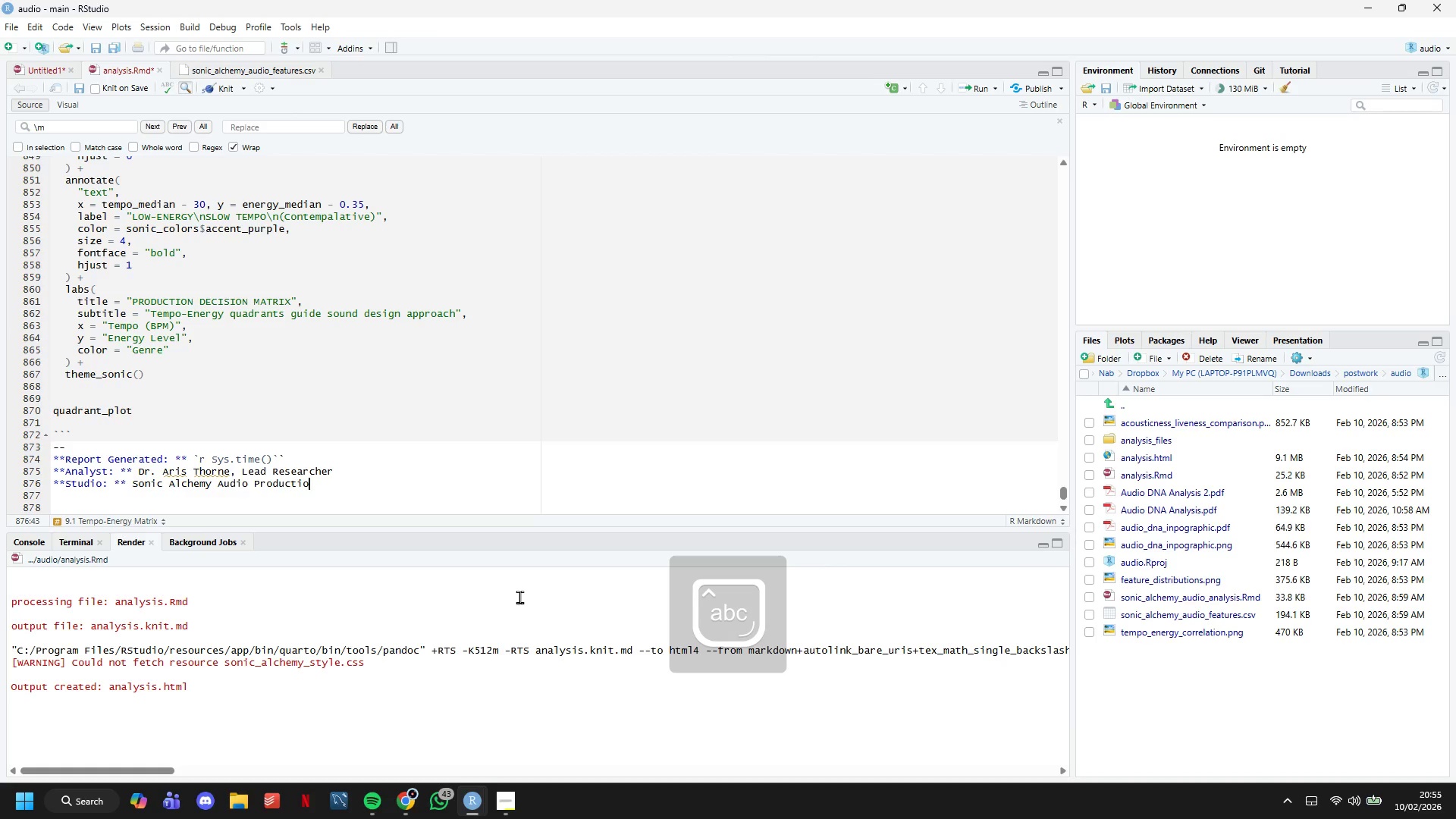 
key(Enter)
 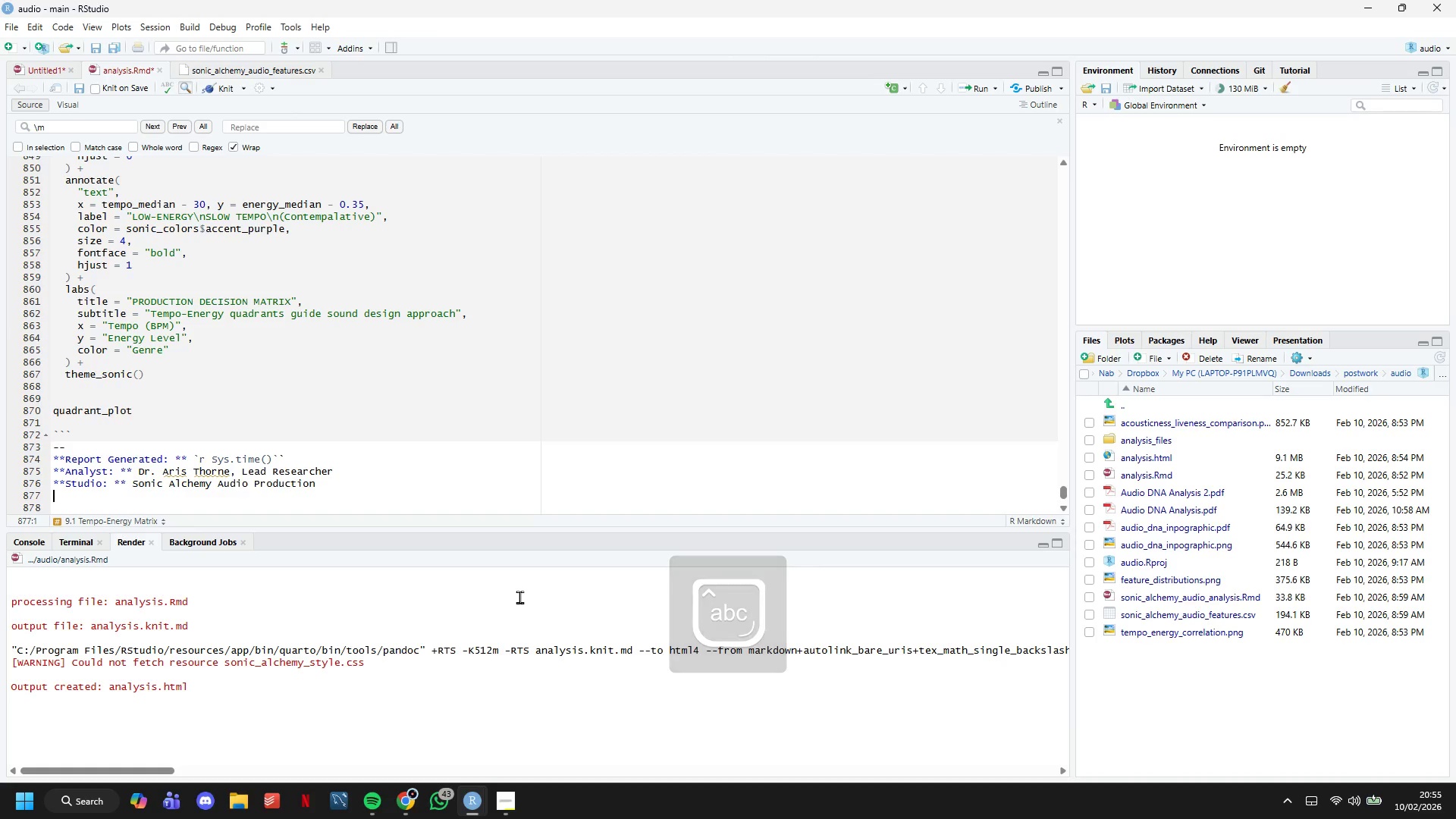 
type(****)
 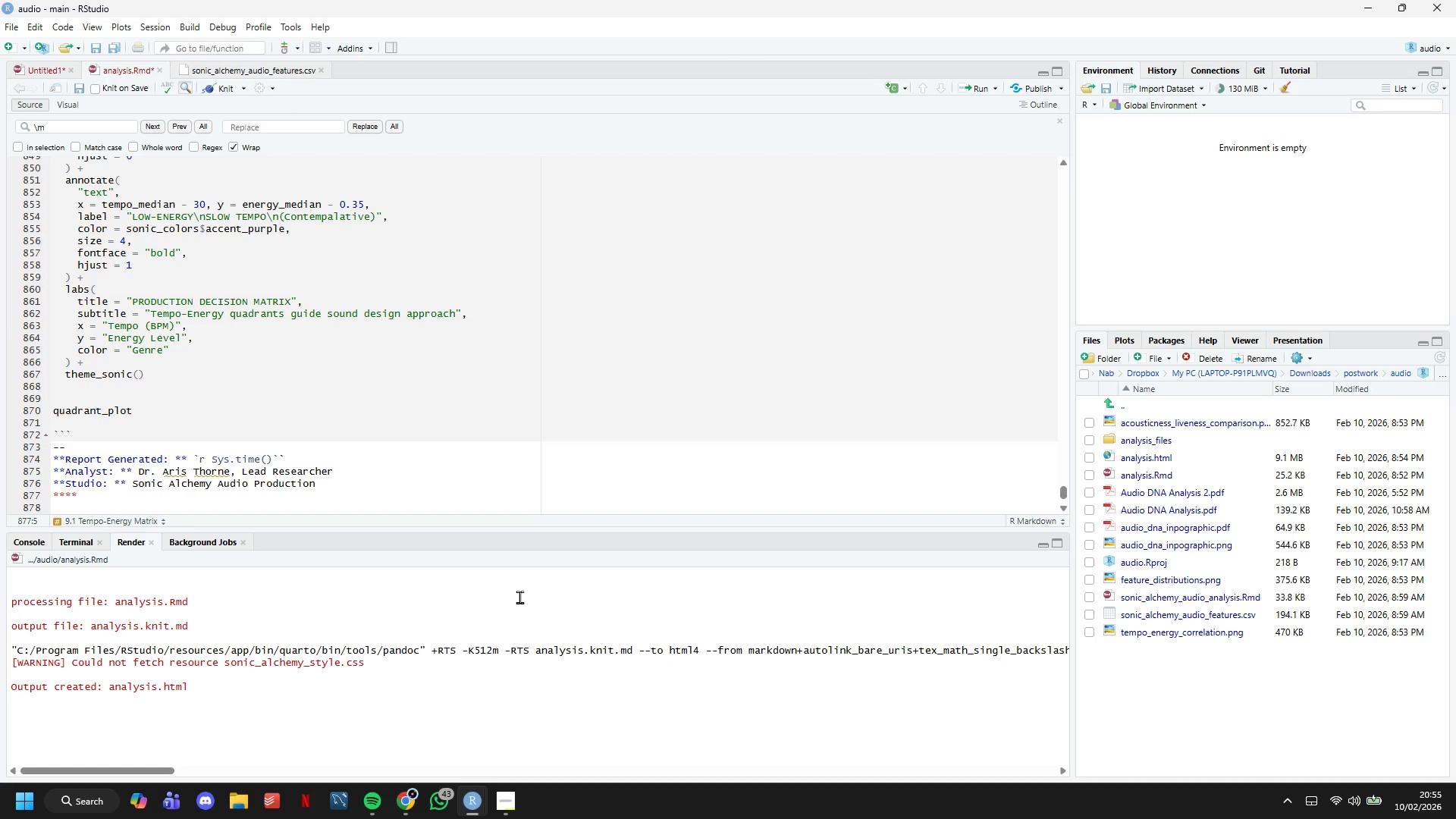 
key(ArrowLeft)
 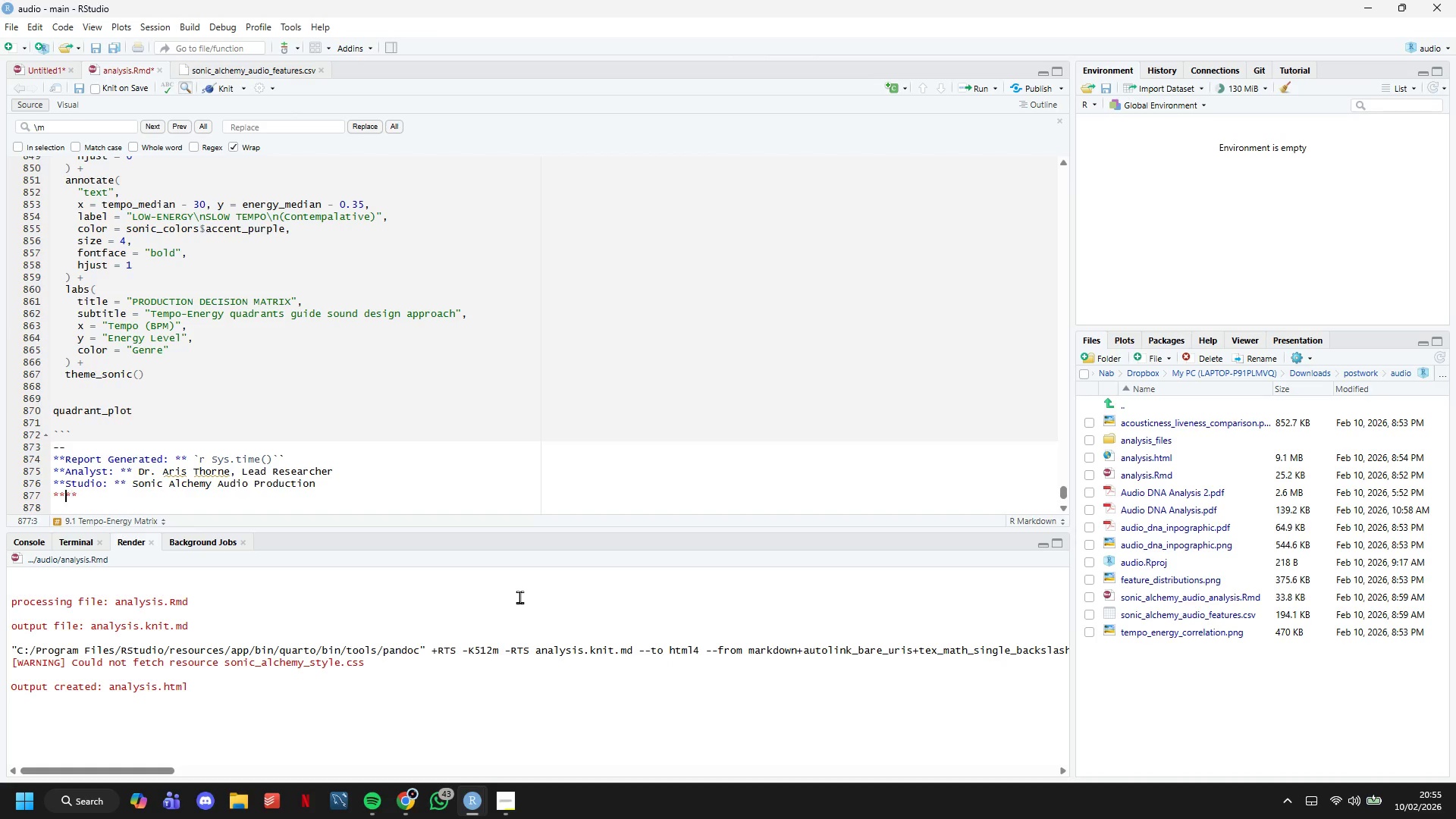 
key(ArrowLeft)
 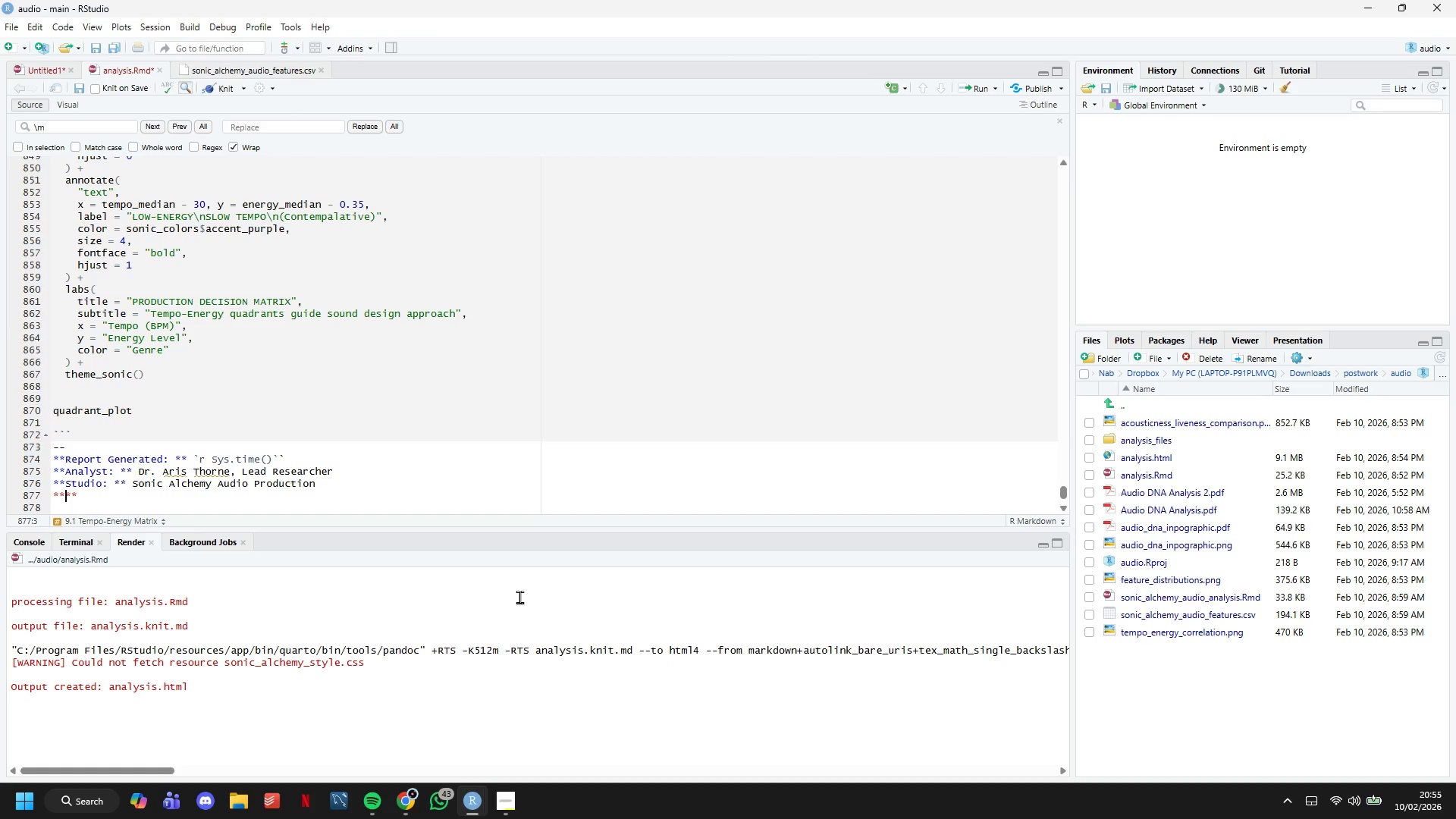 
type(Dataset: )
 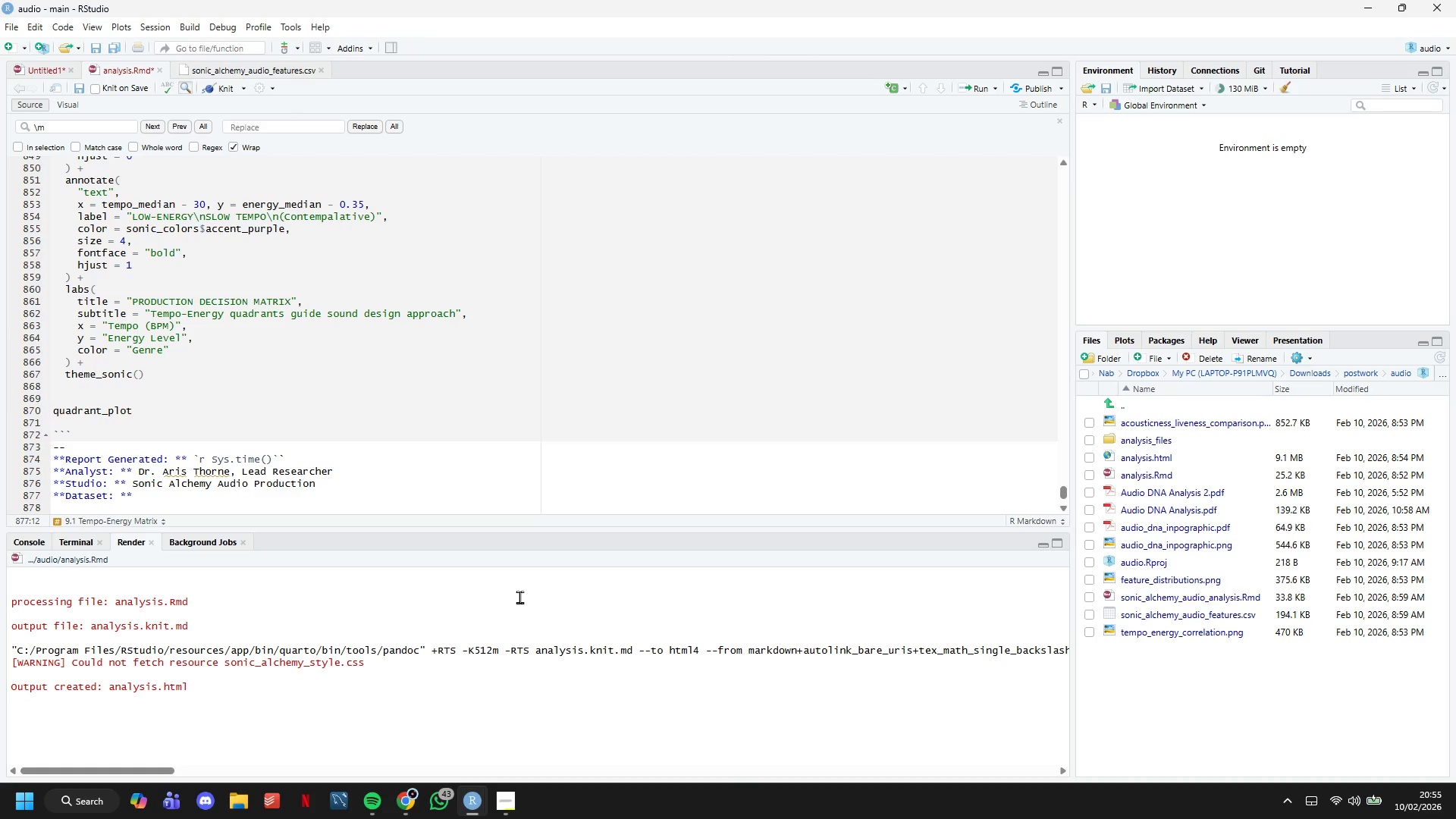 
key(ArrowRight)
 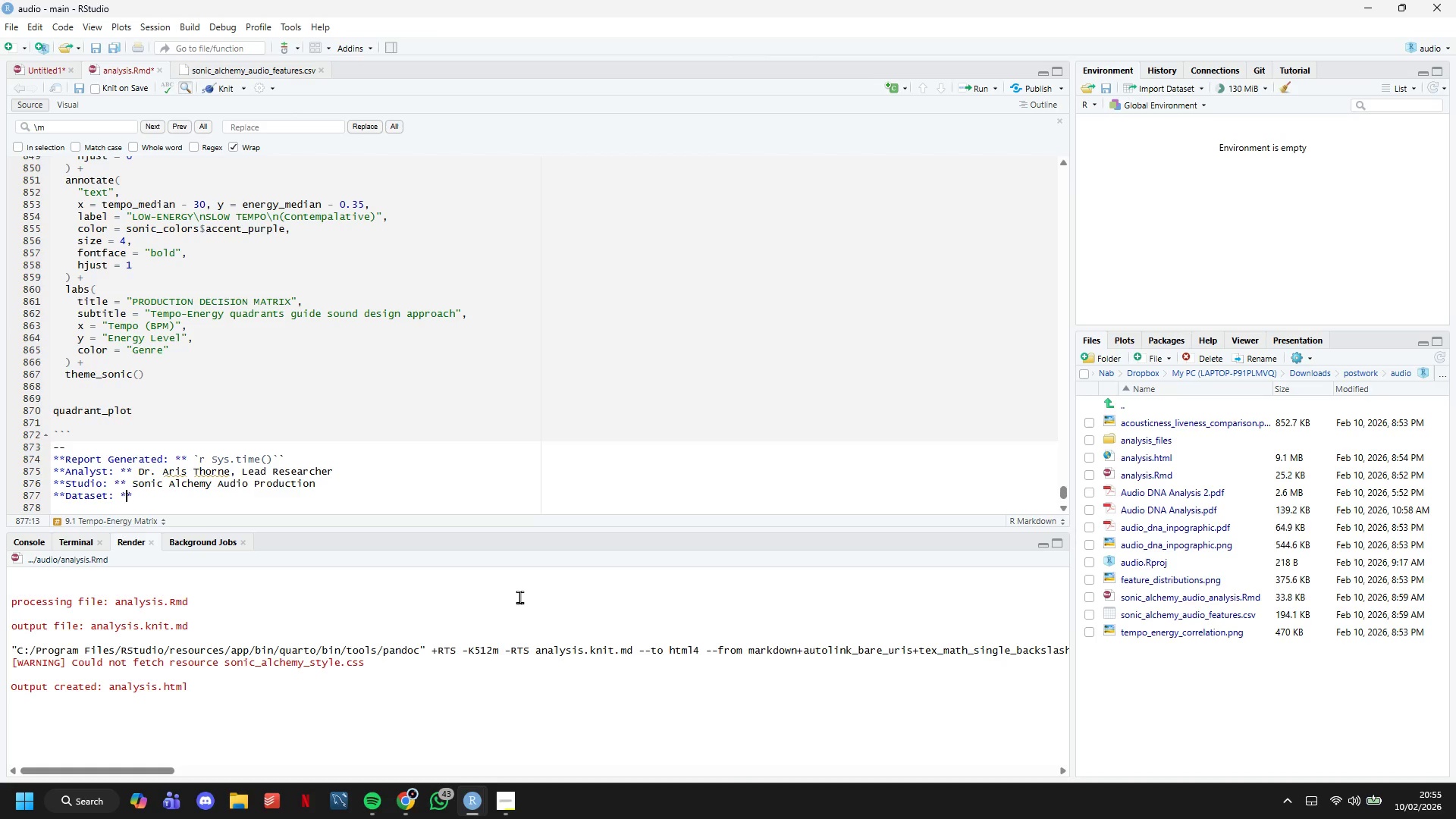 
key(ArrowRight)
 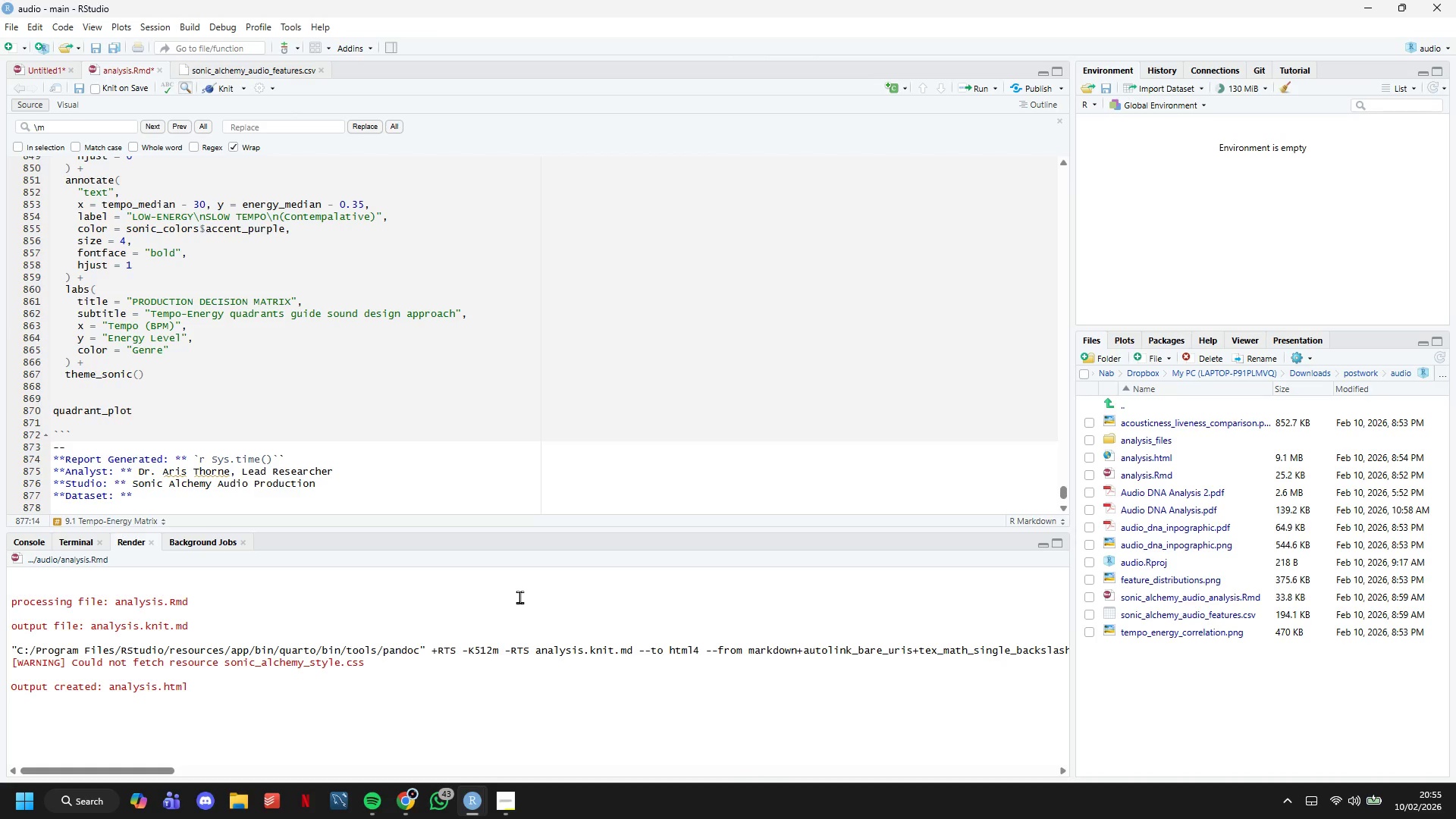 
type( 800 podcast tracks across 4 tag)
key(Backspace)
type(rgets genres.)
 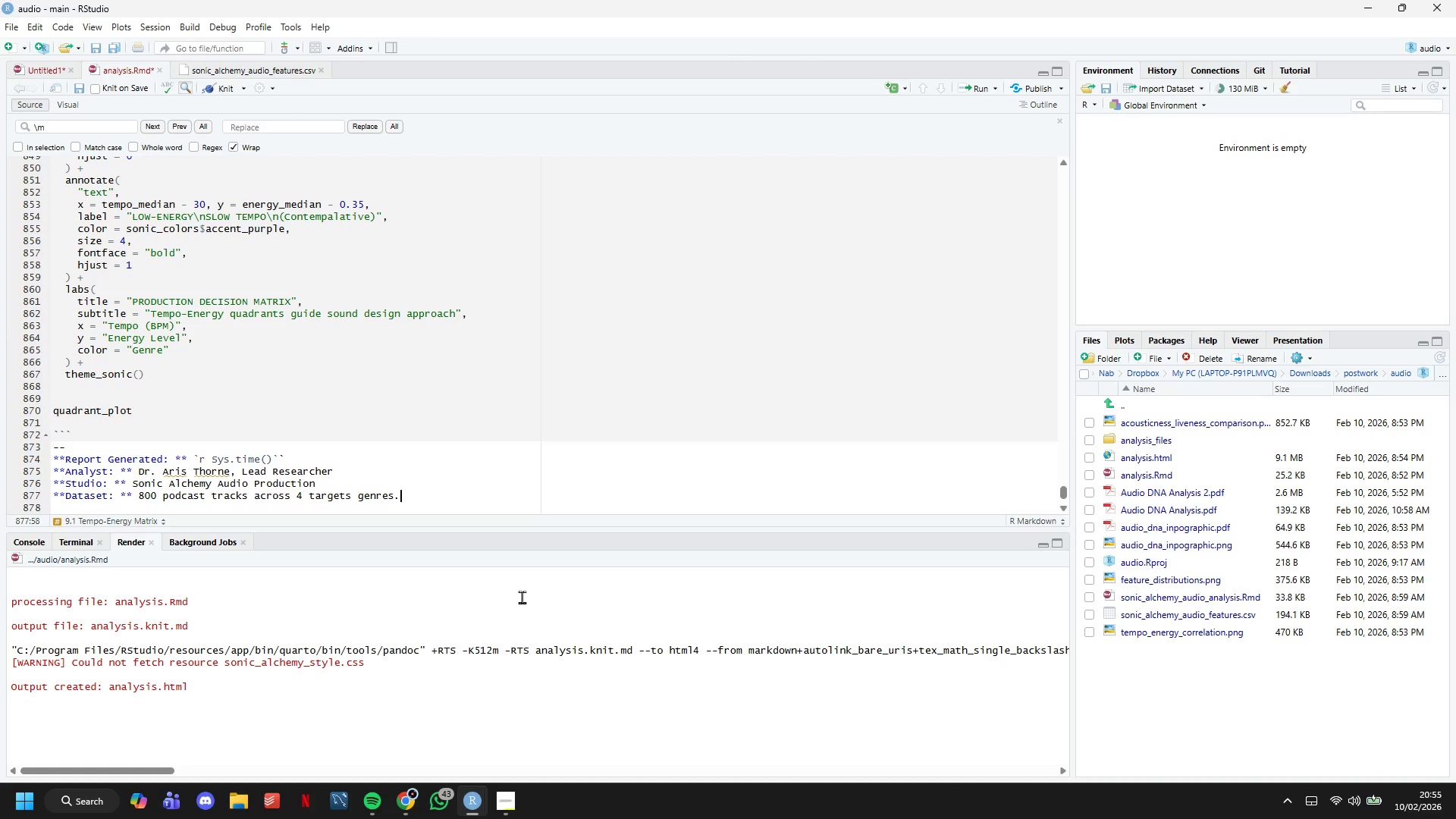 
key(Control+A)
 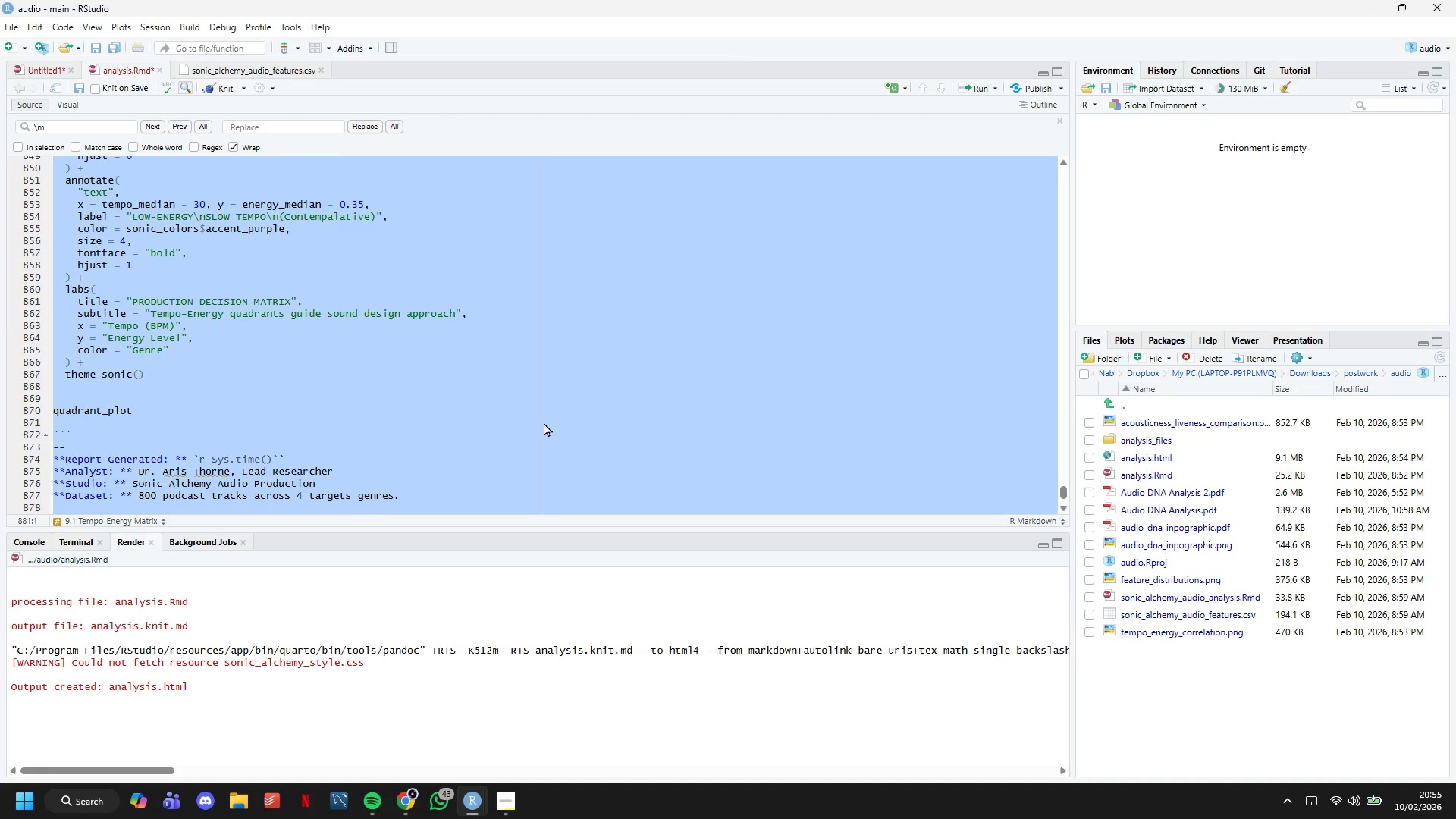 
key(Control+S)
 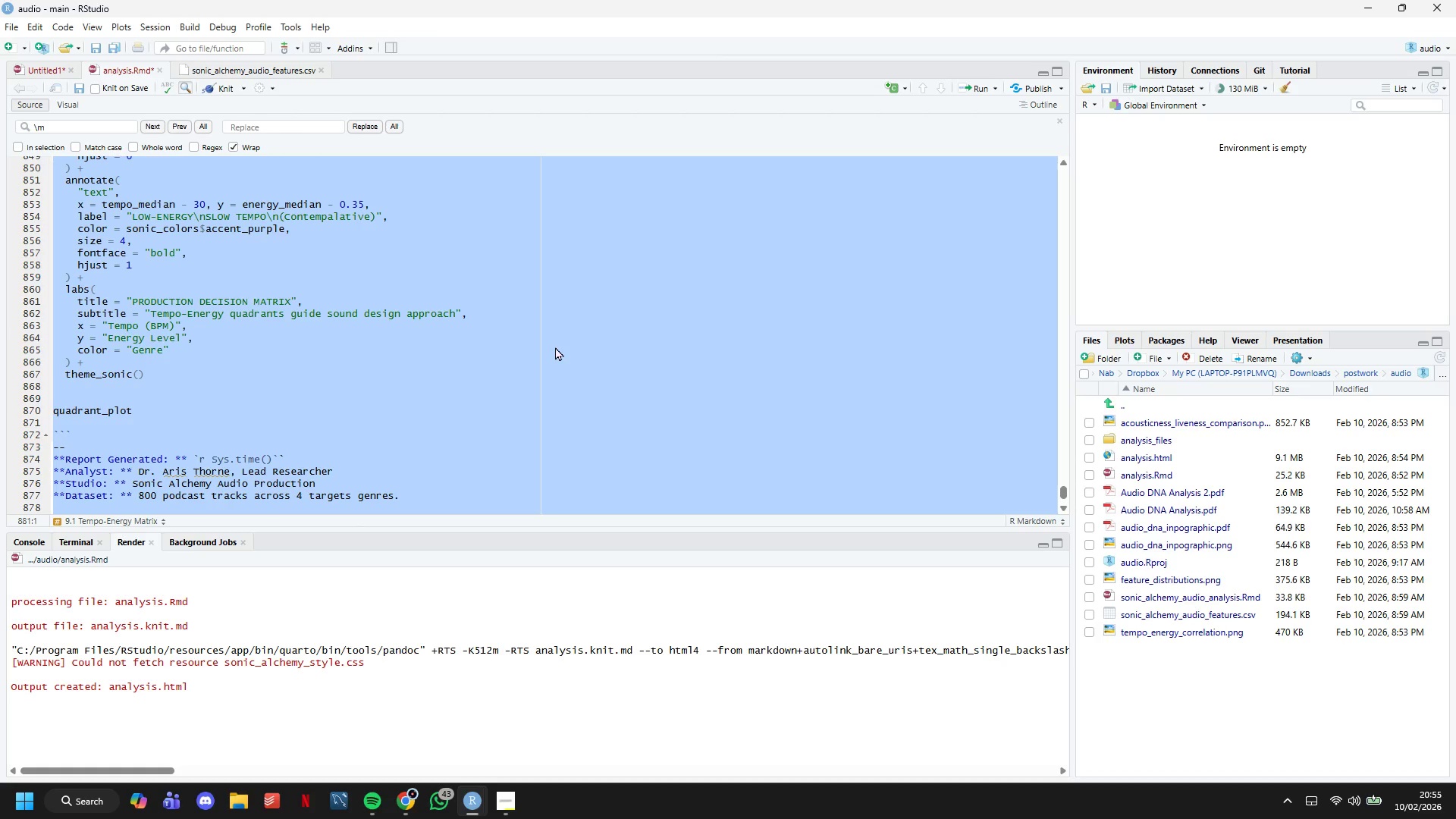 
left_click_drag(start_coordinate=[1062, 491], to_coordinate=[1053, 92])
 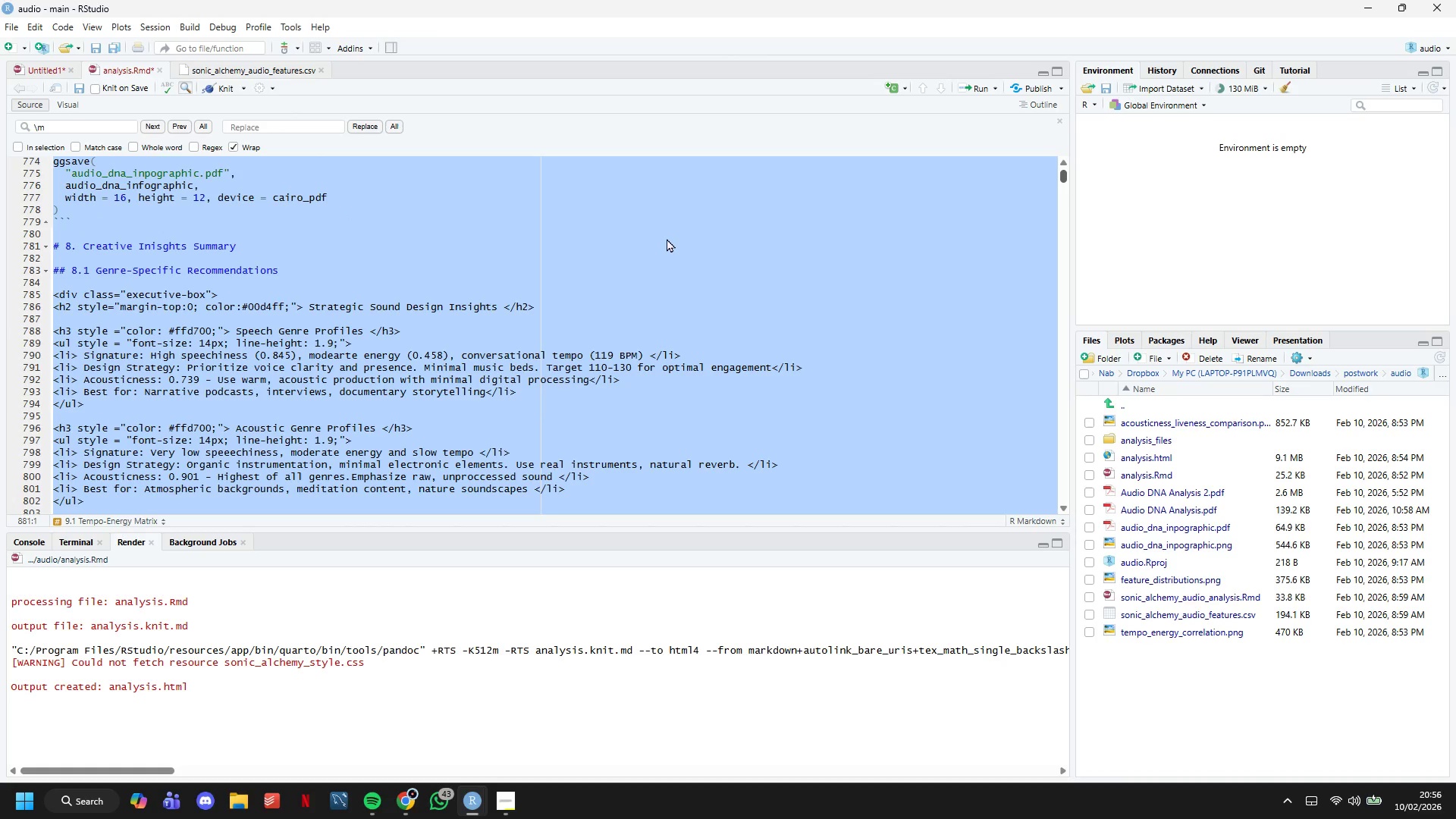 
scroll: coordinate [465, 289], scroll_direction: up, amount: 5.0
 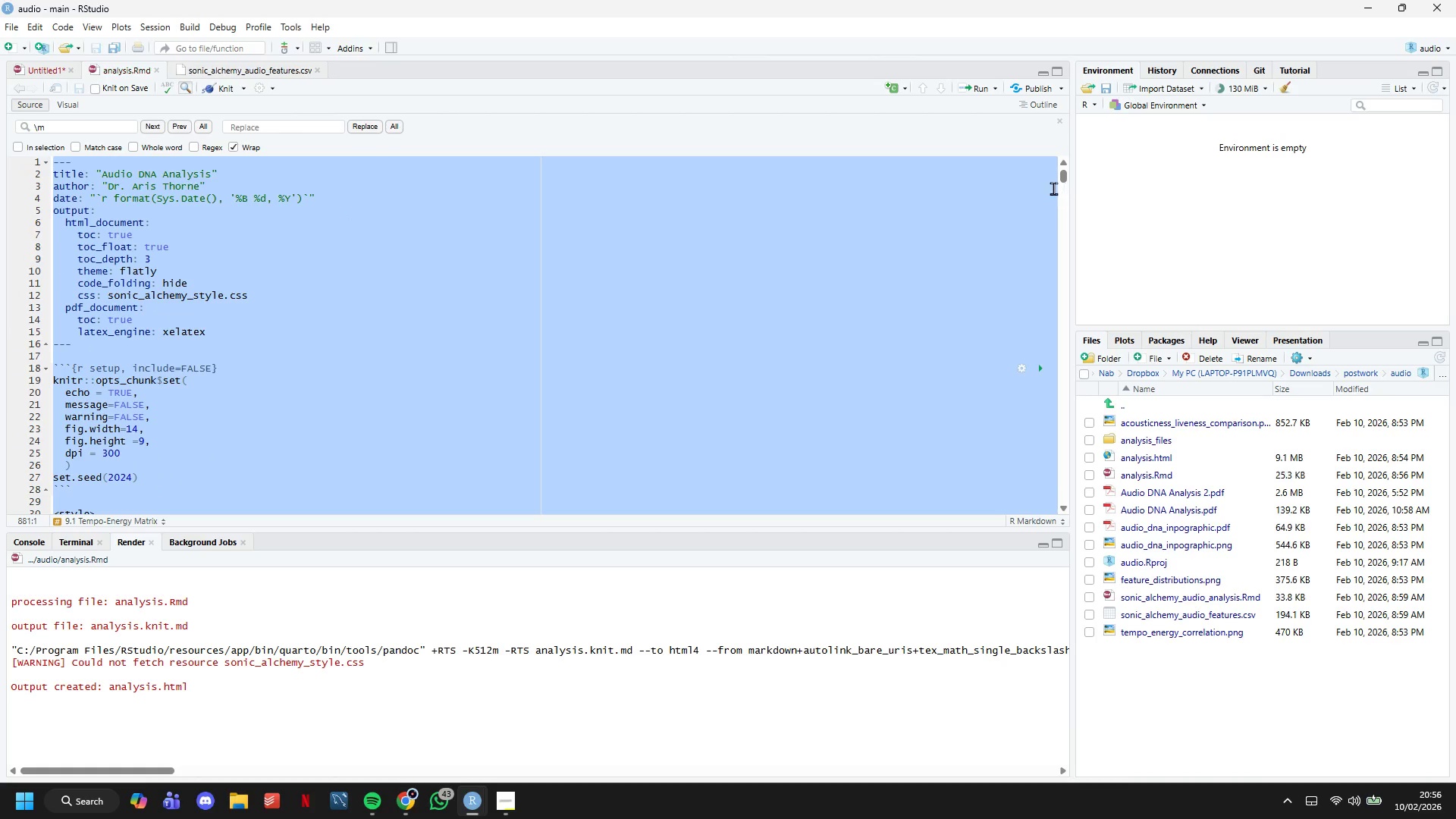 
left_click([544, 290])
 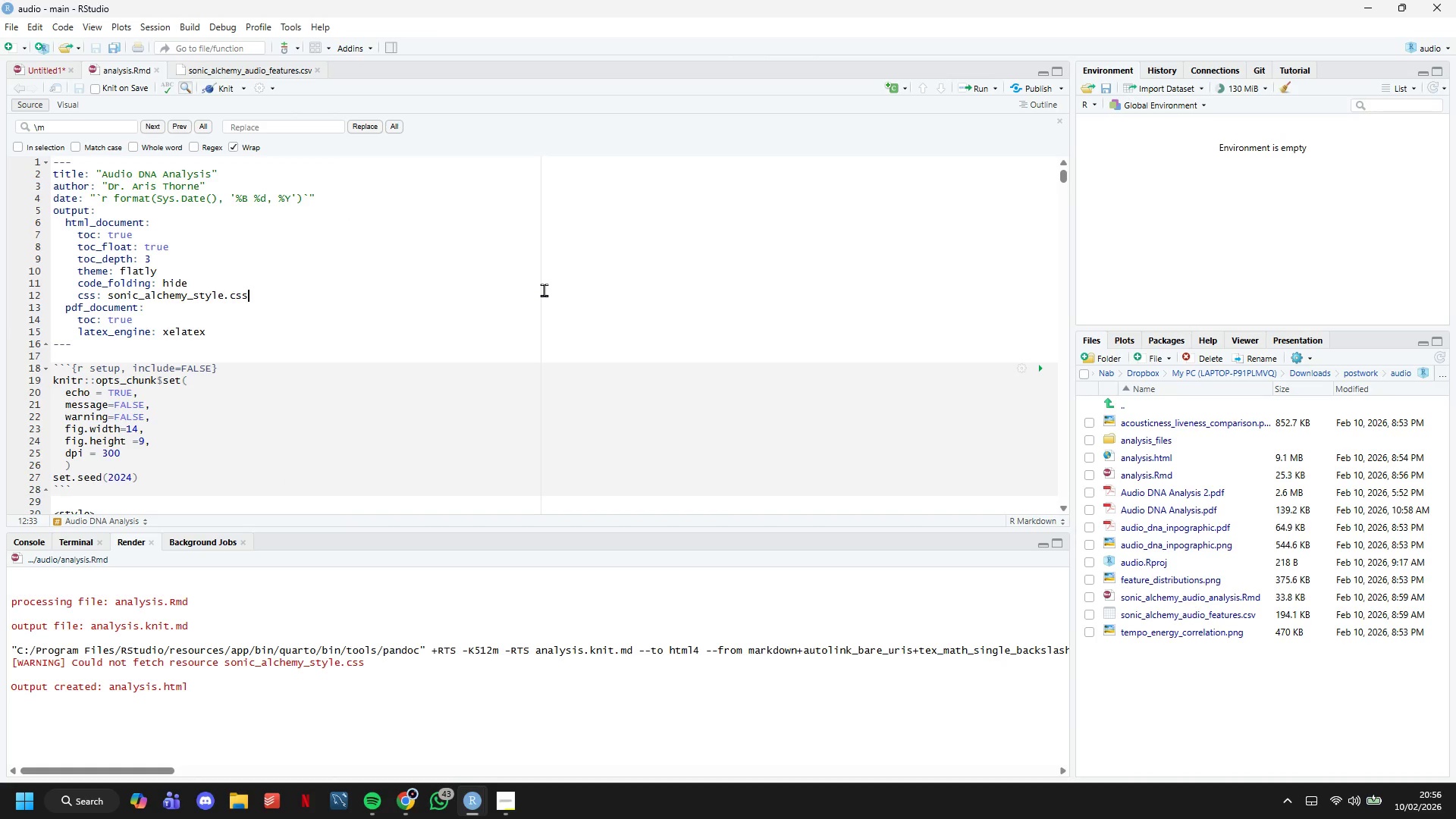 
scroll: coordinate [544, 290], scroll_direction: down, amount: 31.0
 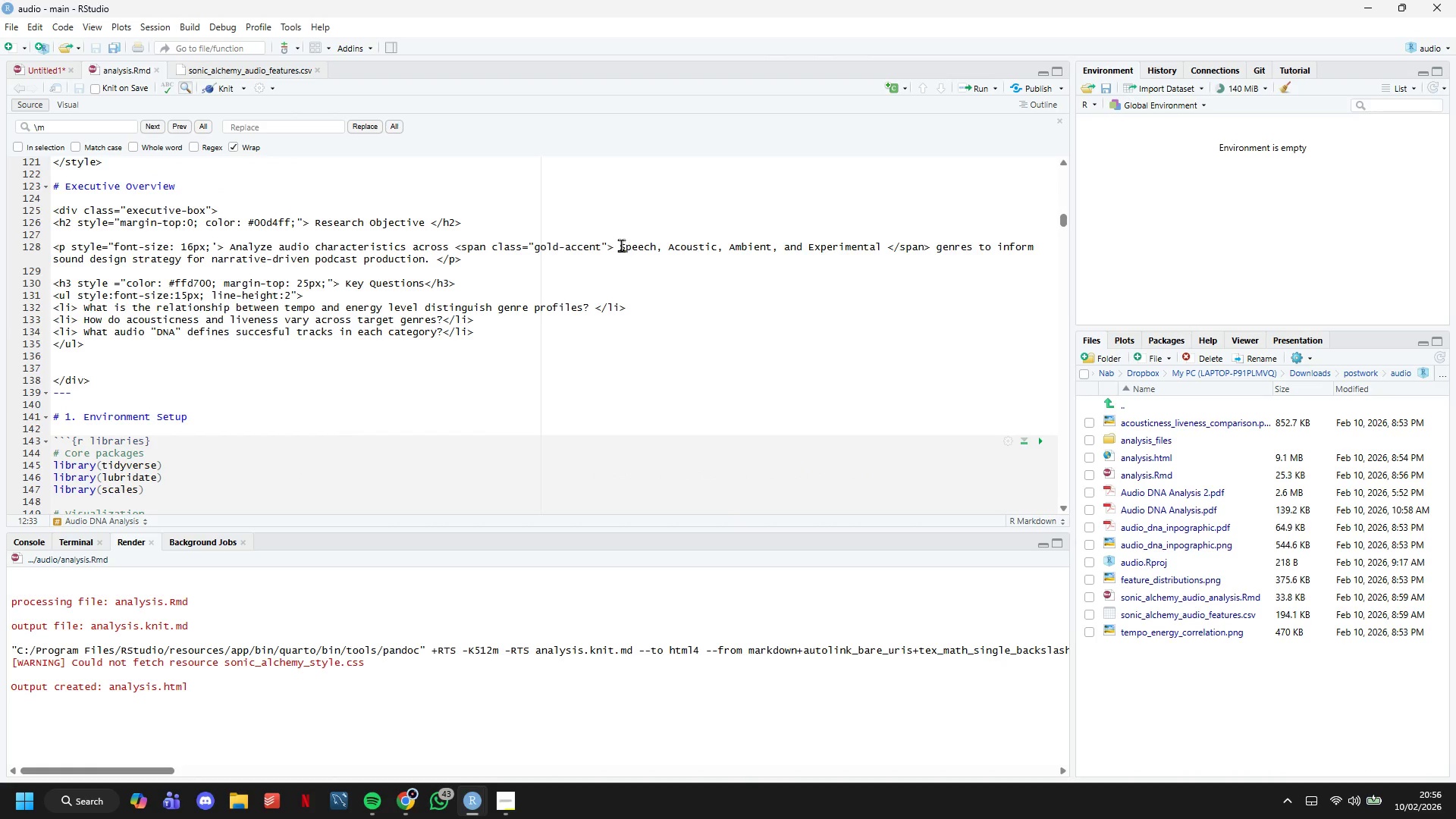 
left_click([617, 244])
 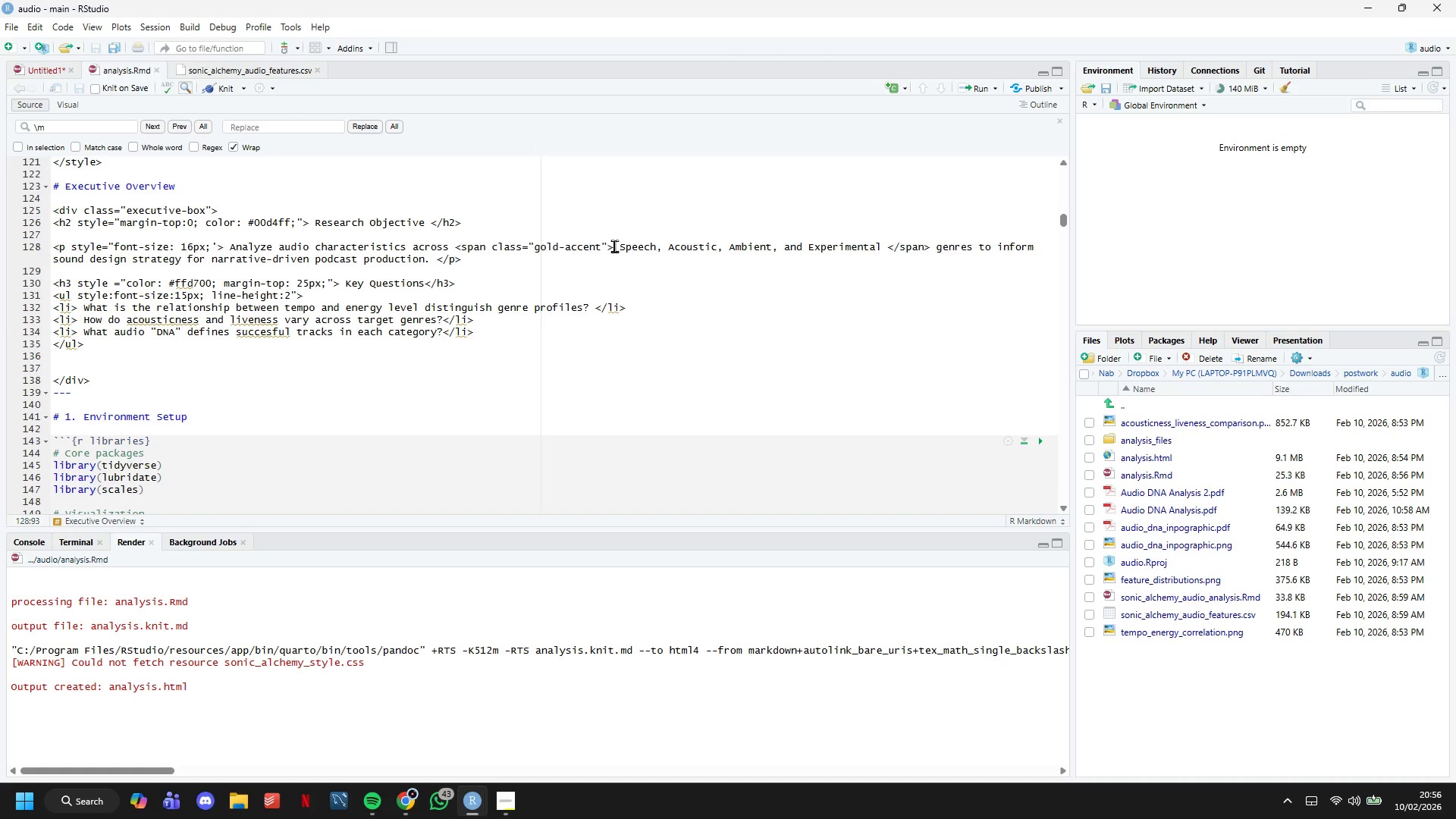 
left_click([614, 246])
 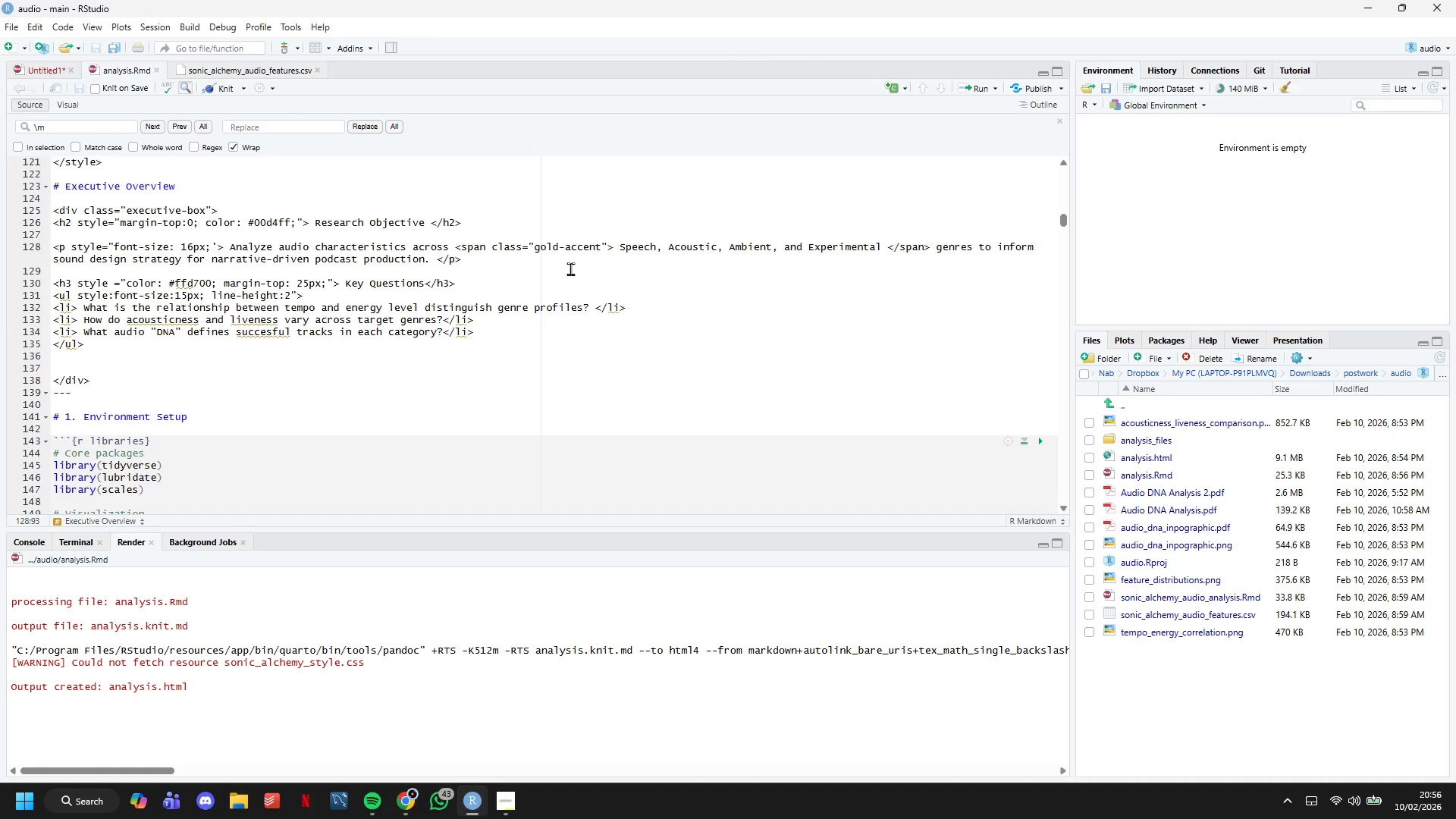 
wait(5.17)
 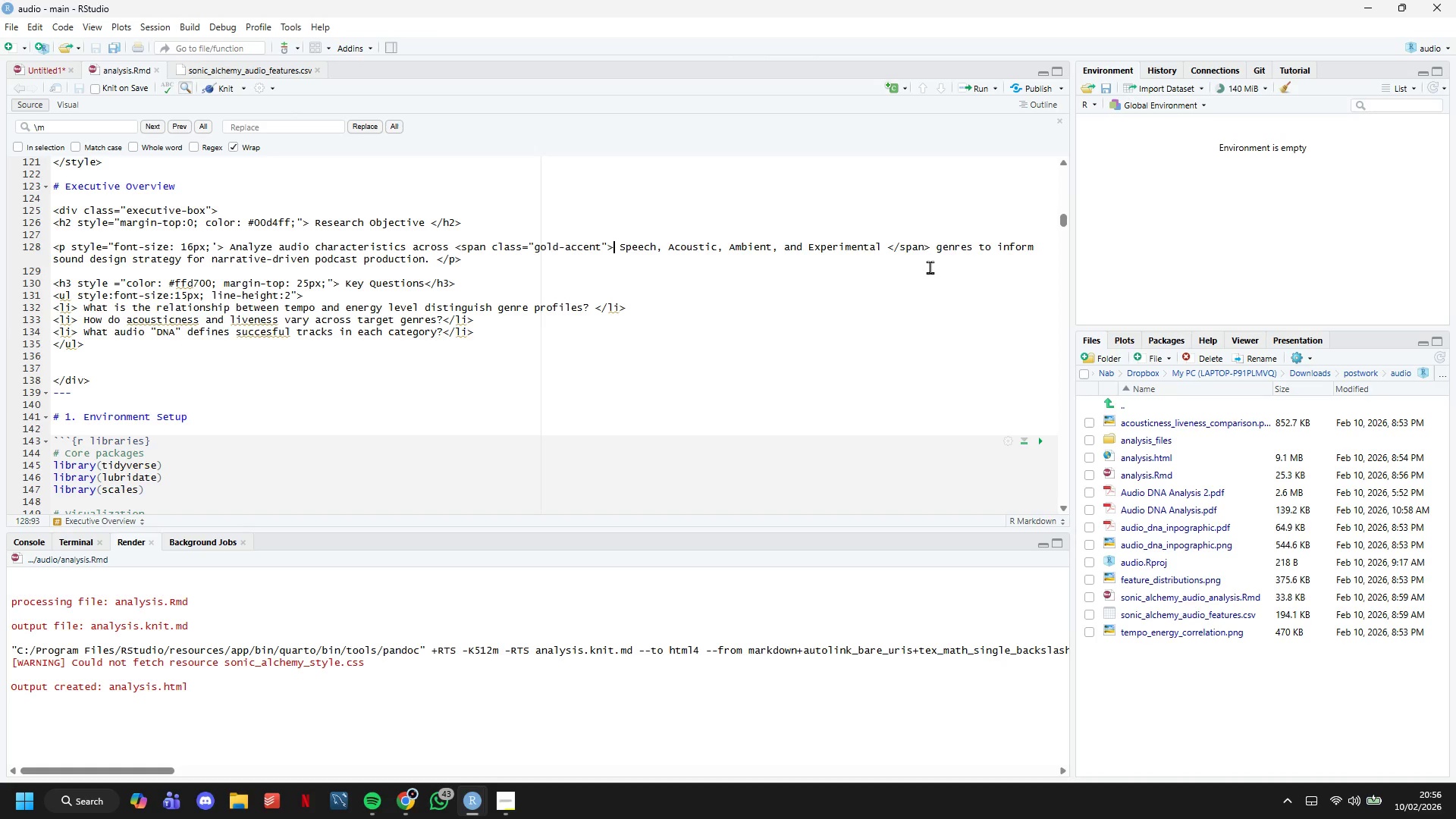 
left_click_drag(start_coordinate=[618, 251], to_coordinate=[459, 249])
 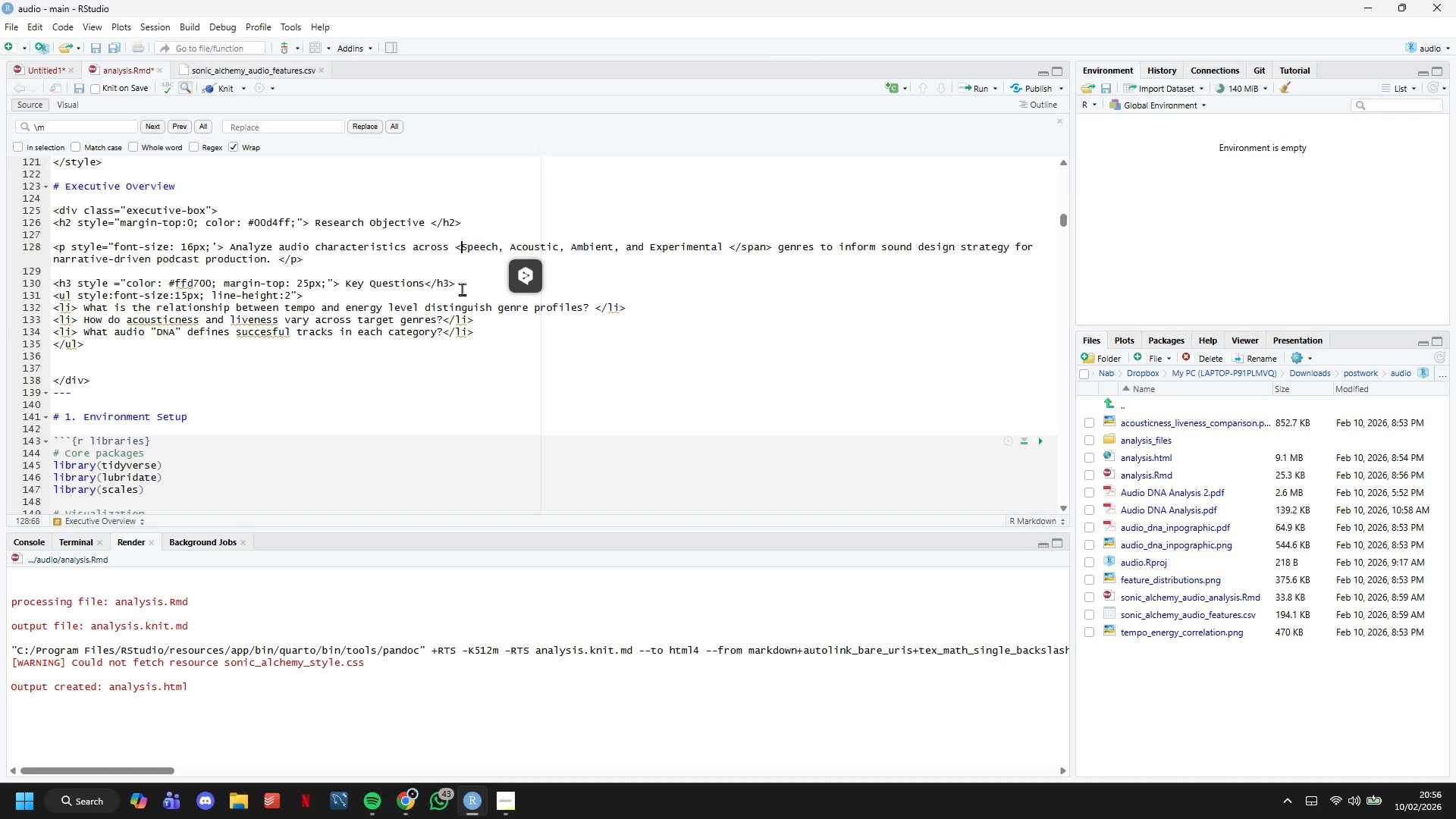 
key(Backspace)
 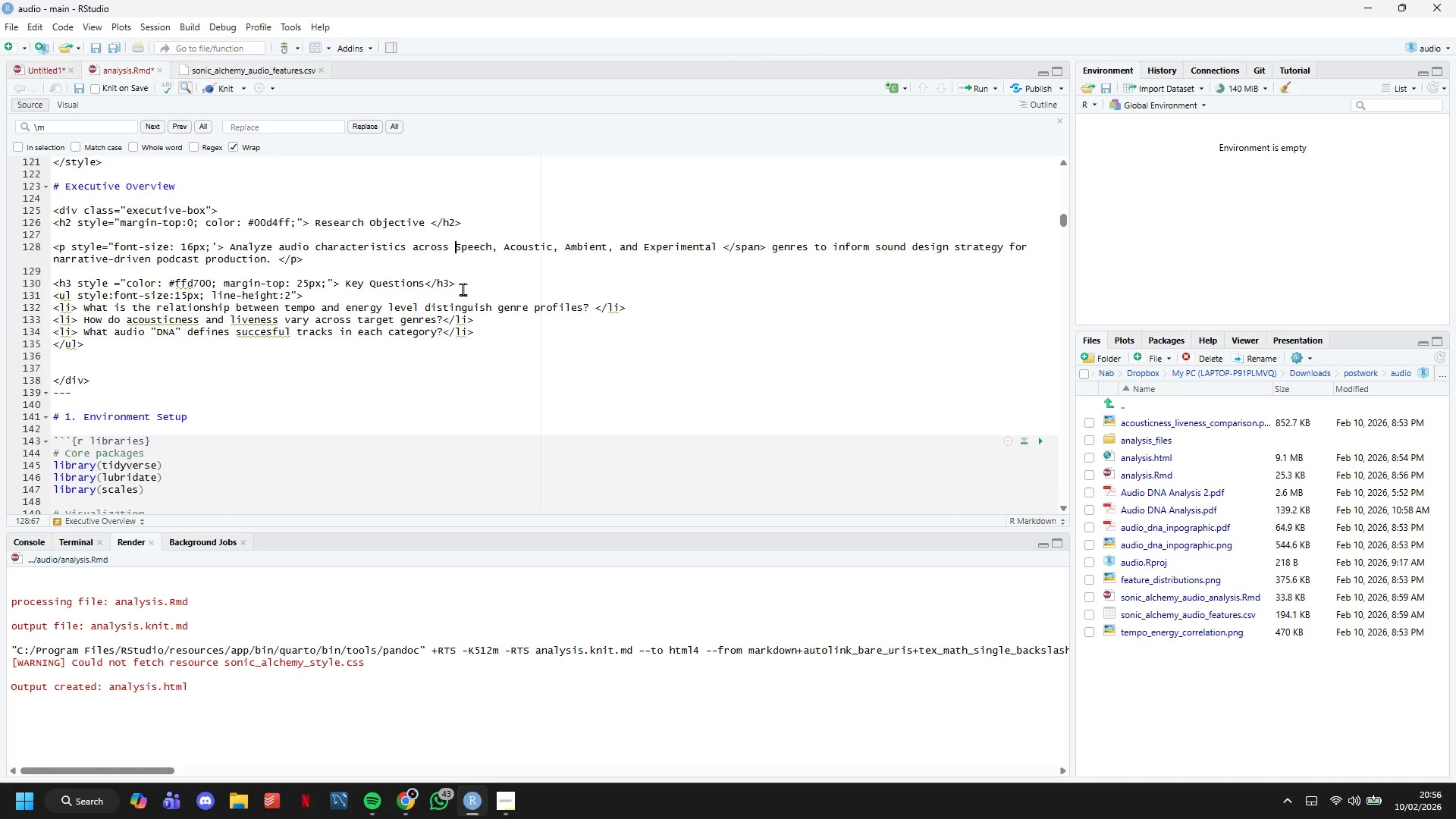 
key(Backspace)
 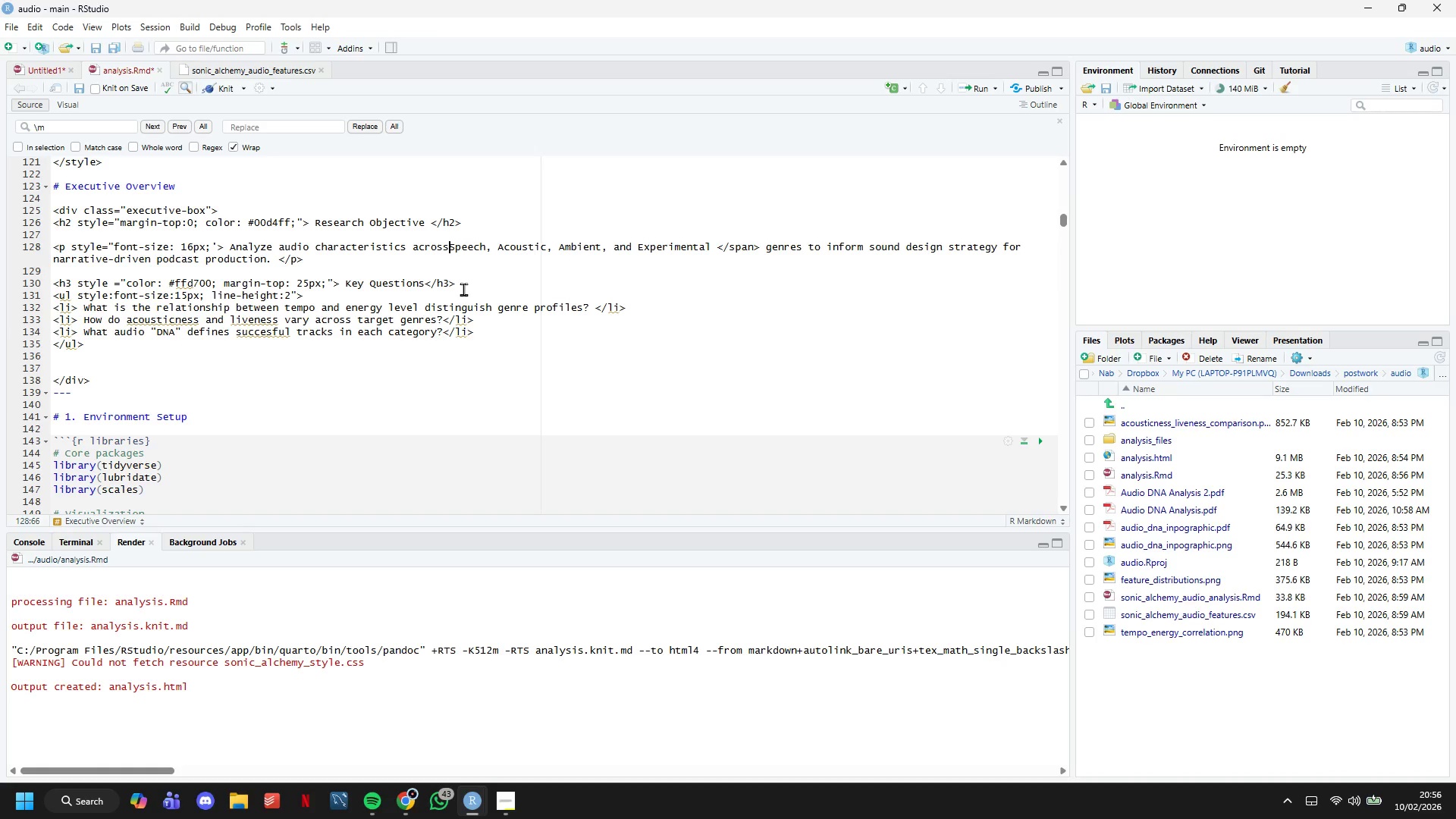 
key(Backspace)
 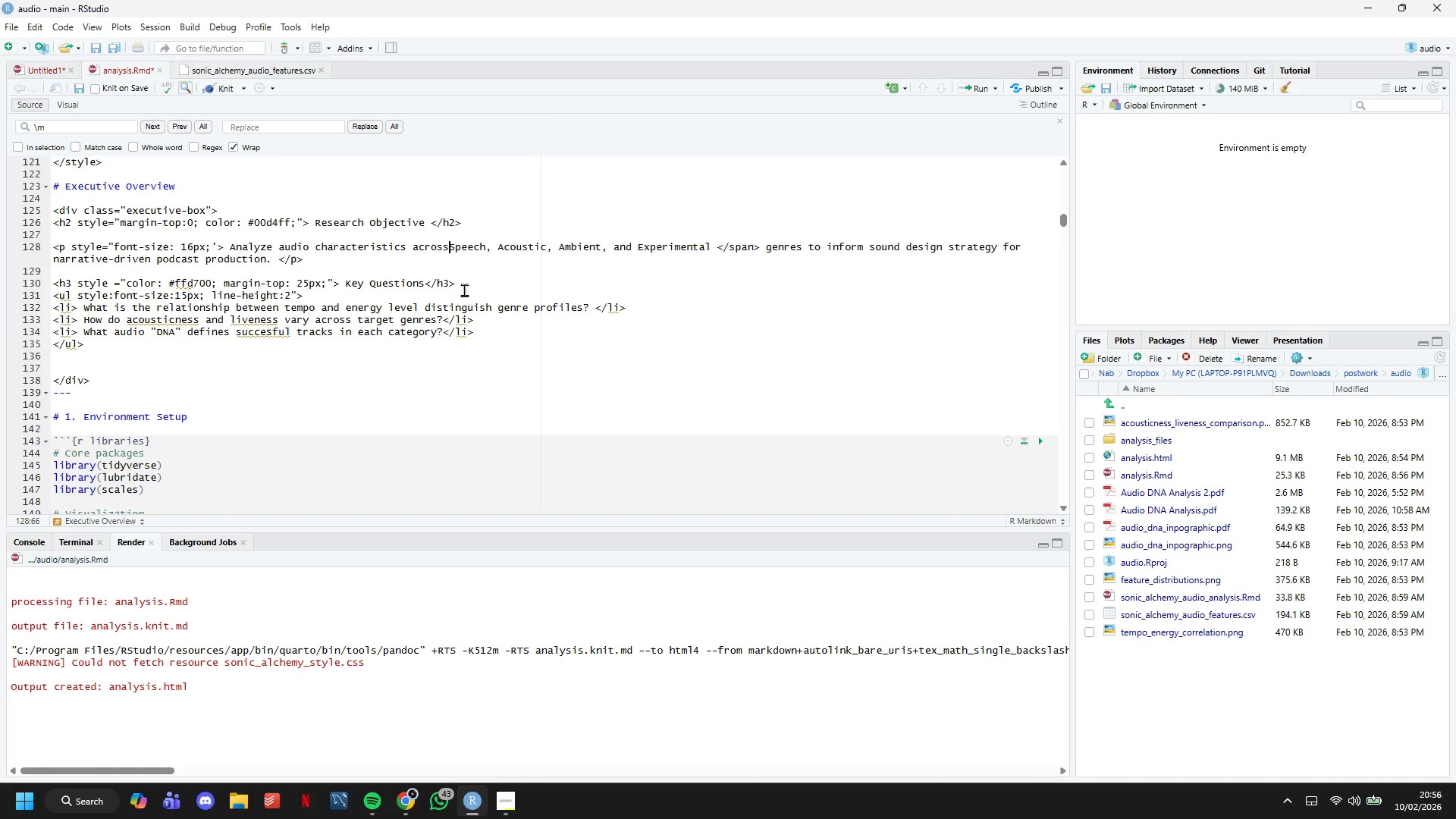 
key(Space)
 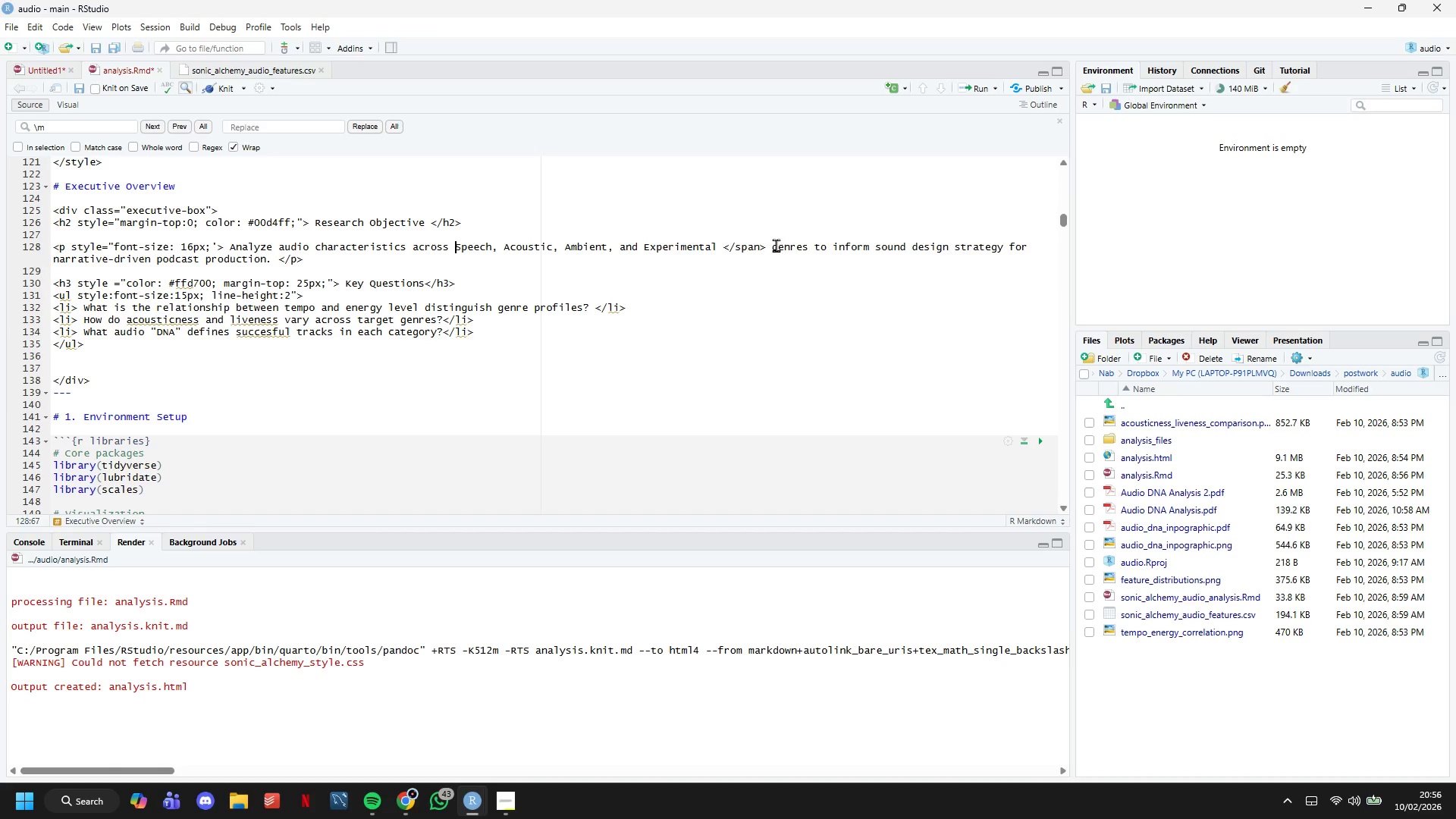 
left_click([774, 241])
 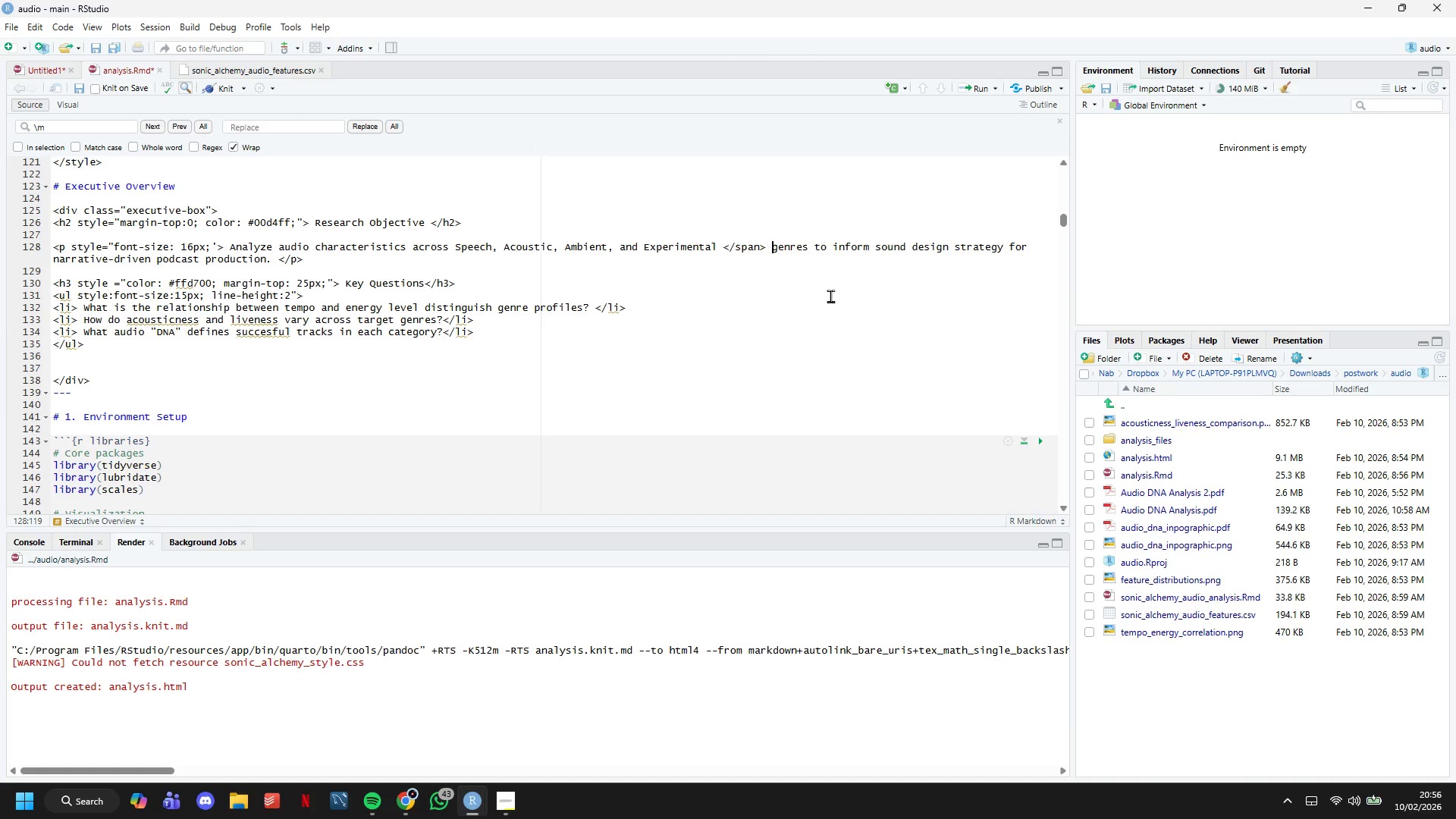 
key(ArrowLeft)
 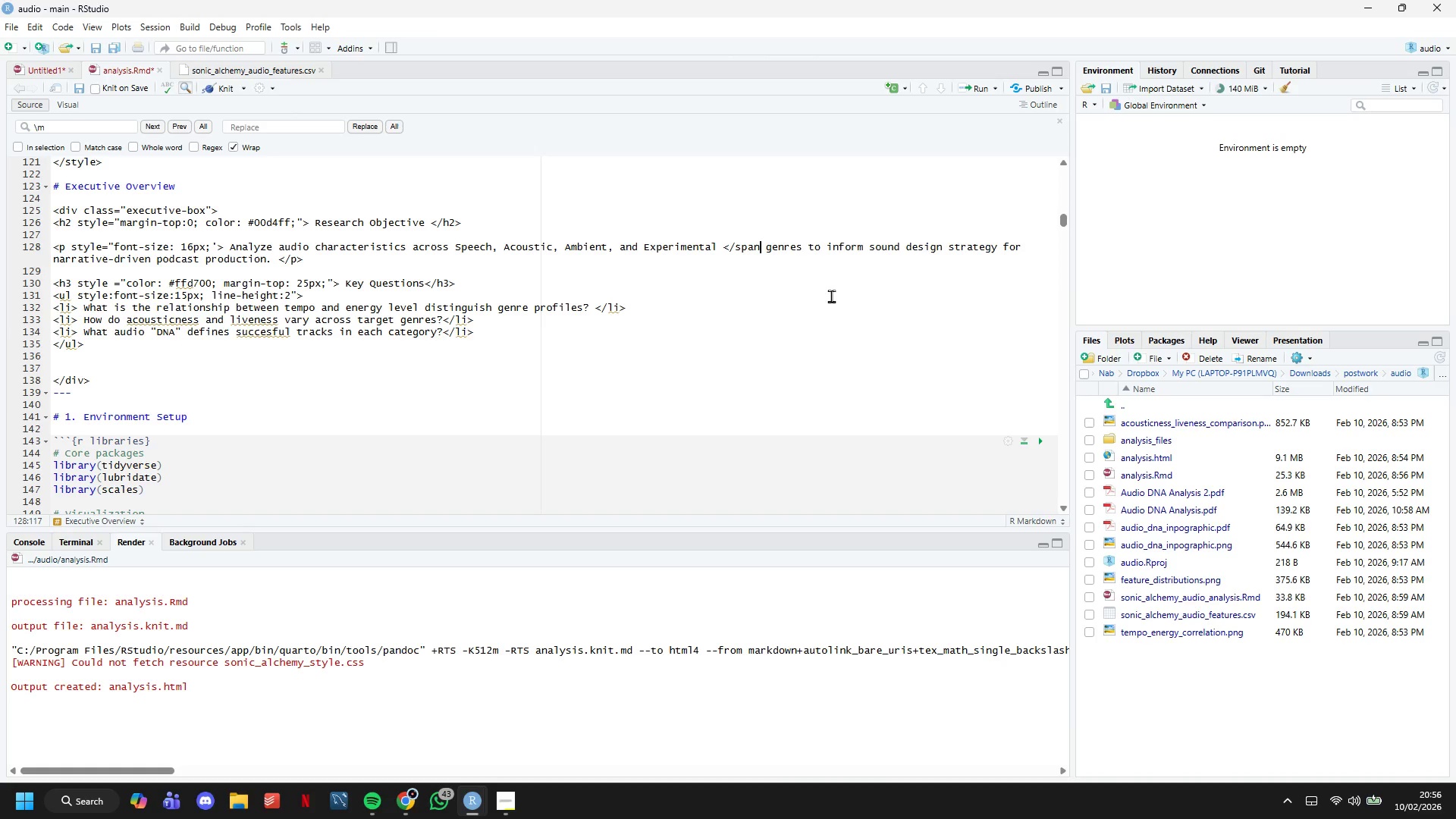 
key(Backspace)
key(Backspace)
key(Backspace)
key(Backspace)
key(Backspace)
key(Backspace)
key(Backspace)
key(Backspace)
type(**)
 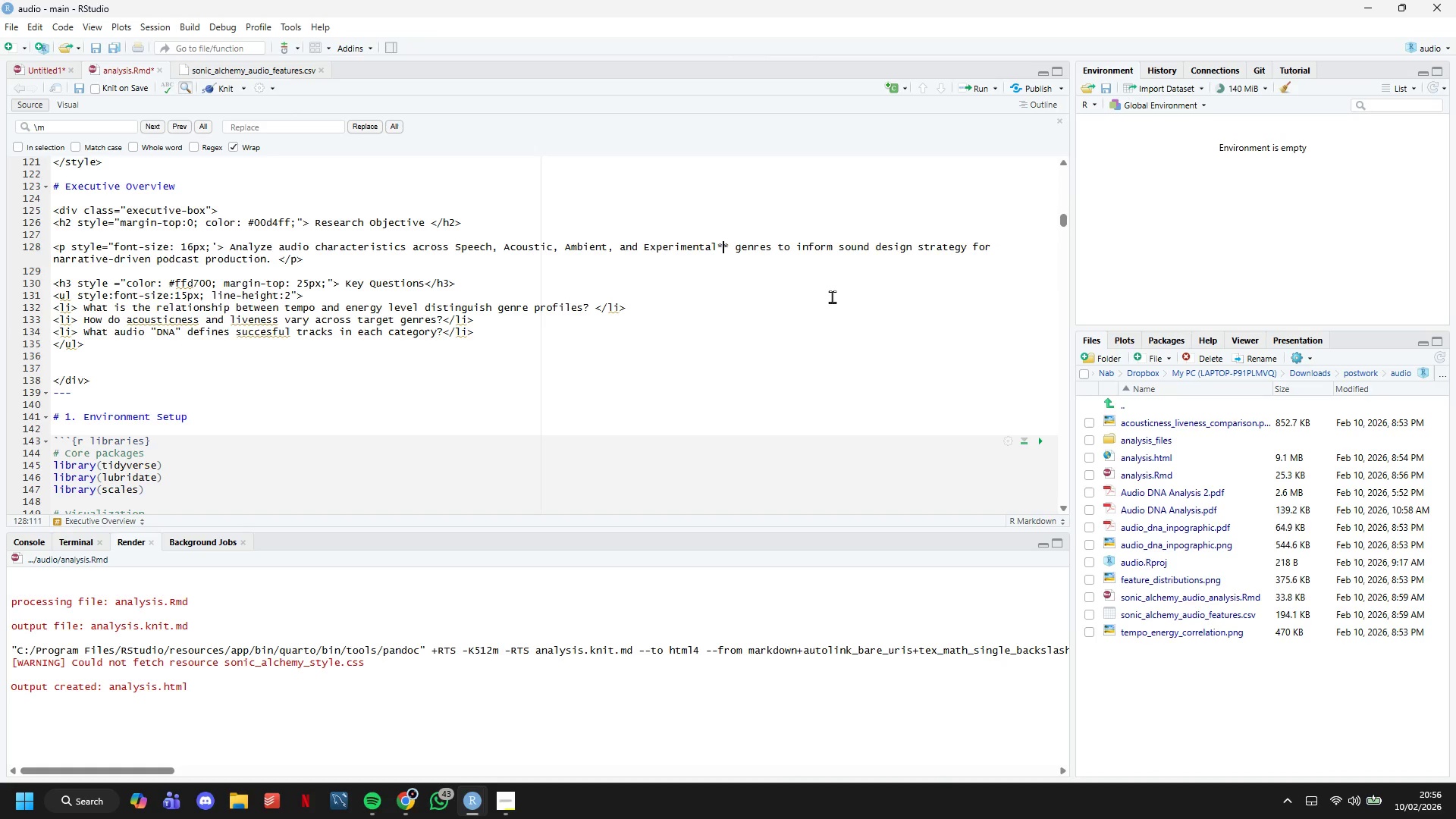 
 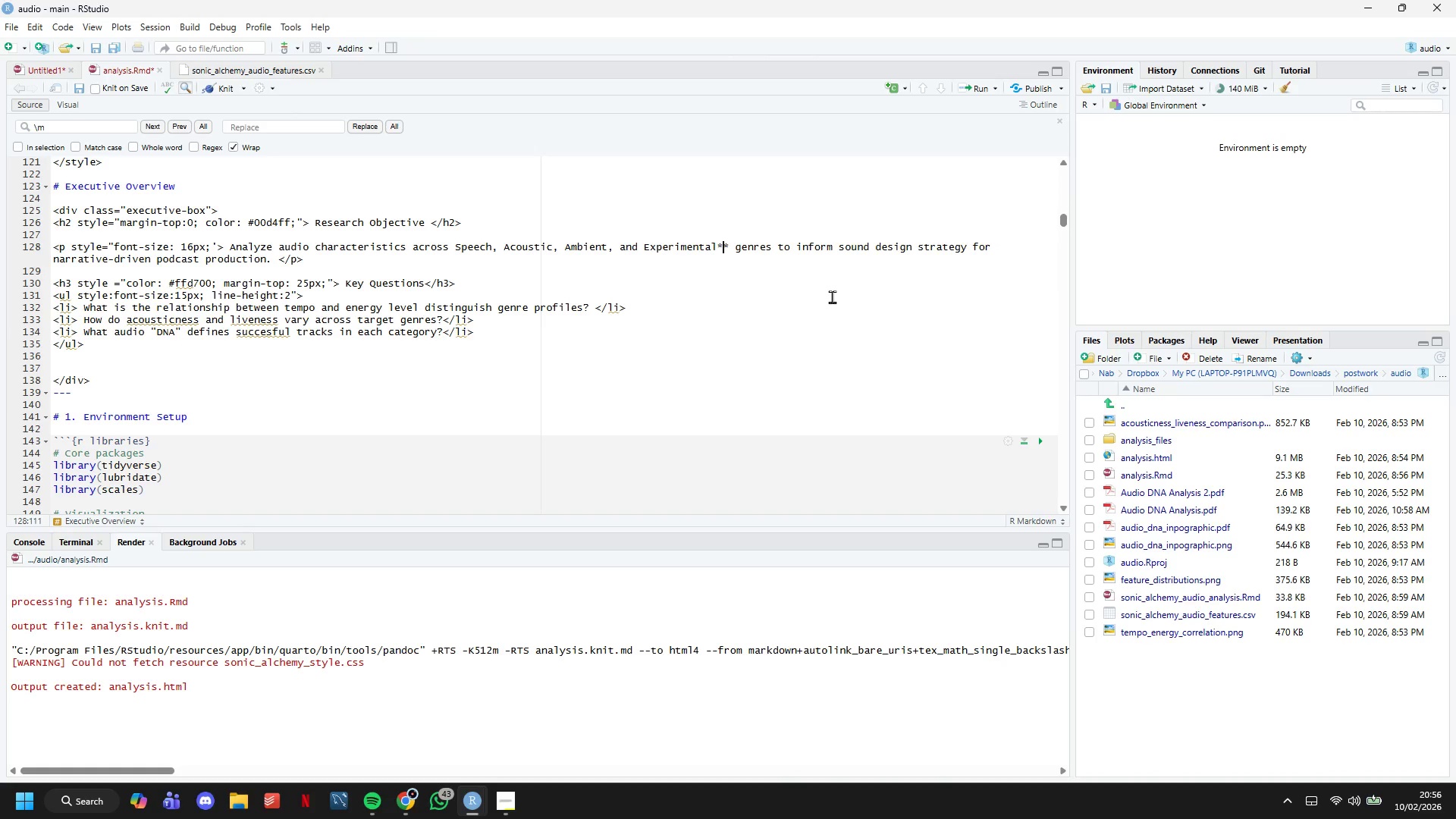 
hold_key(key=ArrowLeft, duration=1.5)
 